 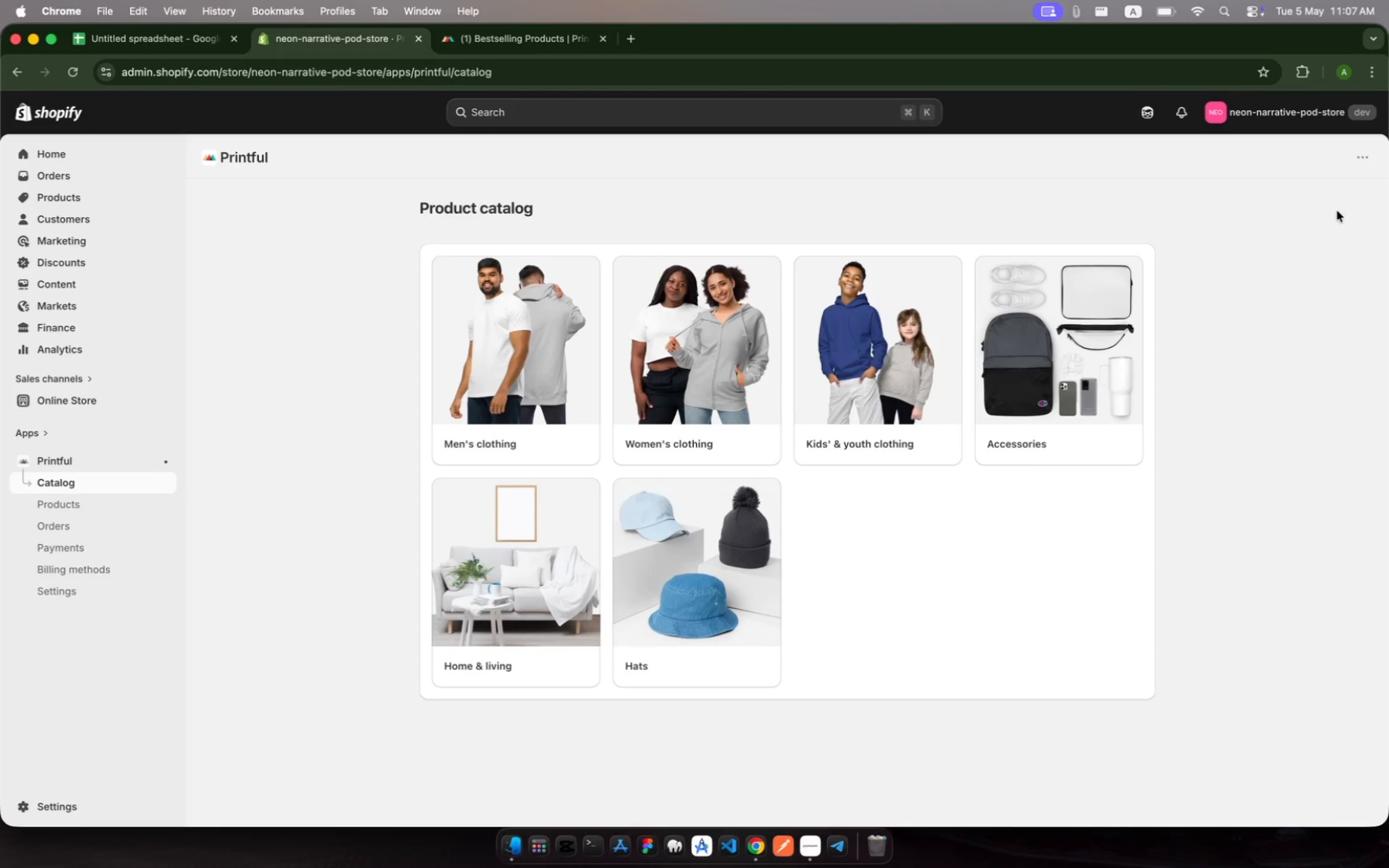 
left_click([1067, 353])
 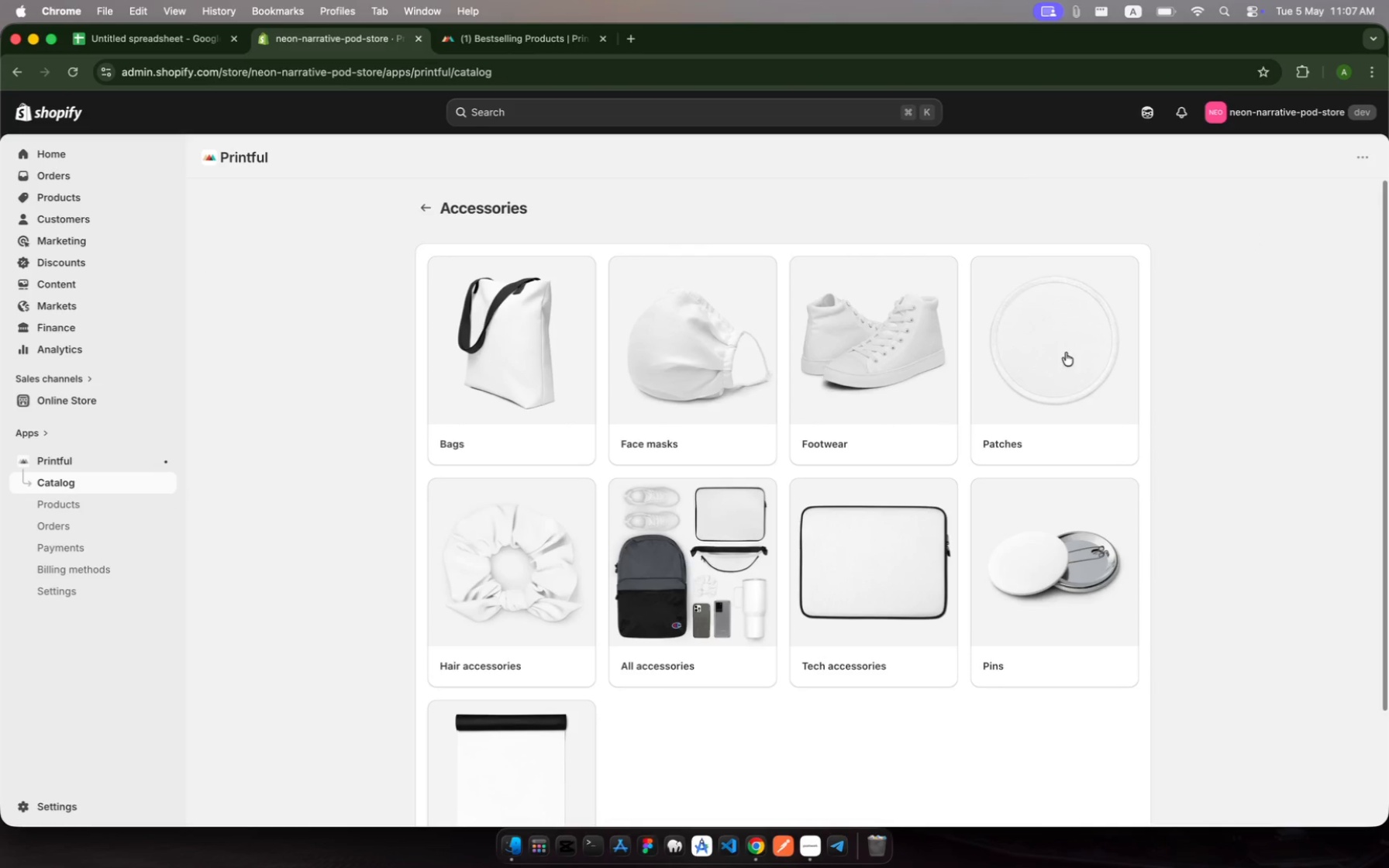 
scroll: coordinate [708, 589], scroll_direction: down, amount: 22.0
 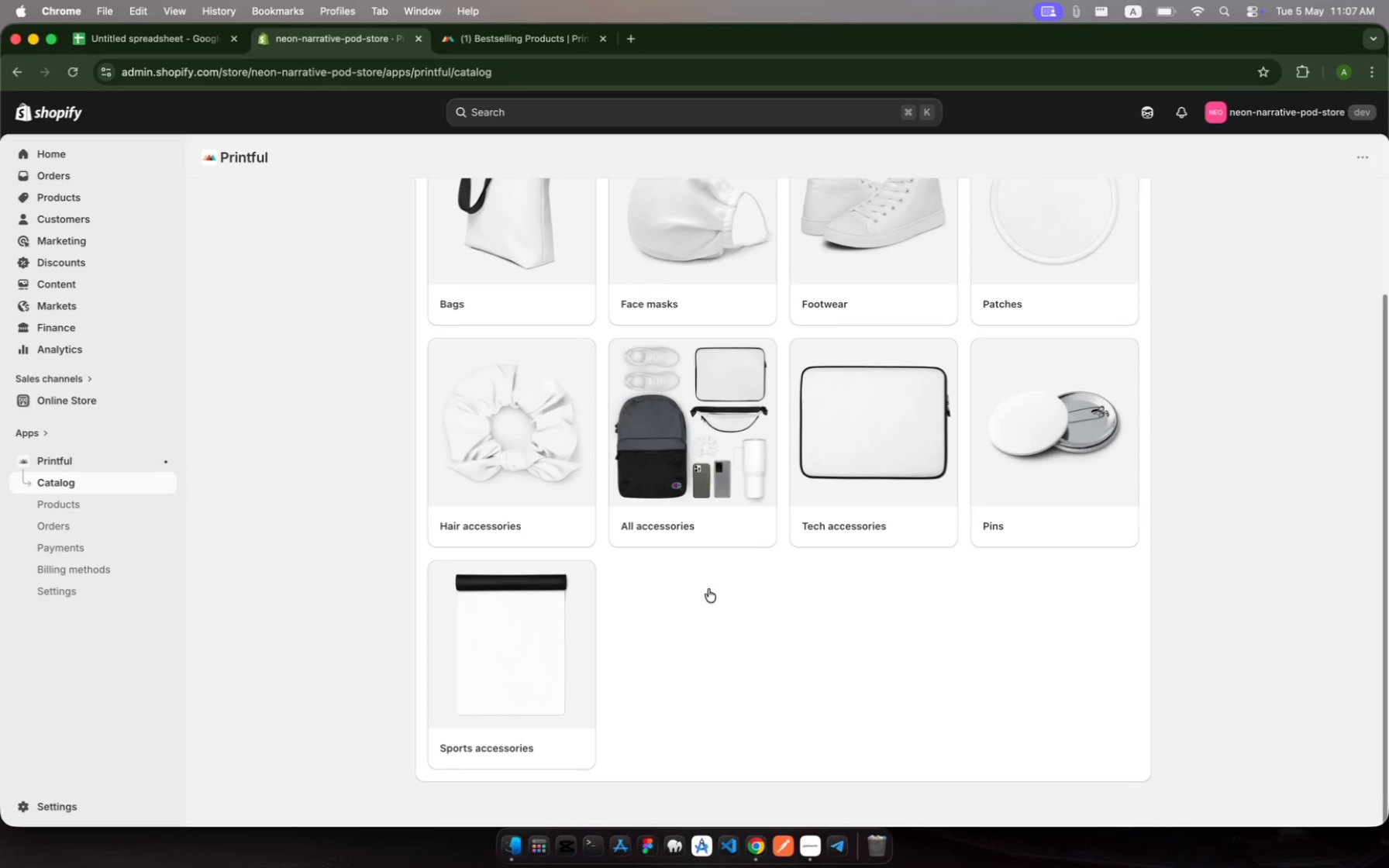 
scroll: coordinate [708, 589], scroll_direction: up, amount: 41.0
 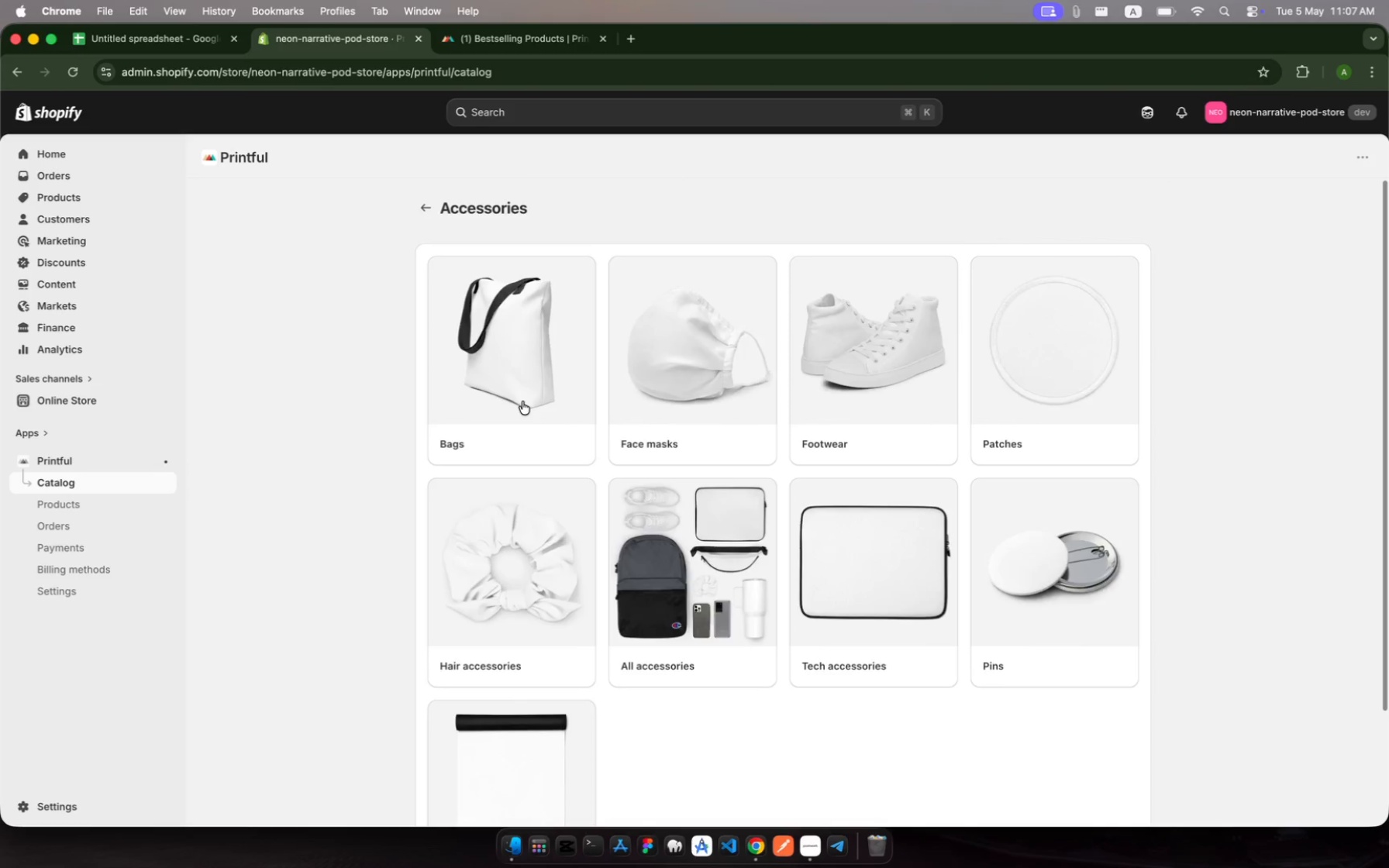 
left_click([522, 401])
 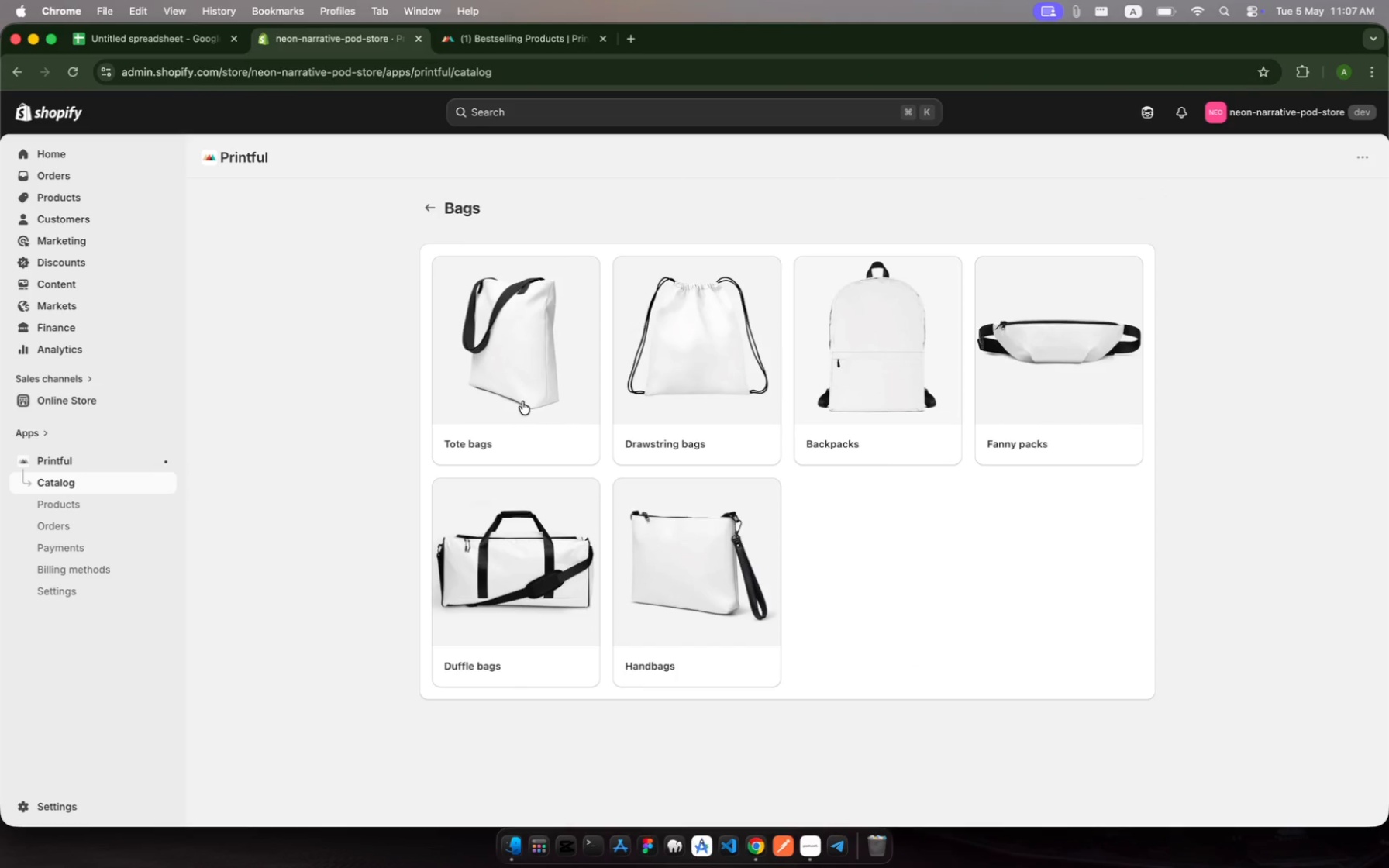 
wait(8.72)
 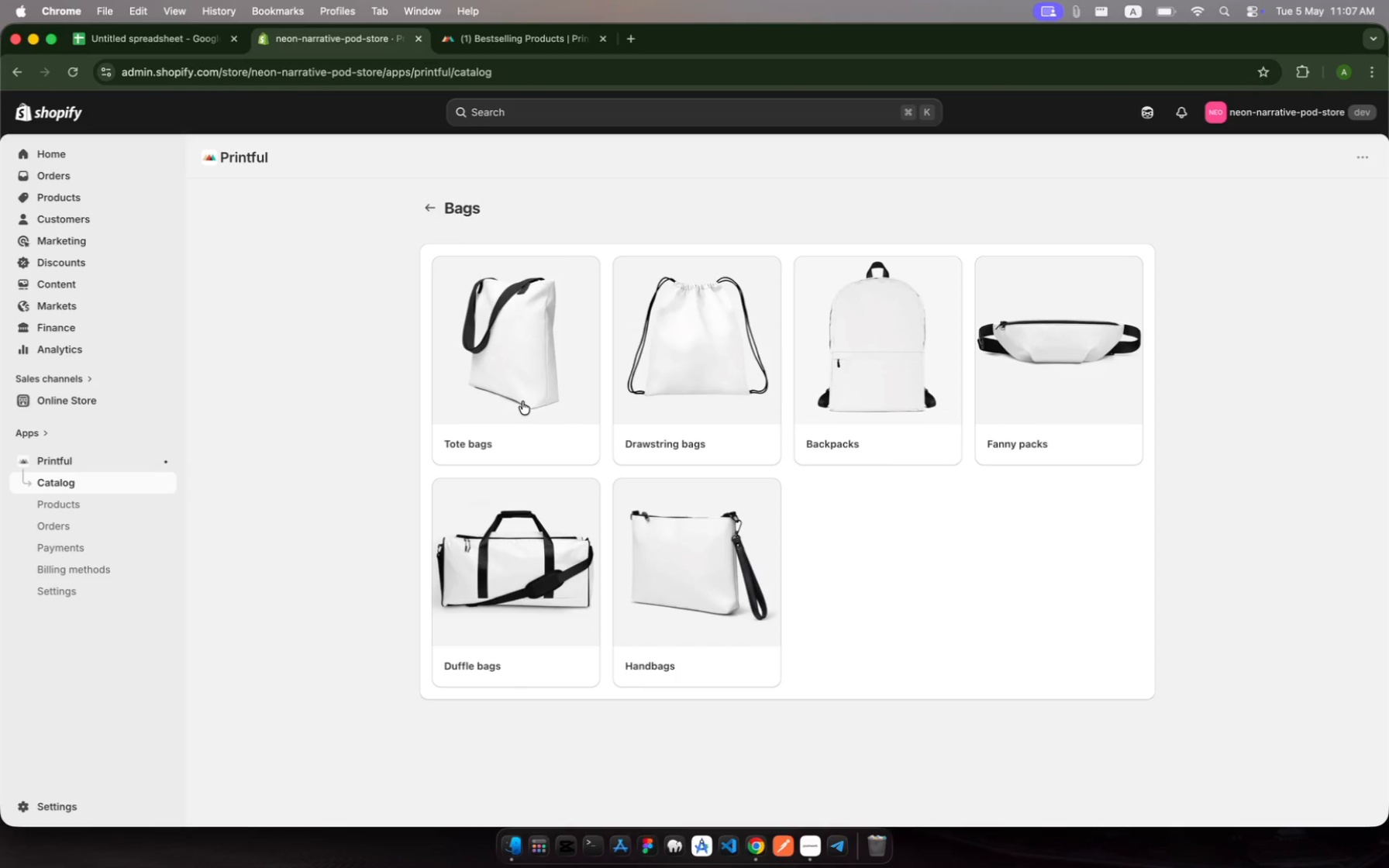 
left_click([437, 205])
 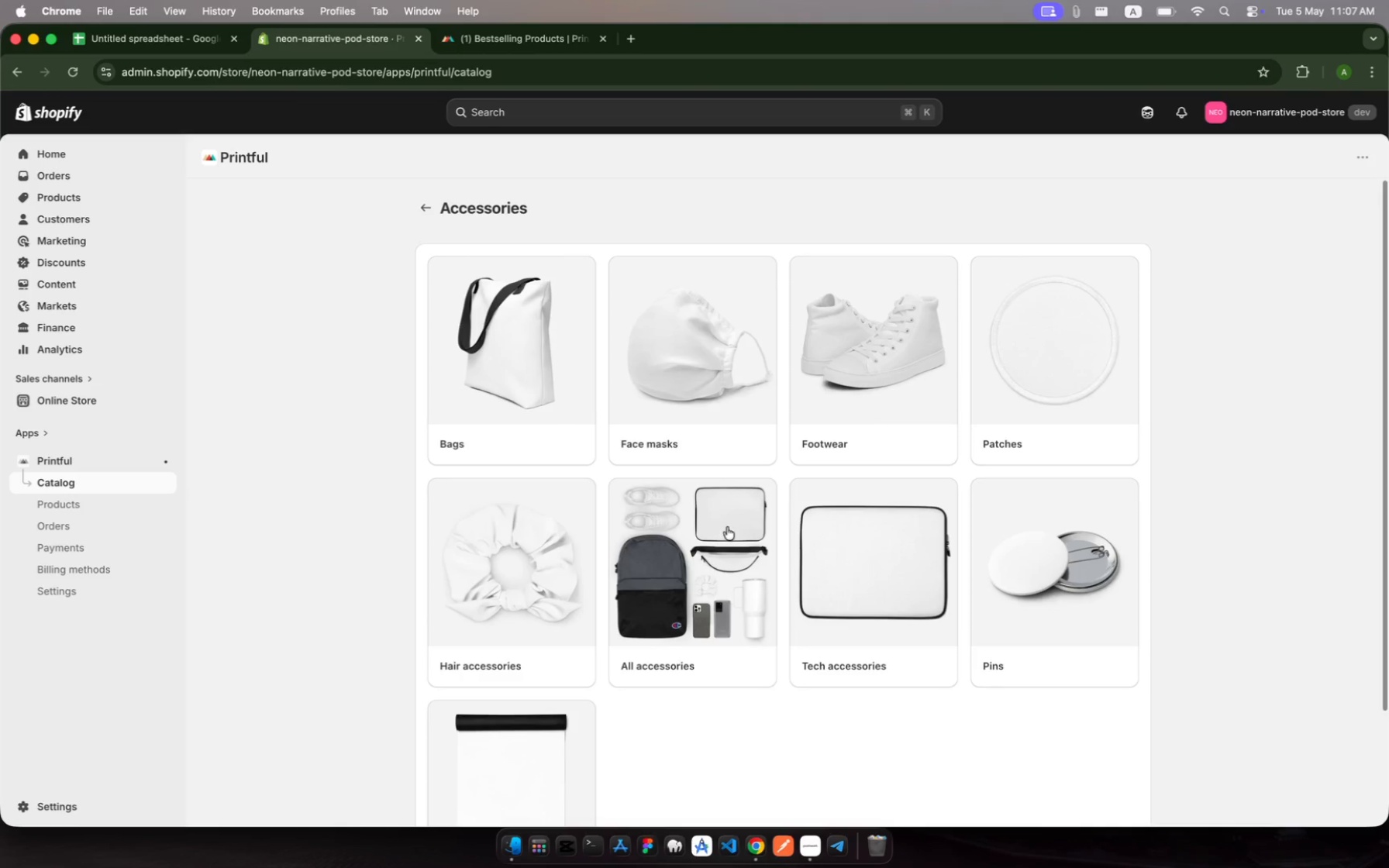 
left_click([703, 604])
 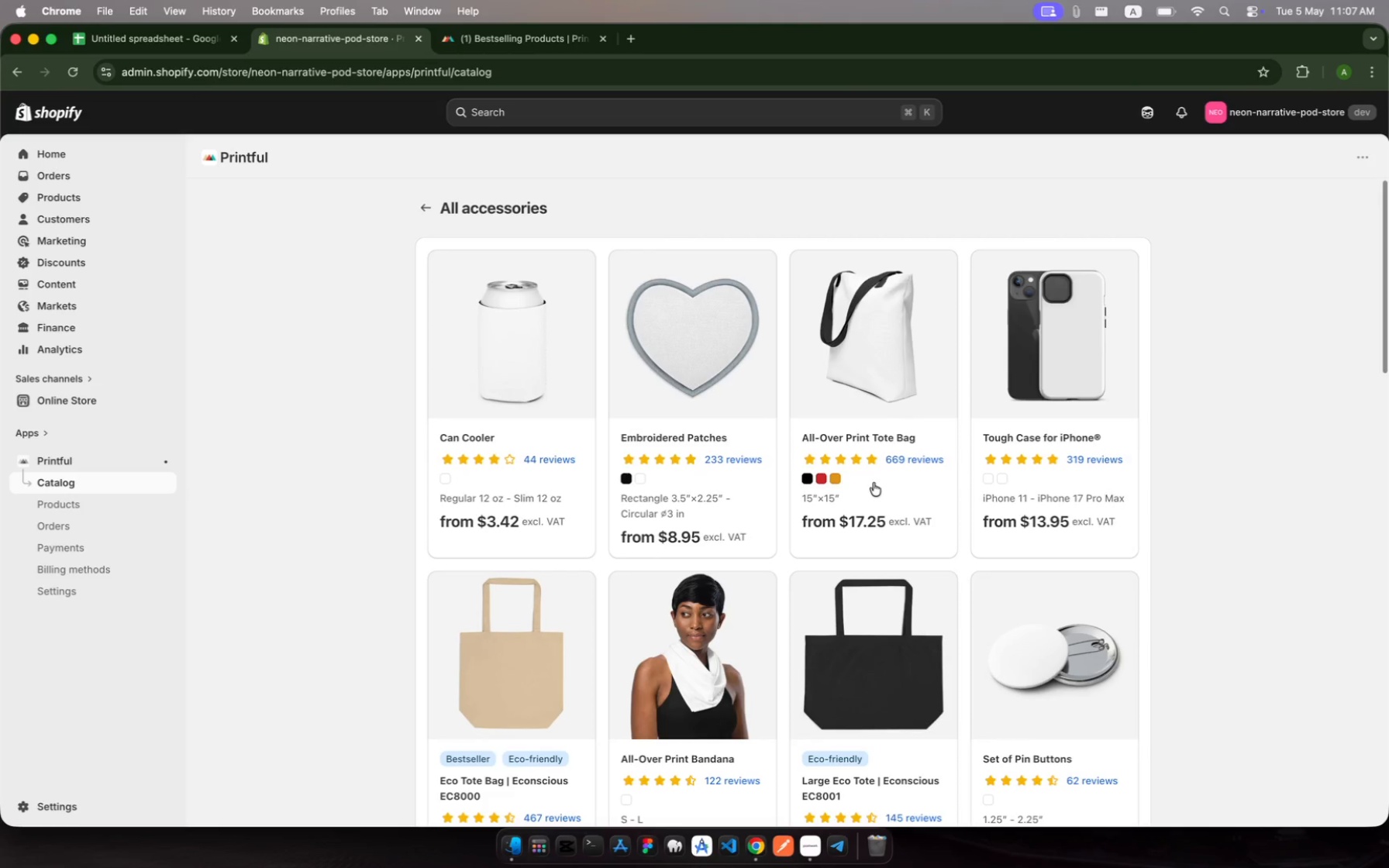 
scroll: coordinate [970, 577], scroll_direction: down, amount: 66.0
 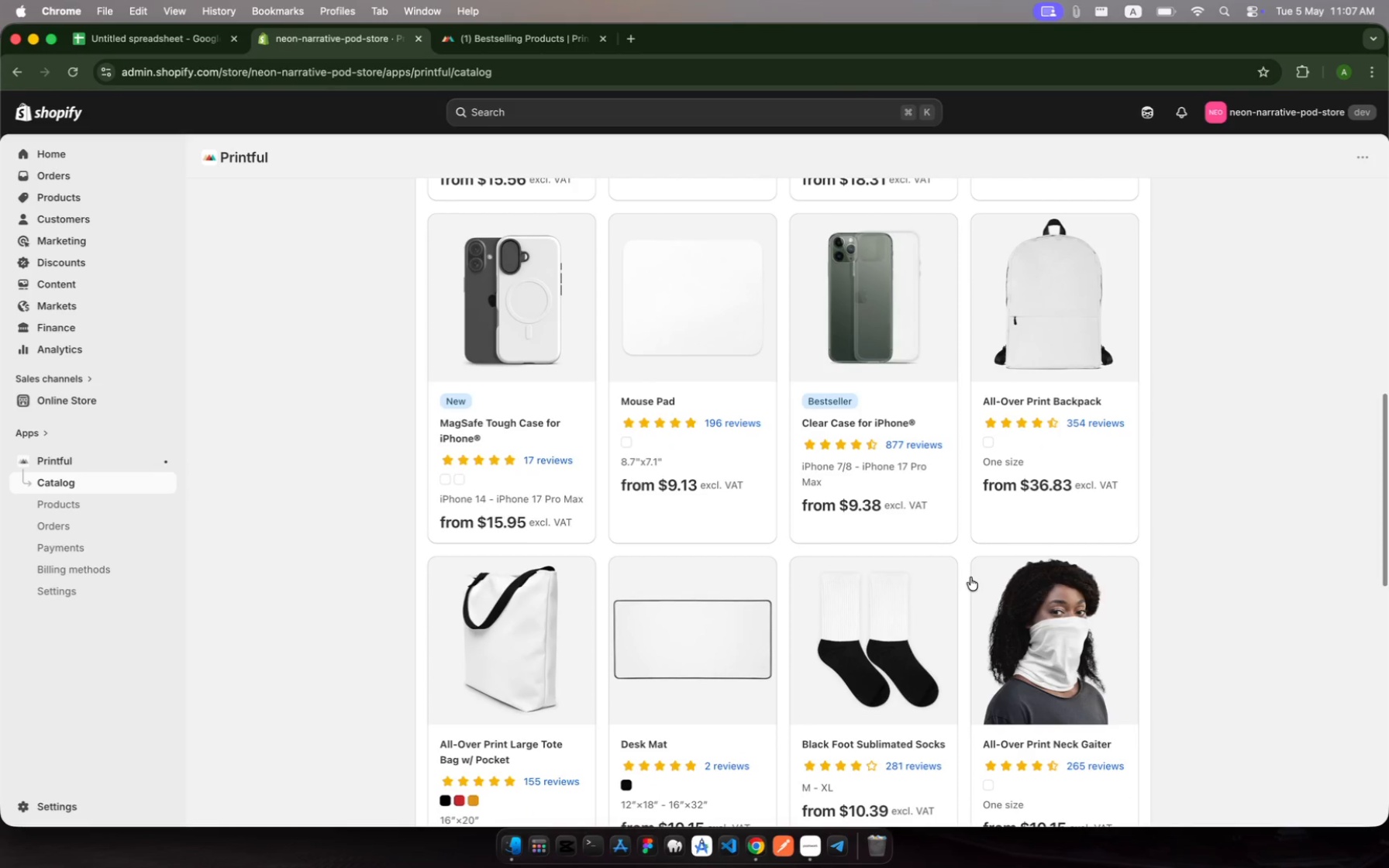 
key(Meta+F)
 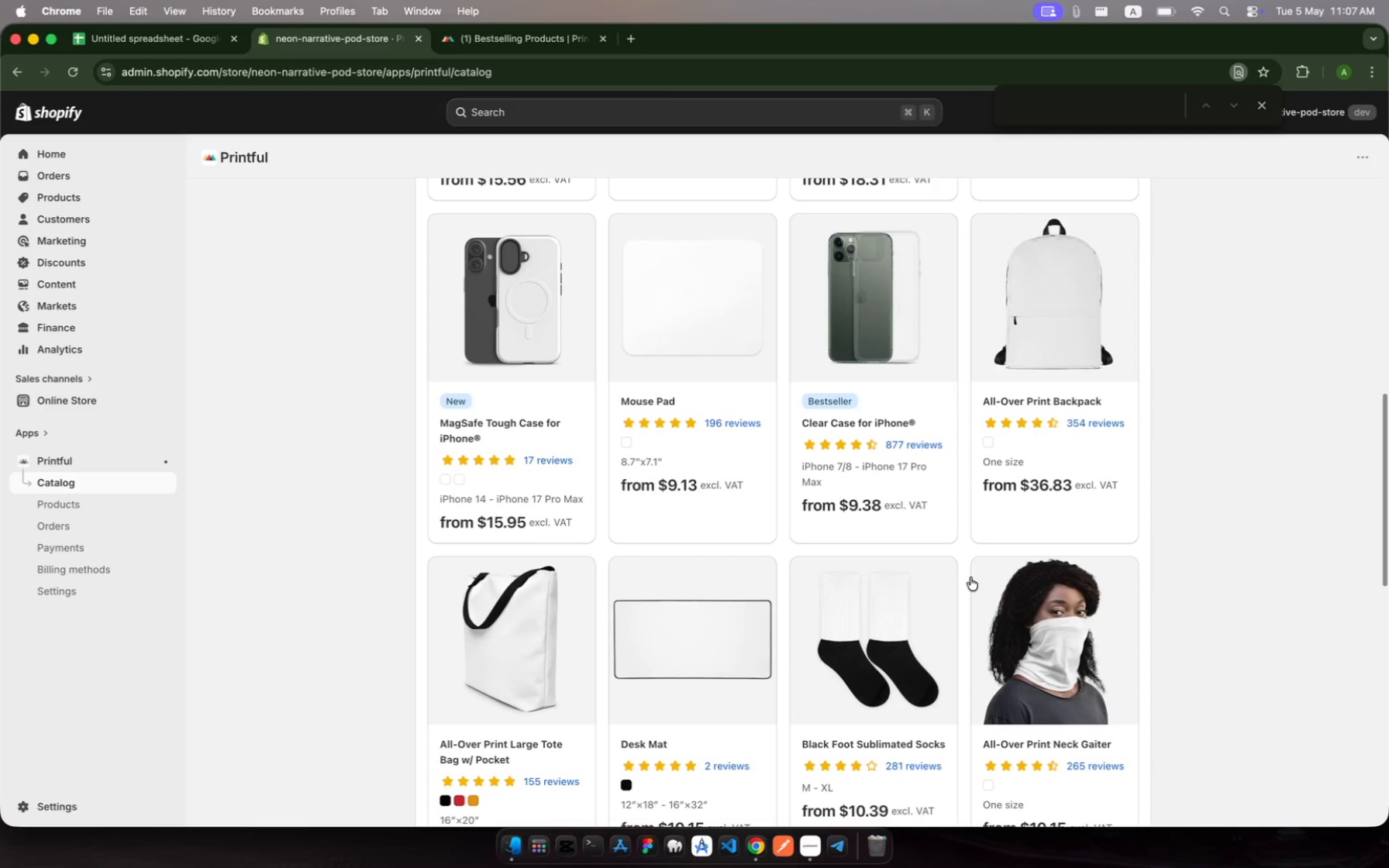 
type(va)
key(Backspace)
key(Backspace)
key(Backspace)
type(canva)
 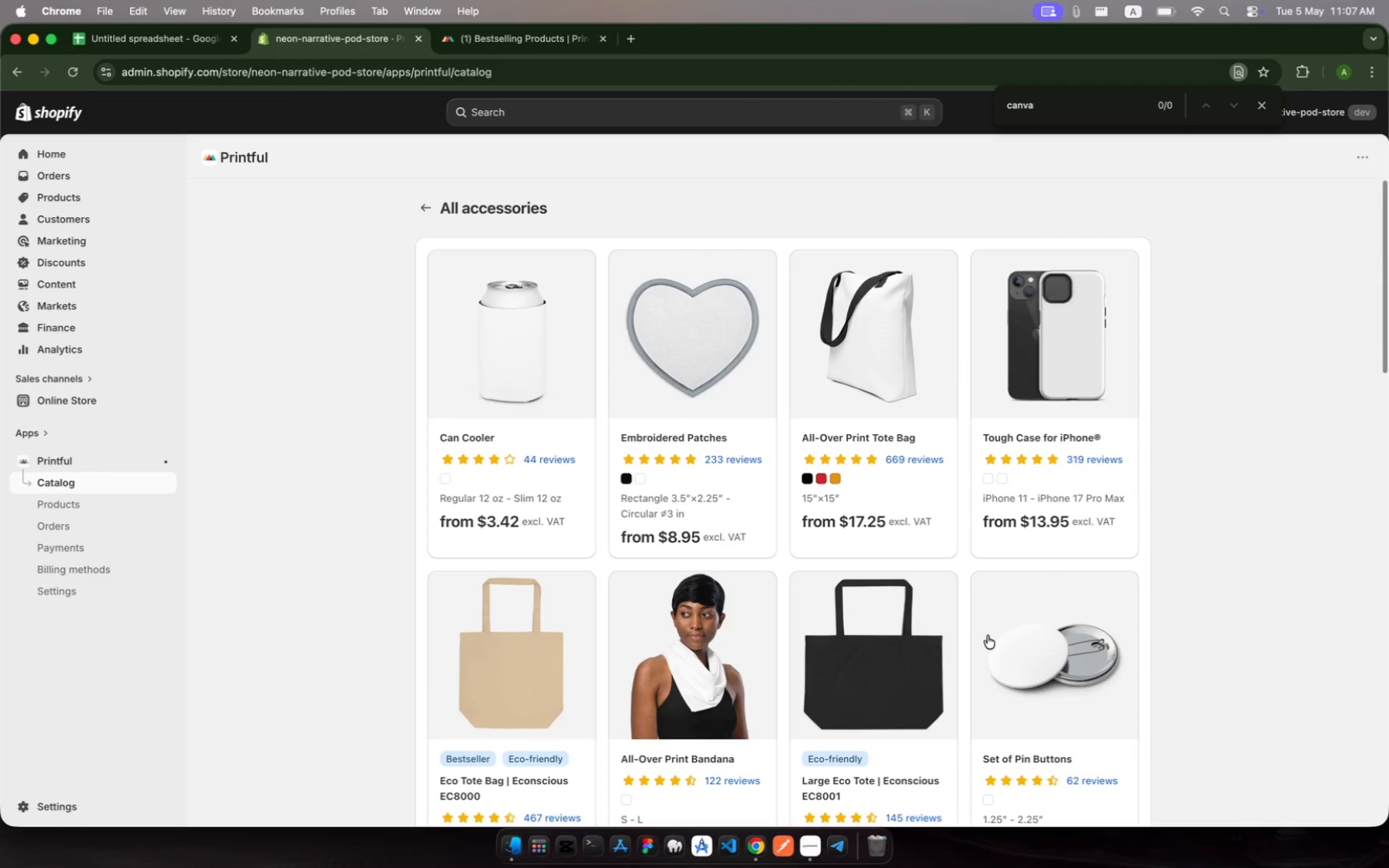 
hold_key(key=Backspace, duration=1.14)
 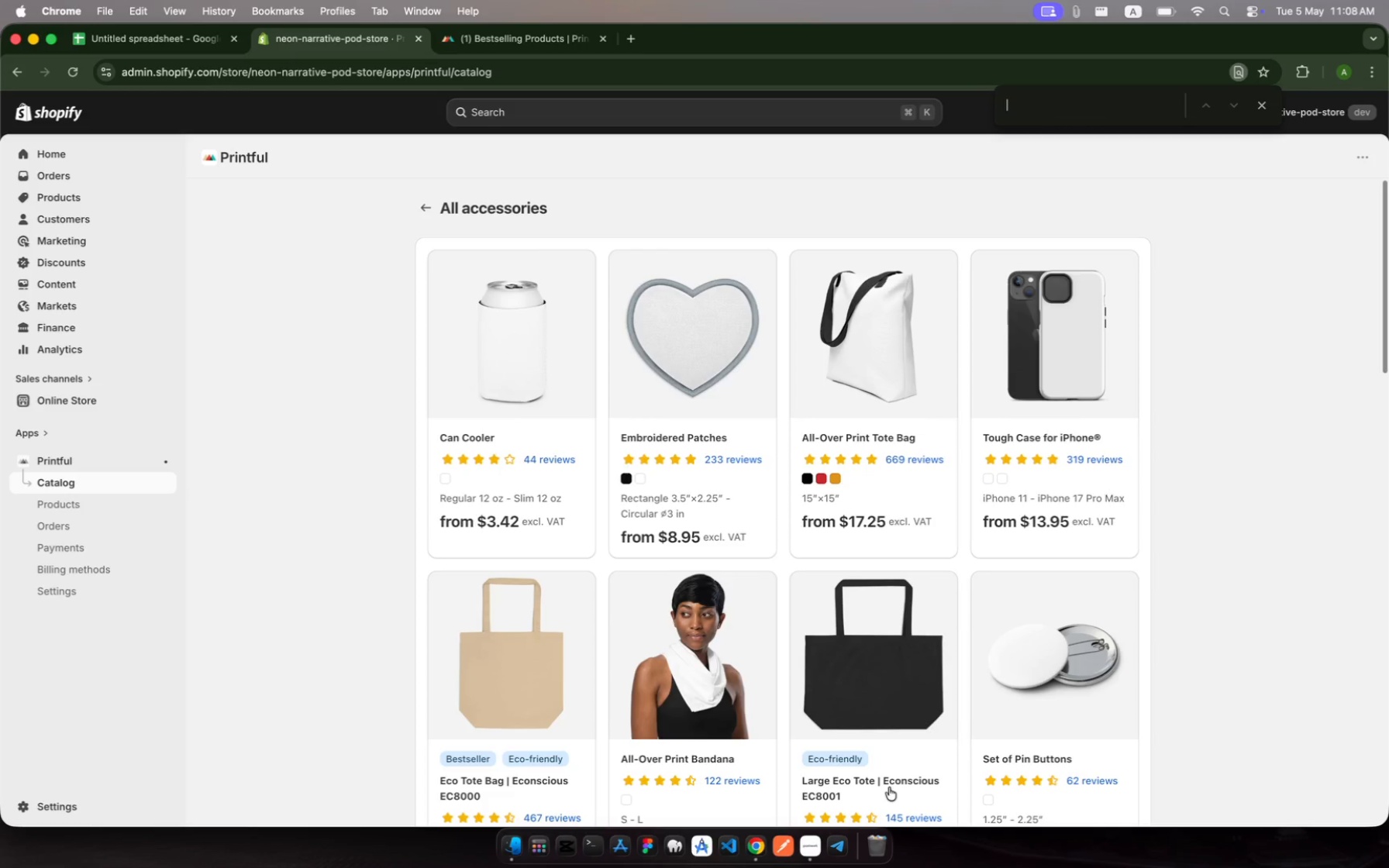 
scroll: coordinate [889, 787], scroll_direction: up, amount: 152.0
 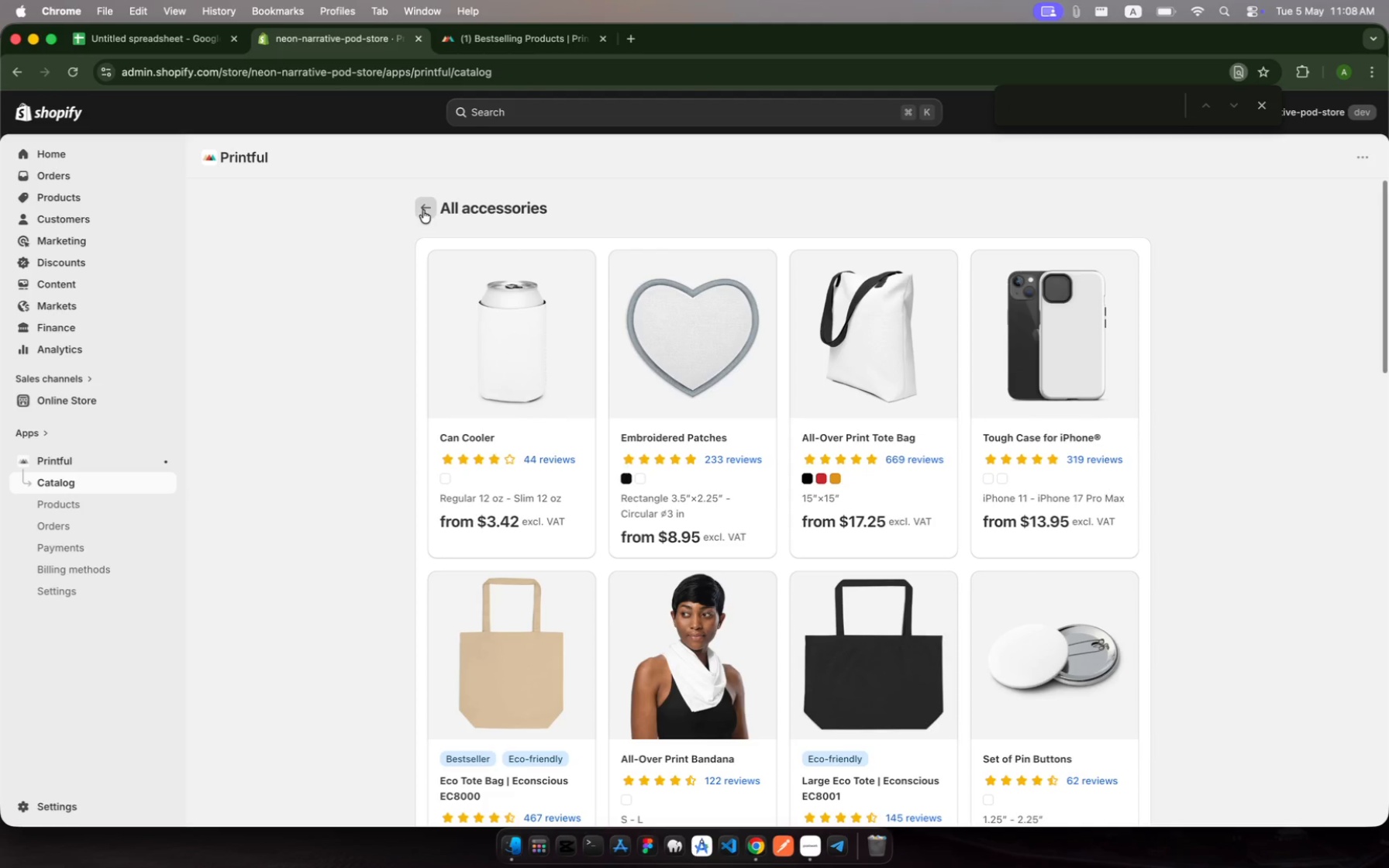 
left_click([422, 205])
 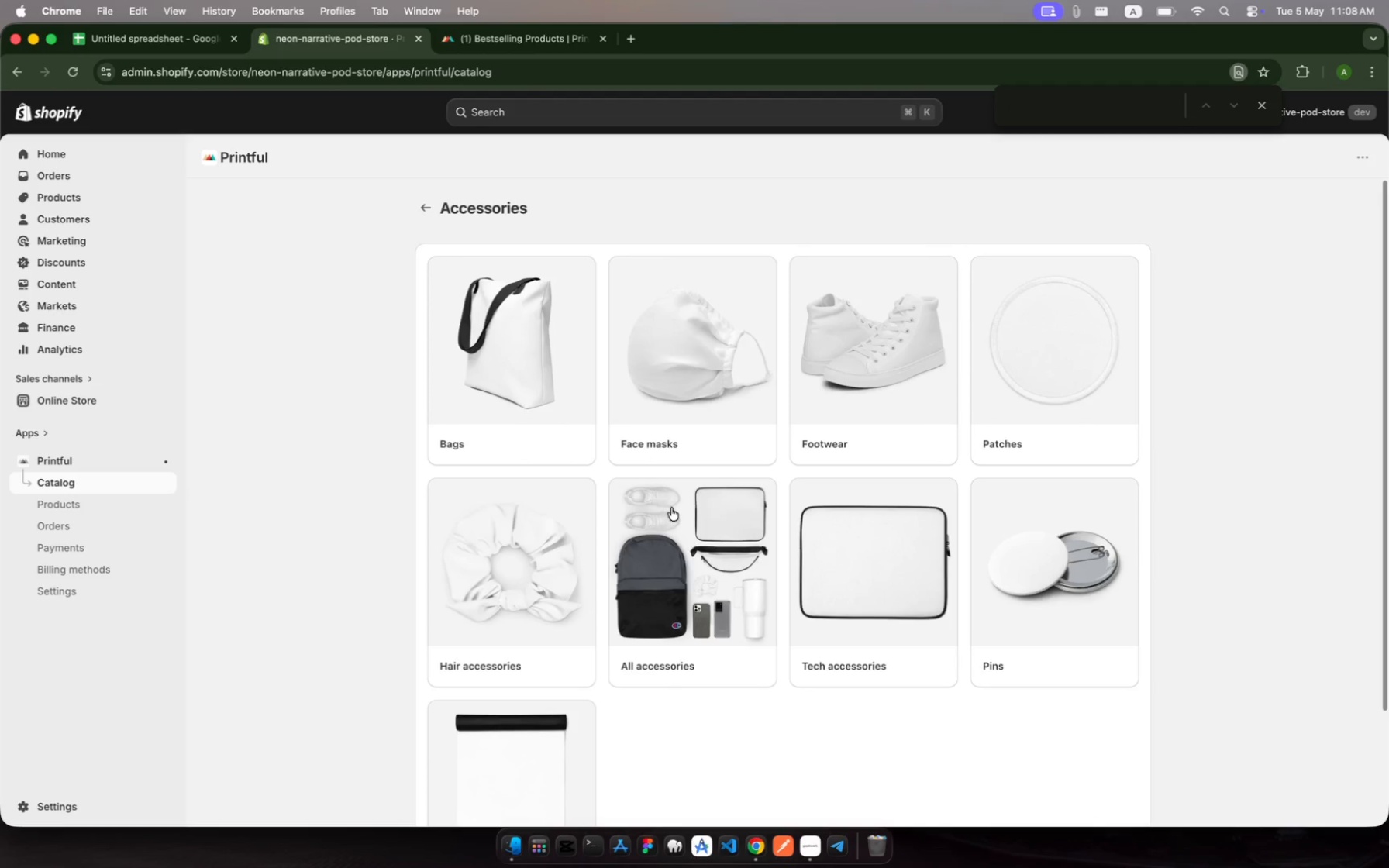 
left_click([695, 552])
 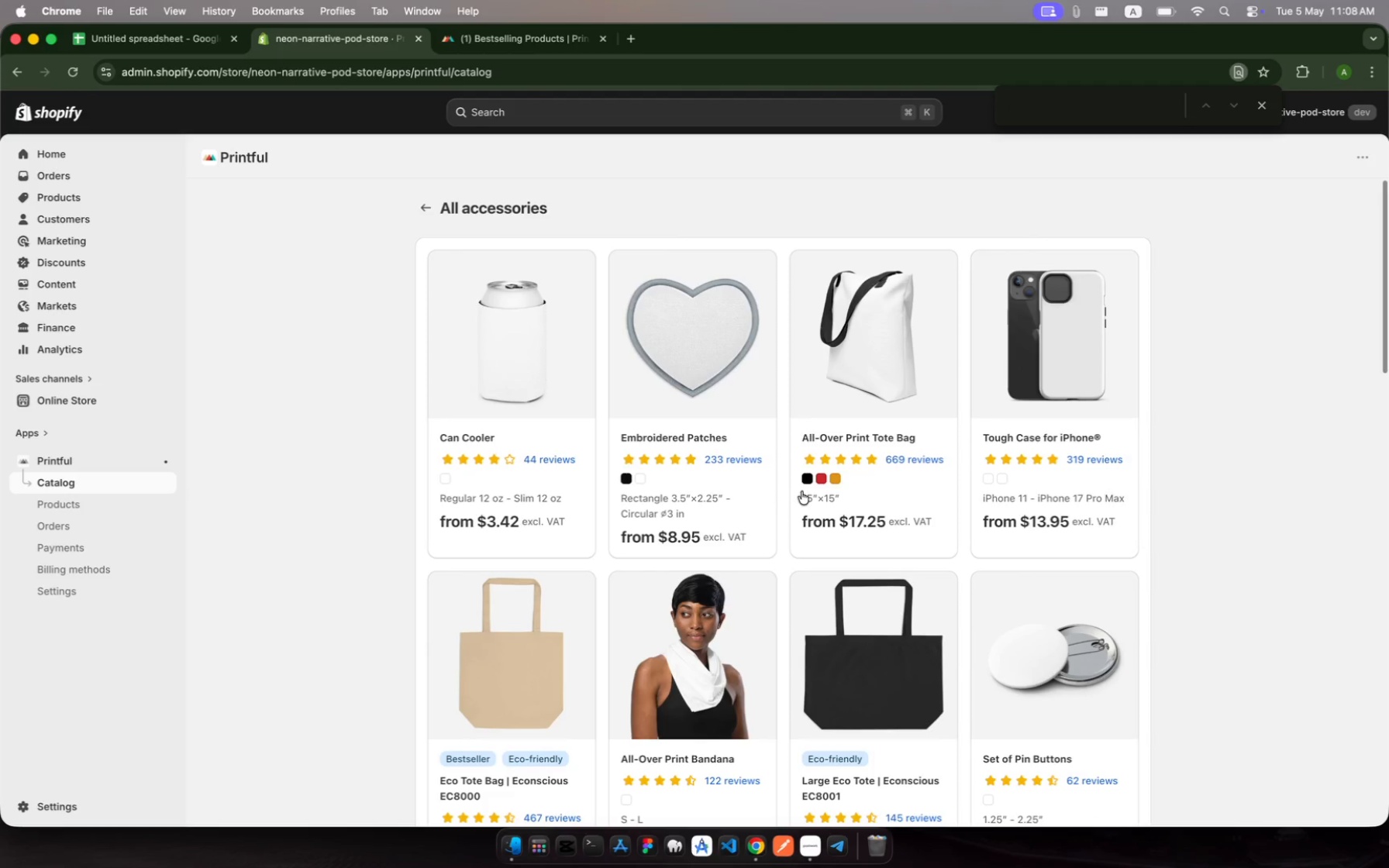 
key(Meta+F)
 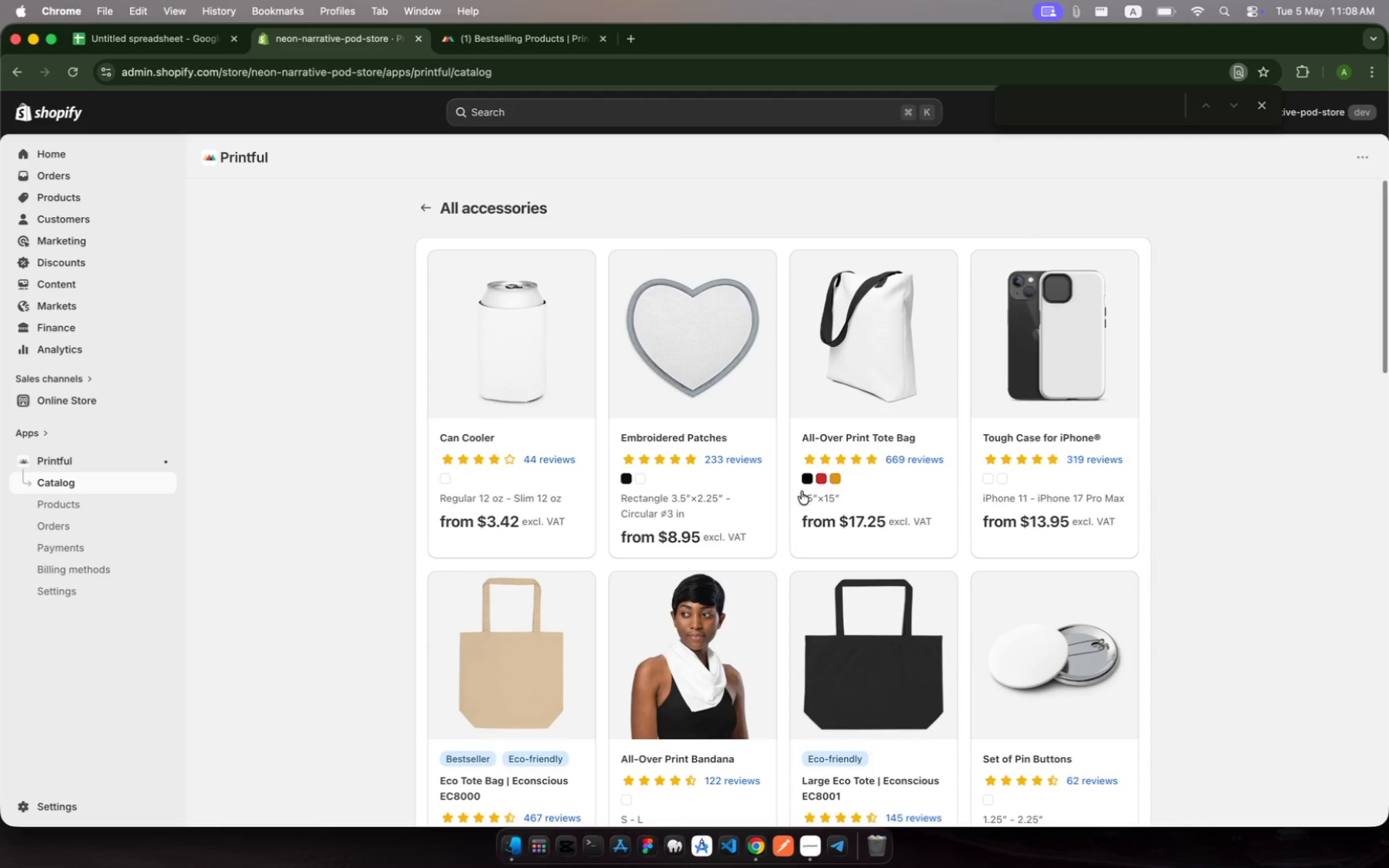 
type(cana)
 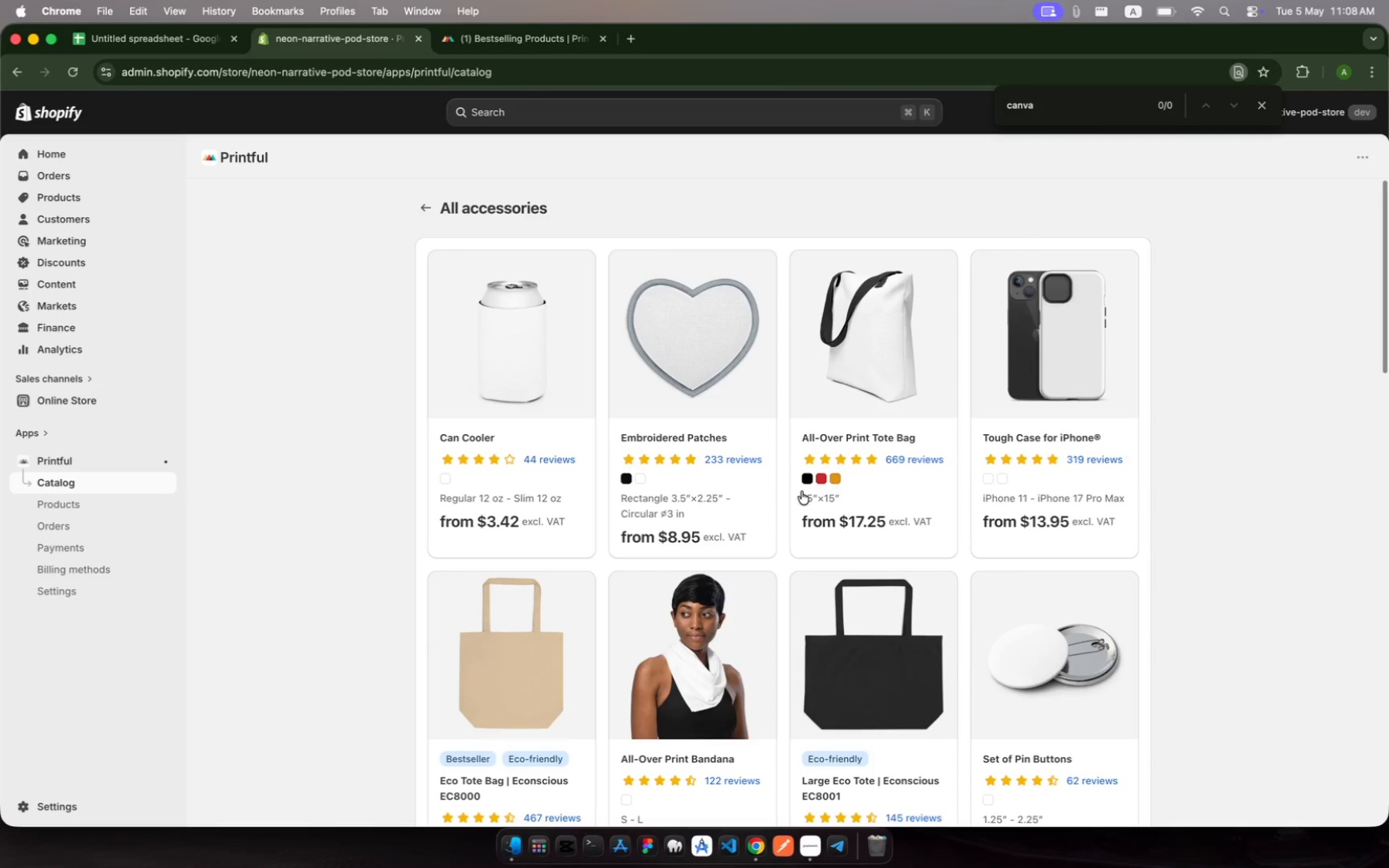 
hold_key(key=V, duration=0.35)
 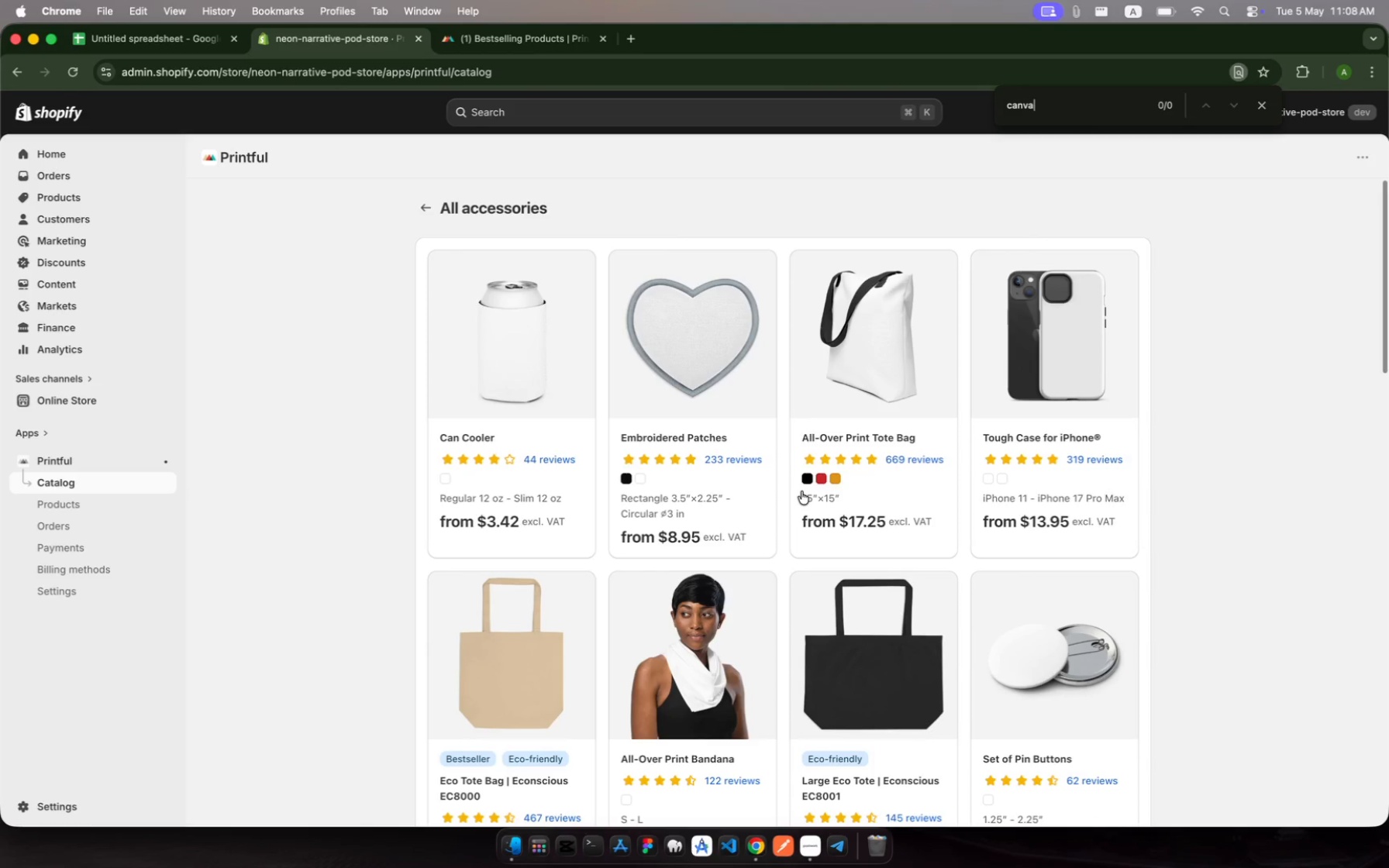 
hold_key(key=Backspace, duration=1.35)
 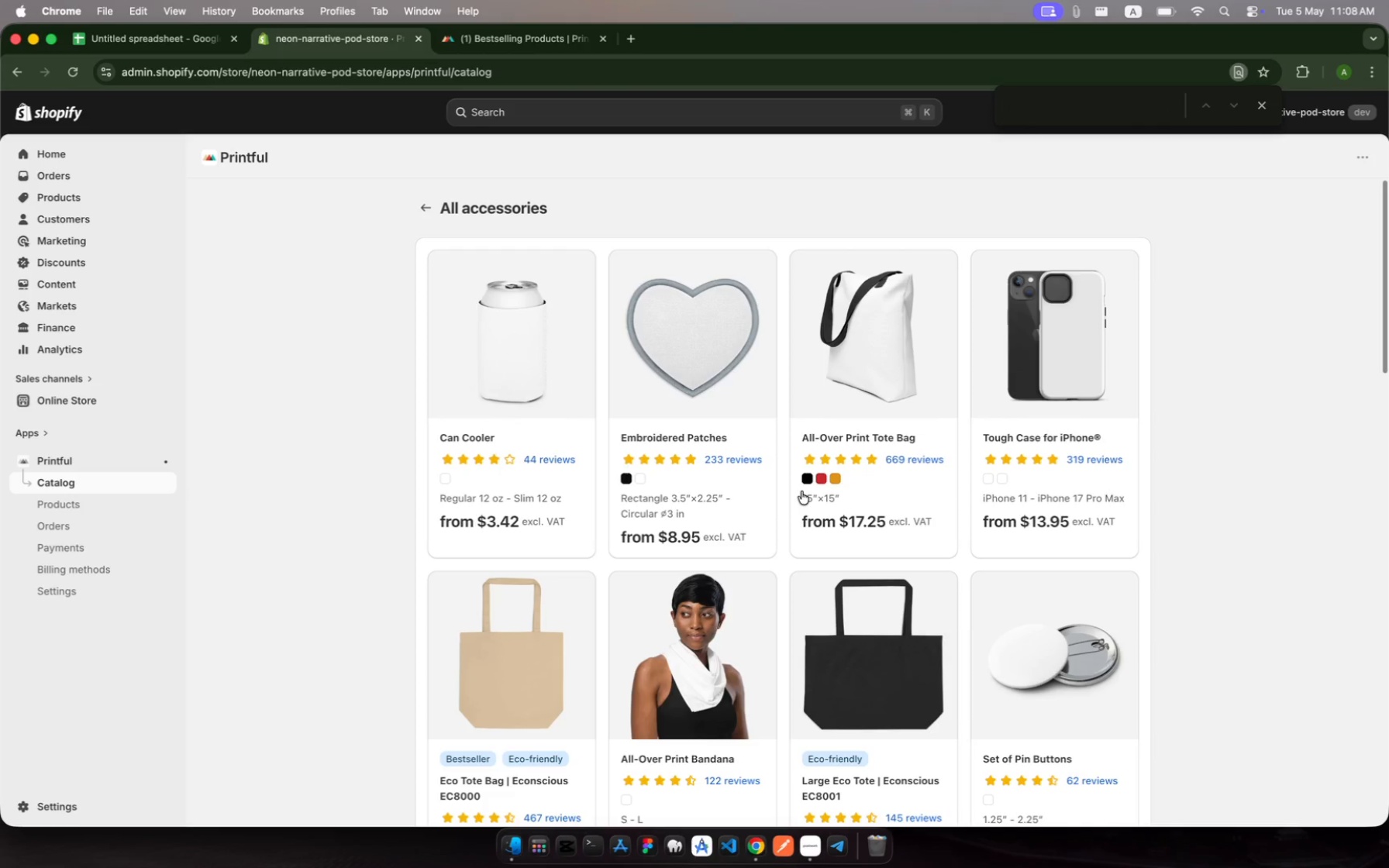 
type(fied)
 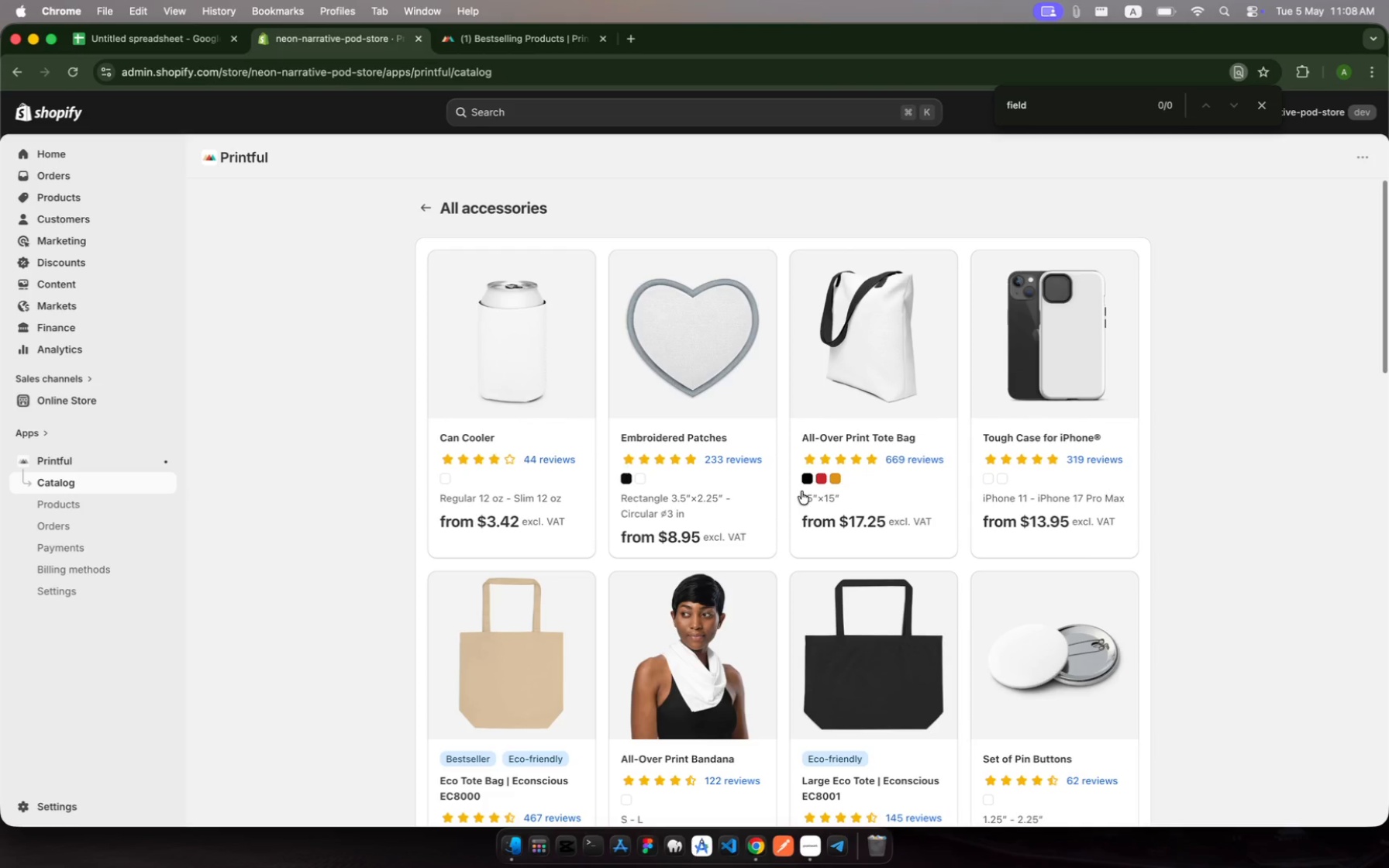 
hold_key(key=L, duration=0.33)
 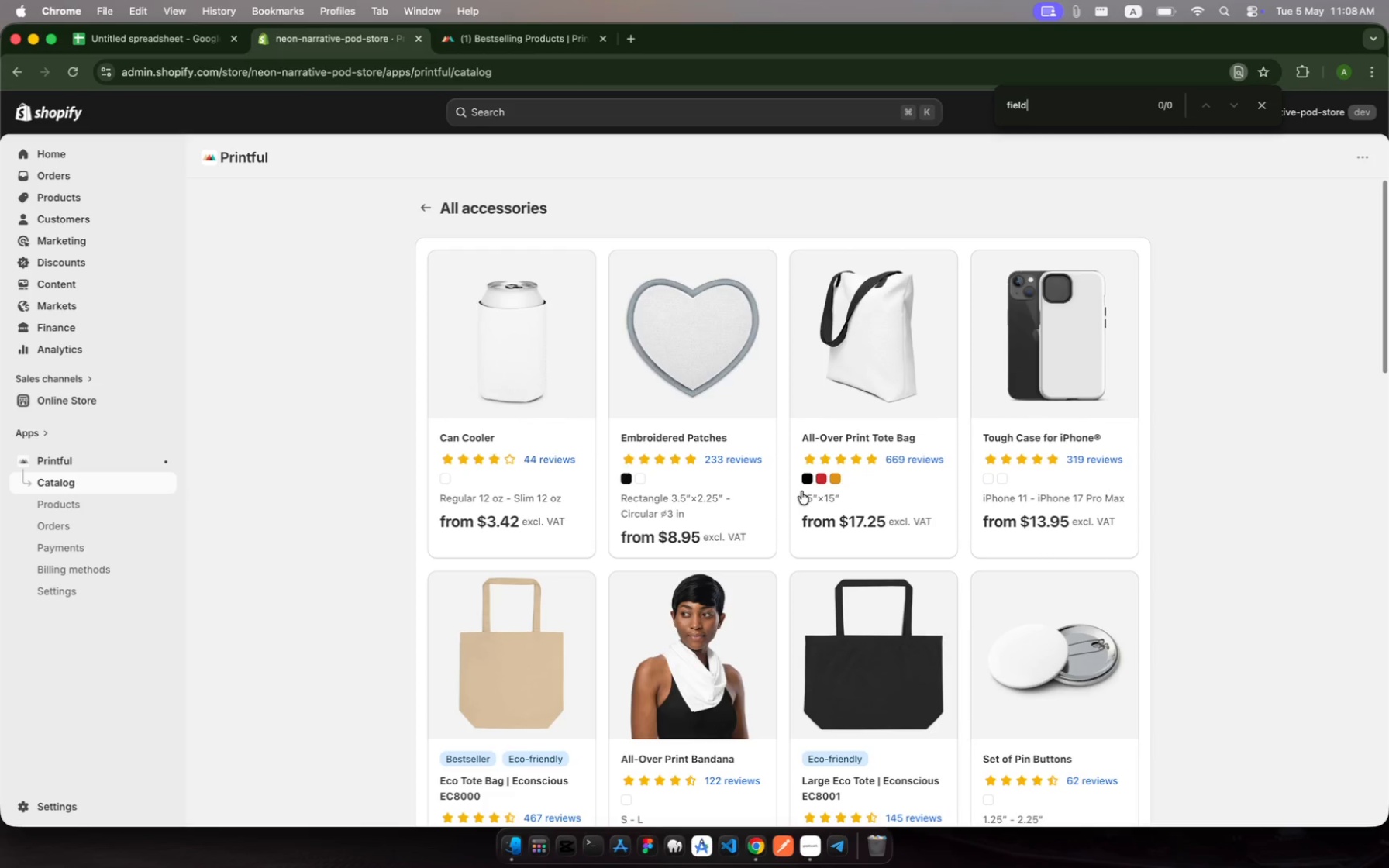 
scroll: coordinate [822, 616], scroll_direction: down, amount: 8.0
 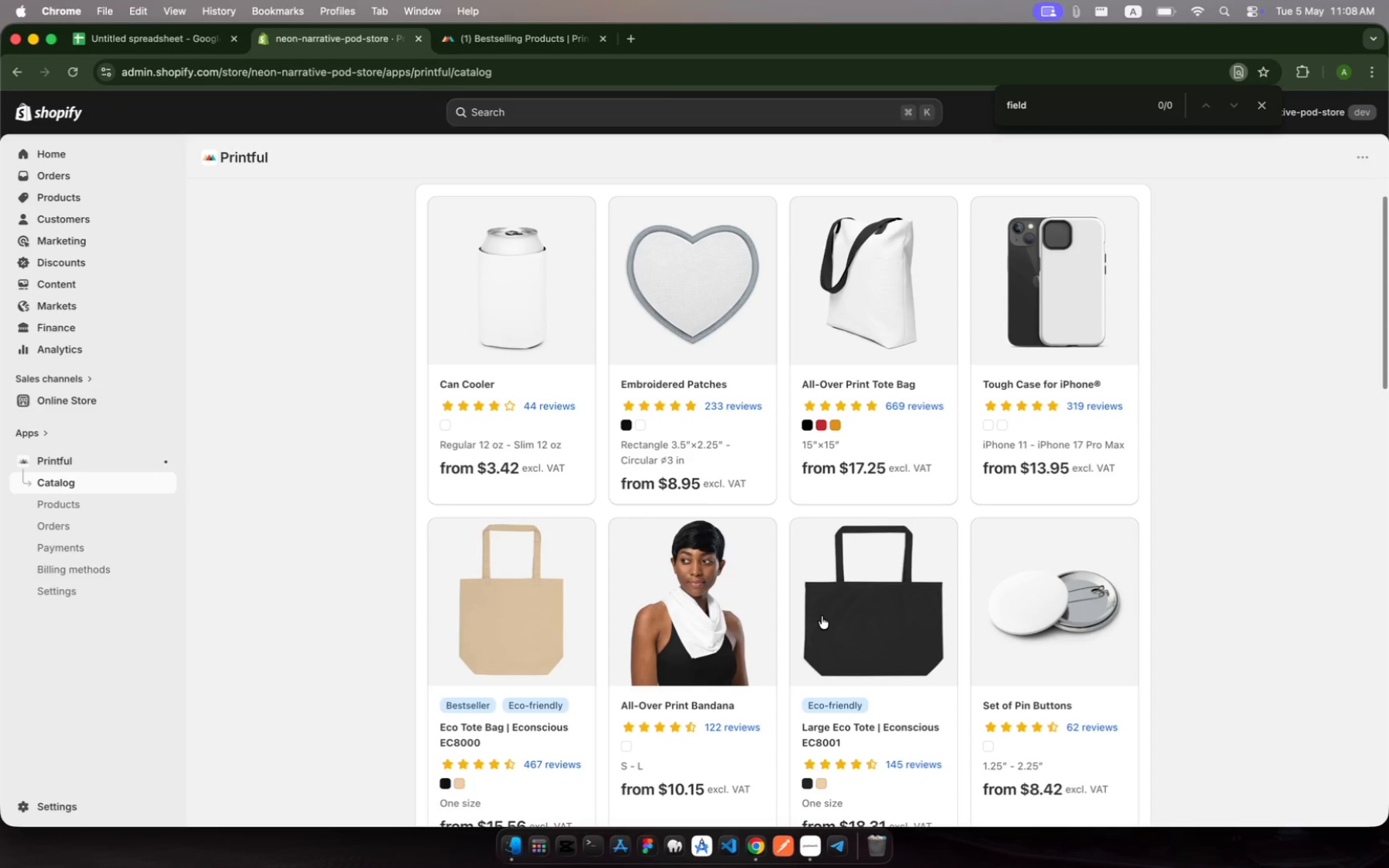 
key(Enter)
 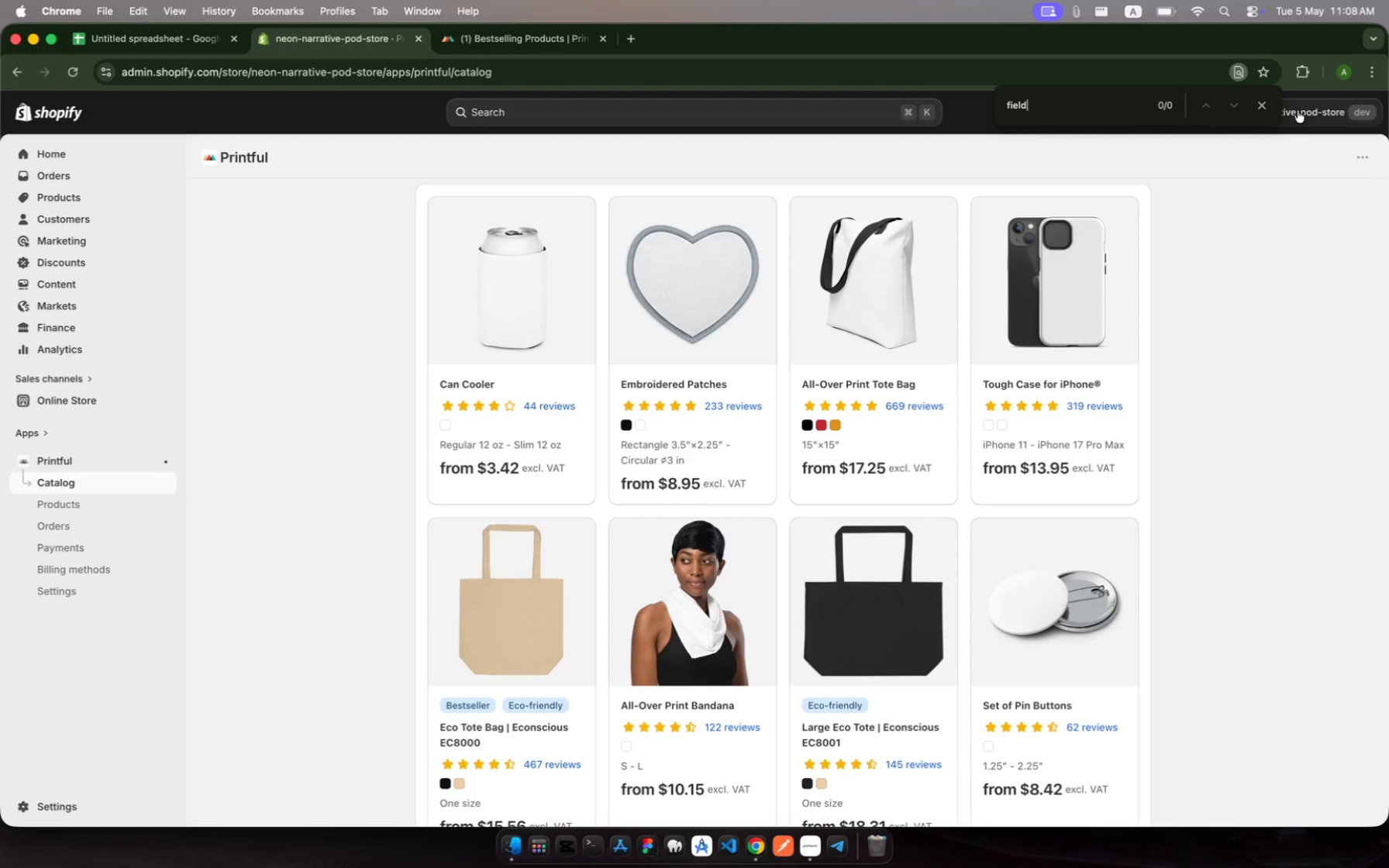 
left_click([1267, 105])
 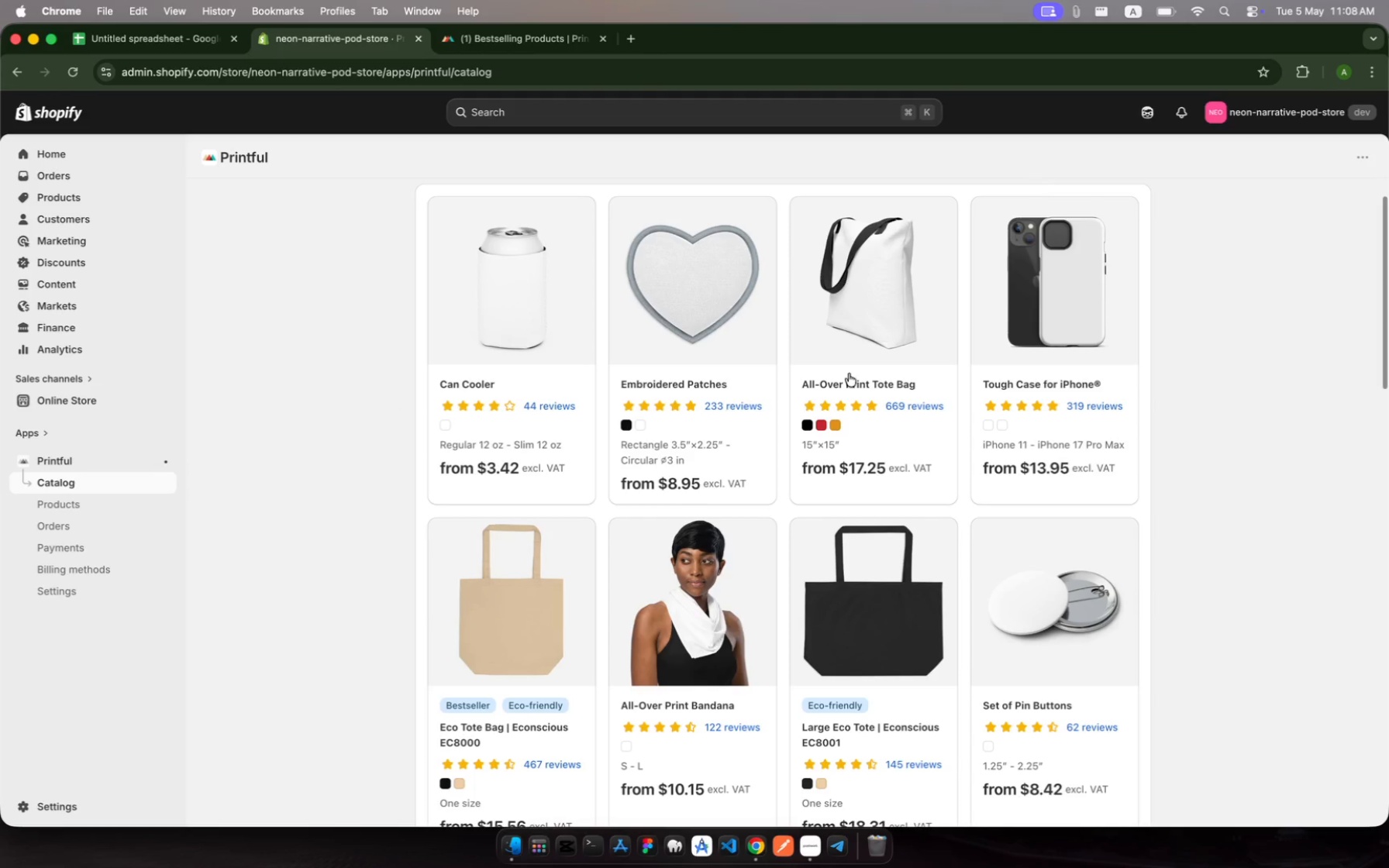 
scroll: coordinate [849, 374], scroll_direction: up, amount: 323.0
 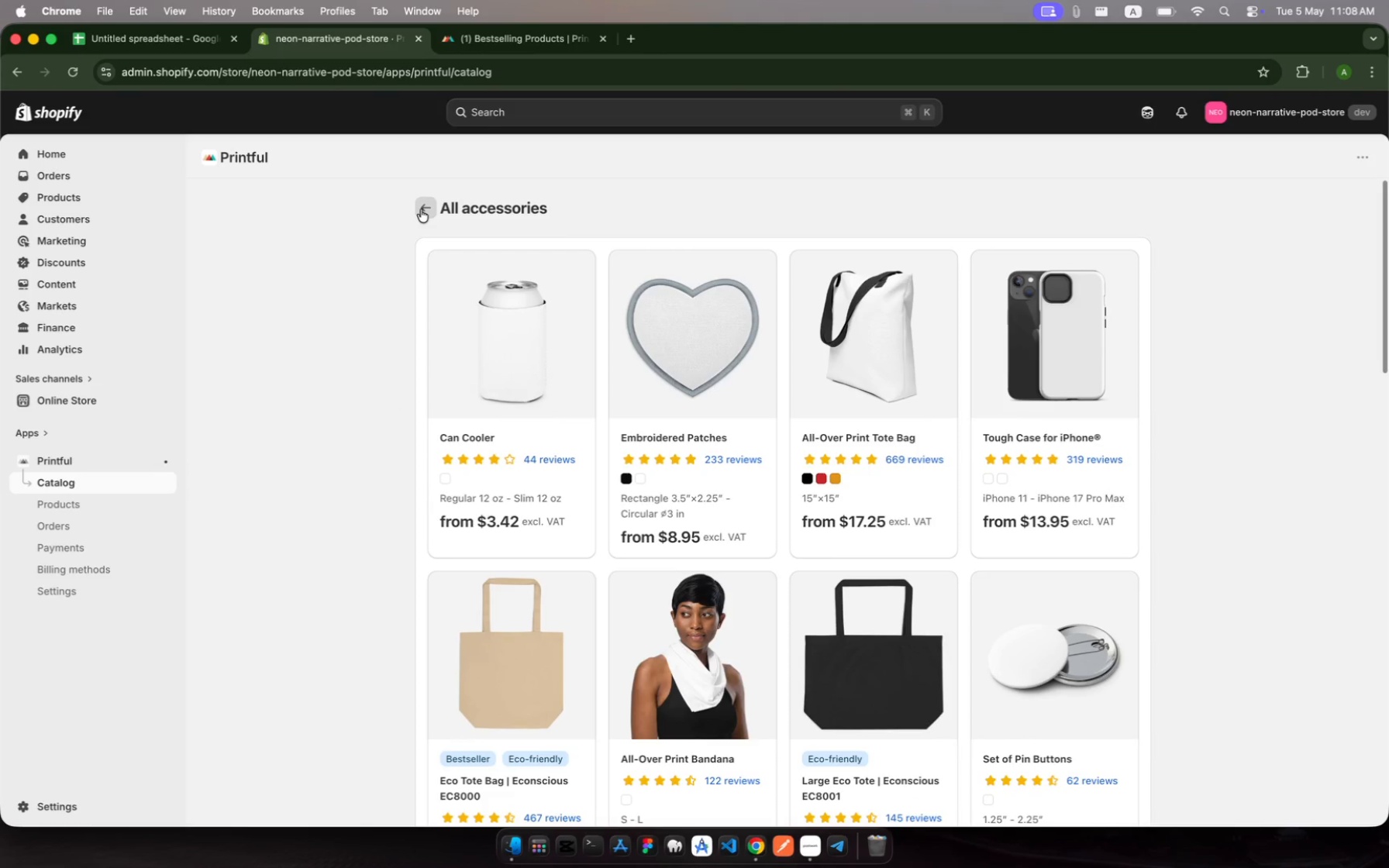 
left_click([421, 209])
 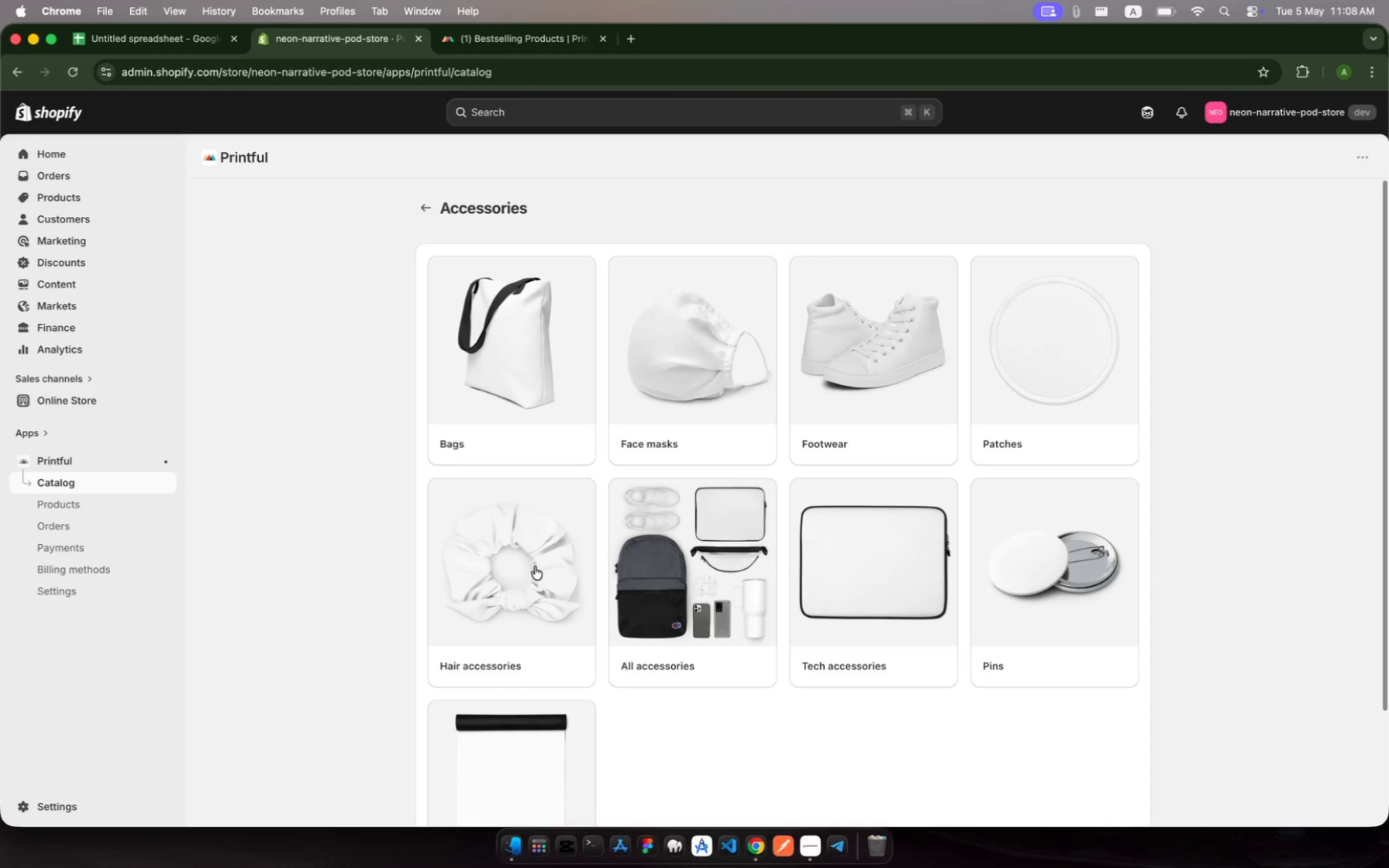 
wait(6.06)
 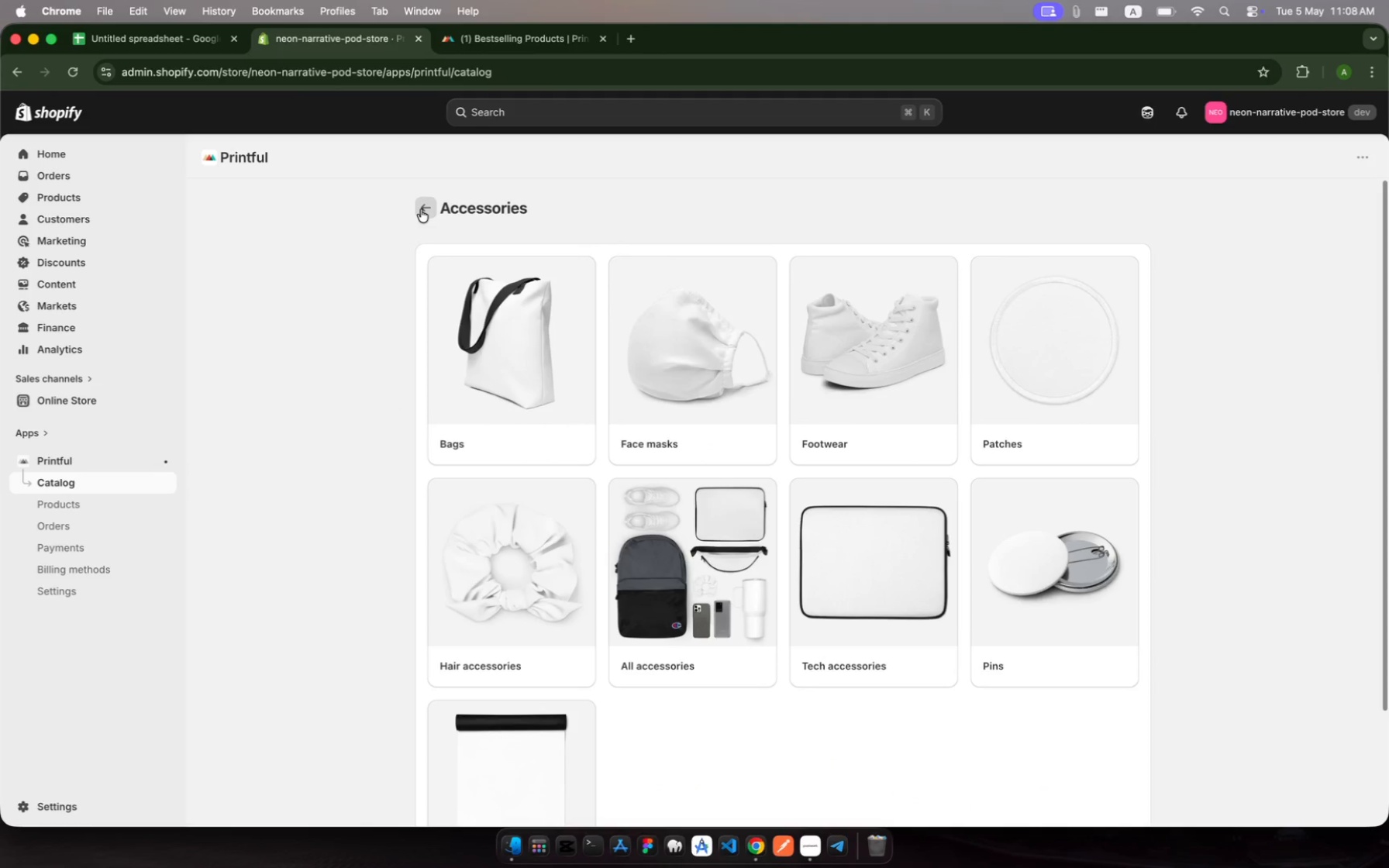 
scroll: coordinate [698, 665], scroll_direction: down, amount: 10.0
 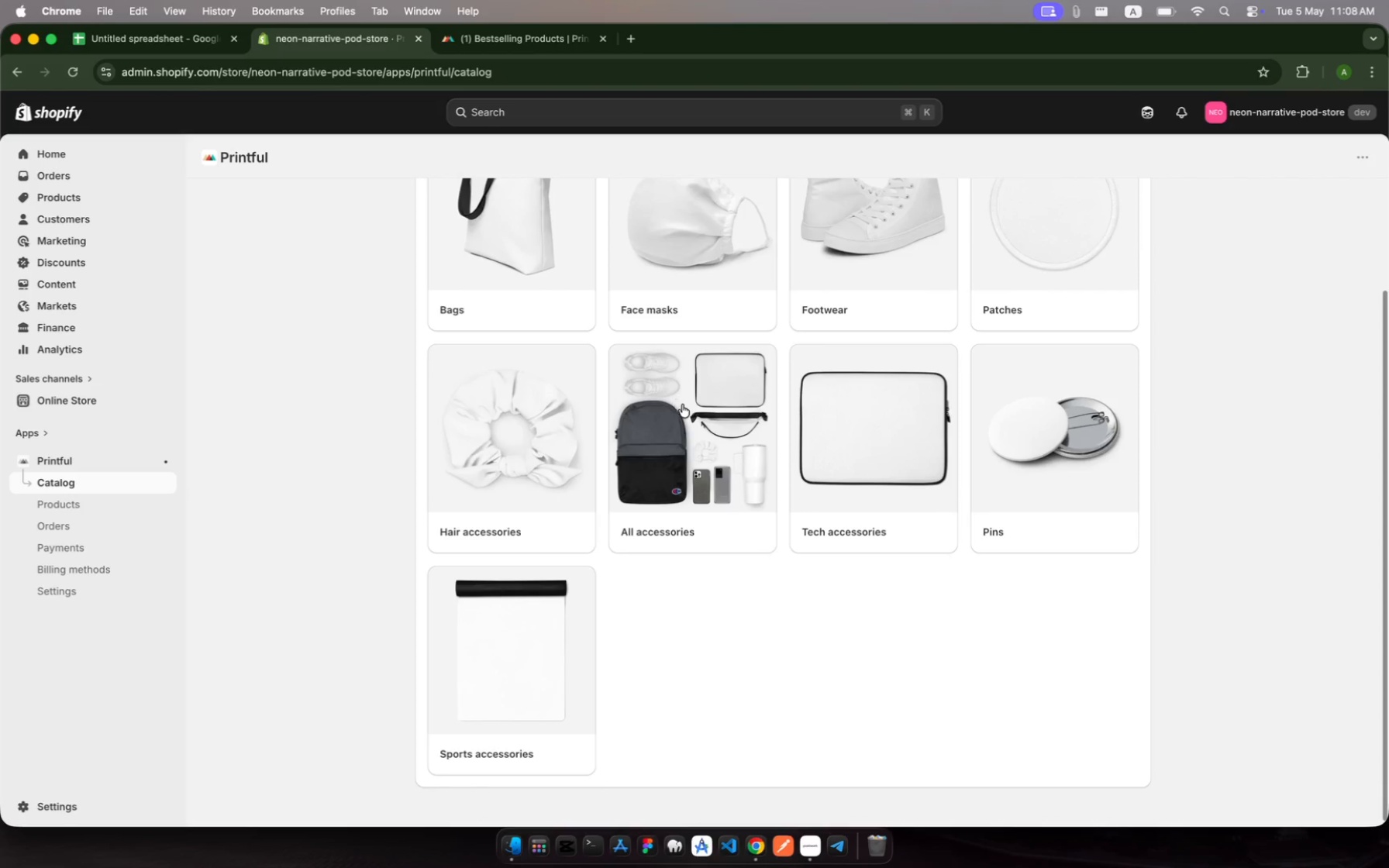 
left_click([685, 460])
 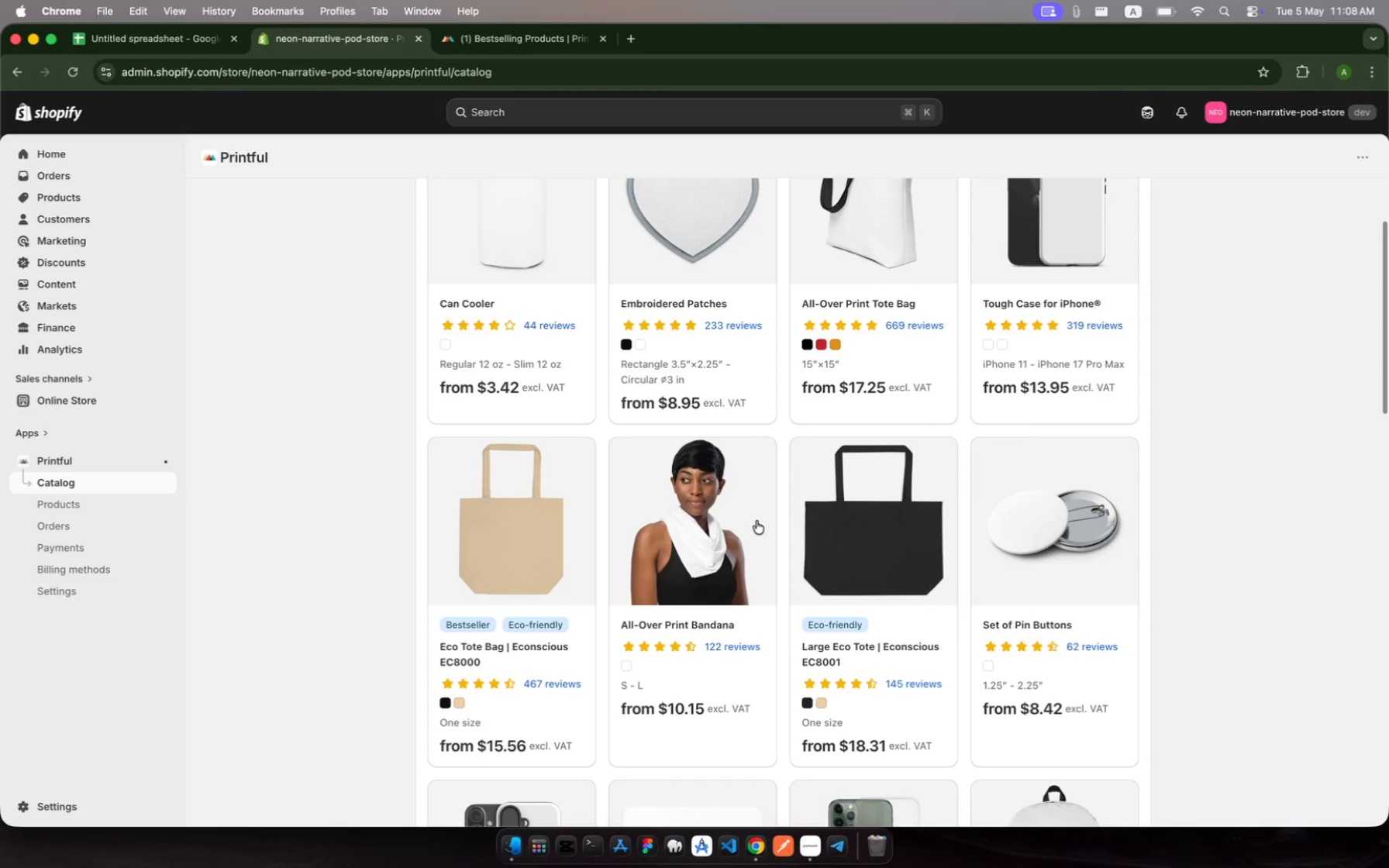 
wait(6.16)
 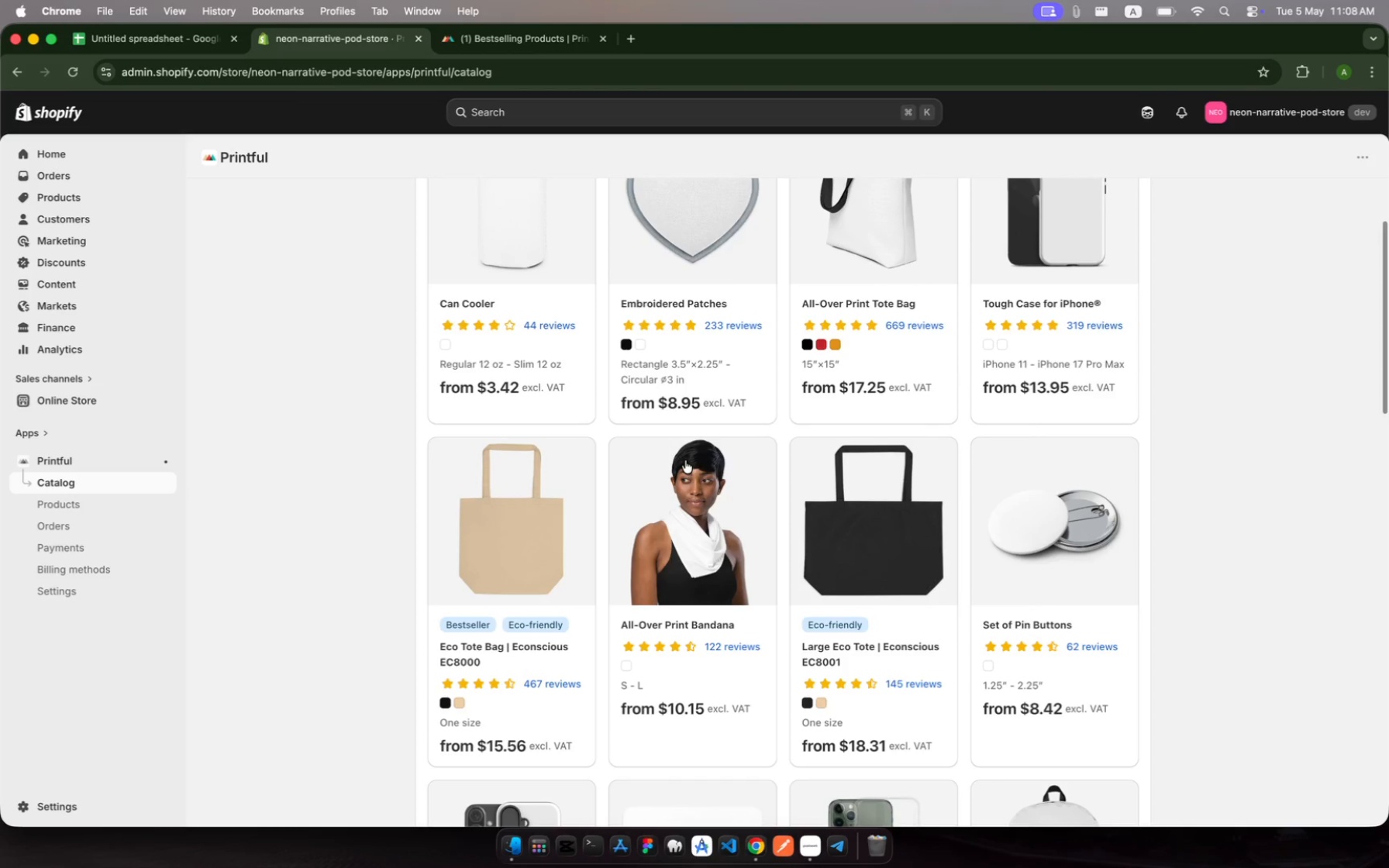 
scroll: coordinate [850, 374], scroll_direction: up, amount: 14.0
 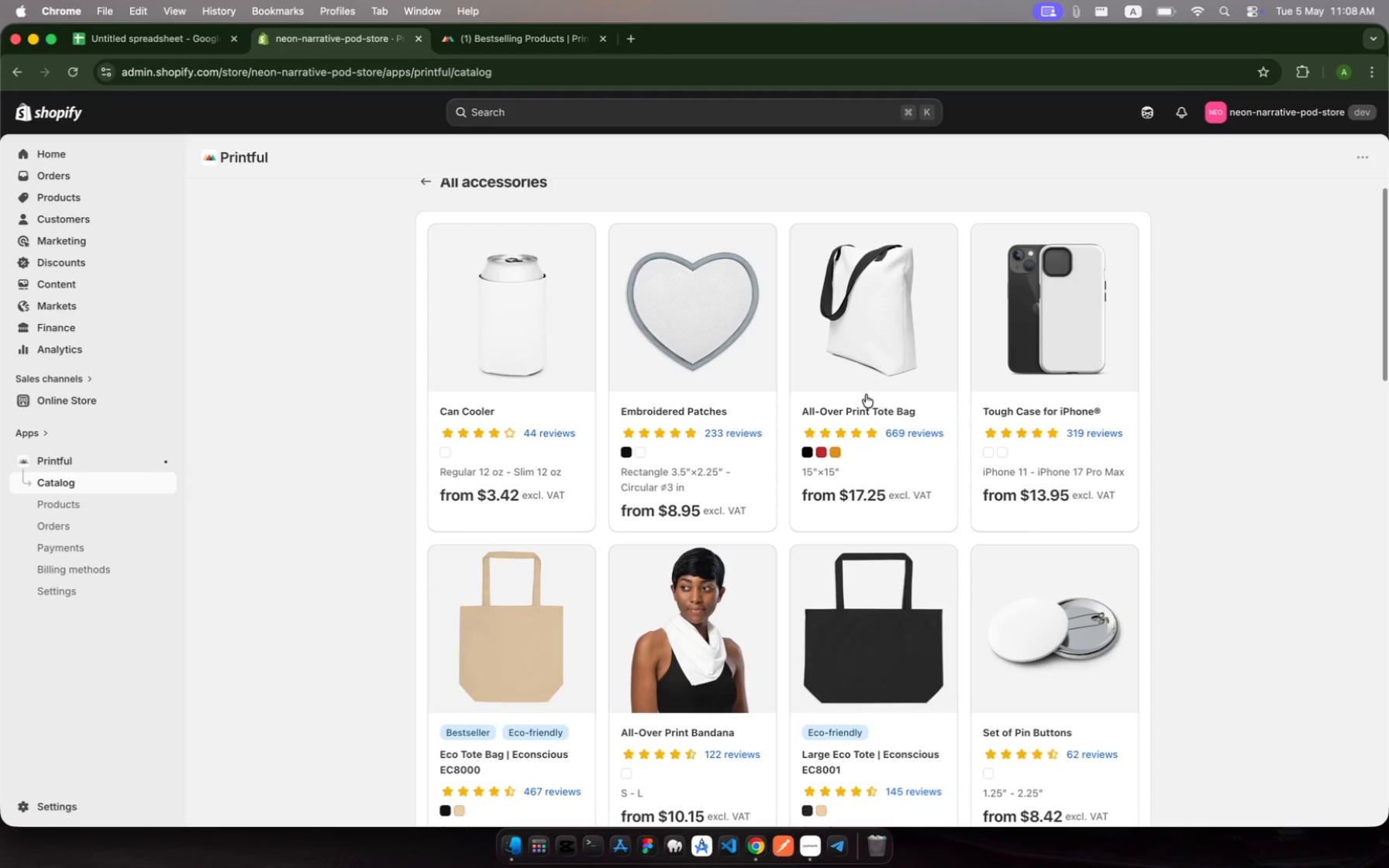 
scroll: coordinate [533, 377], scroll_direction: down, amount: 302.0
 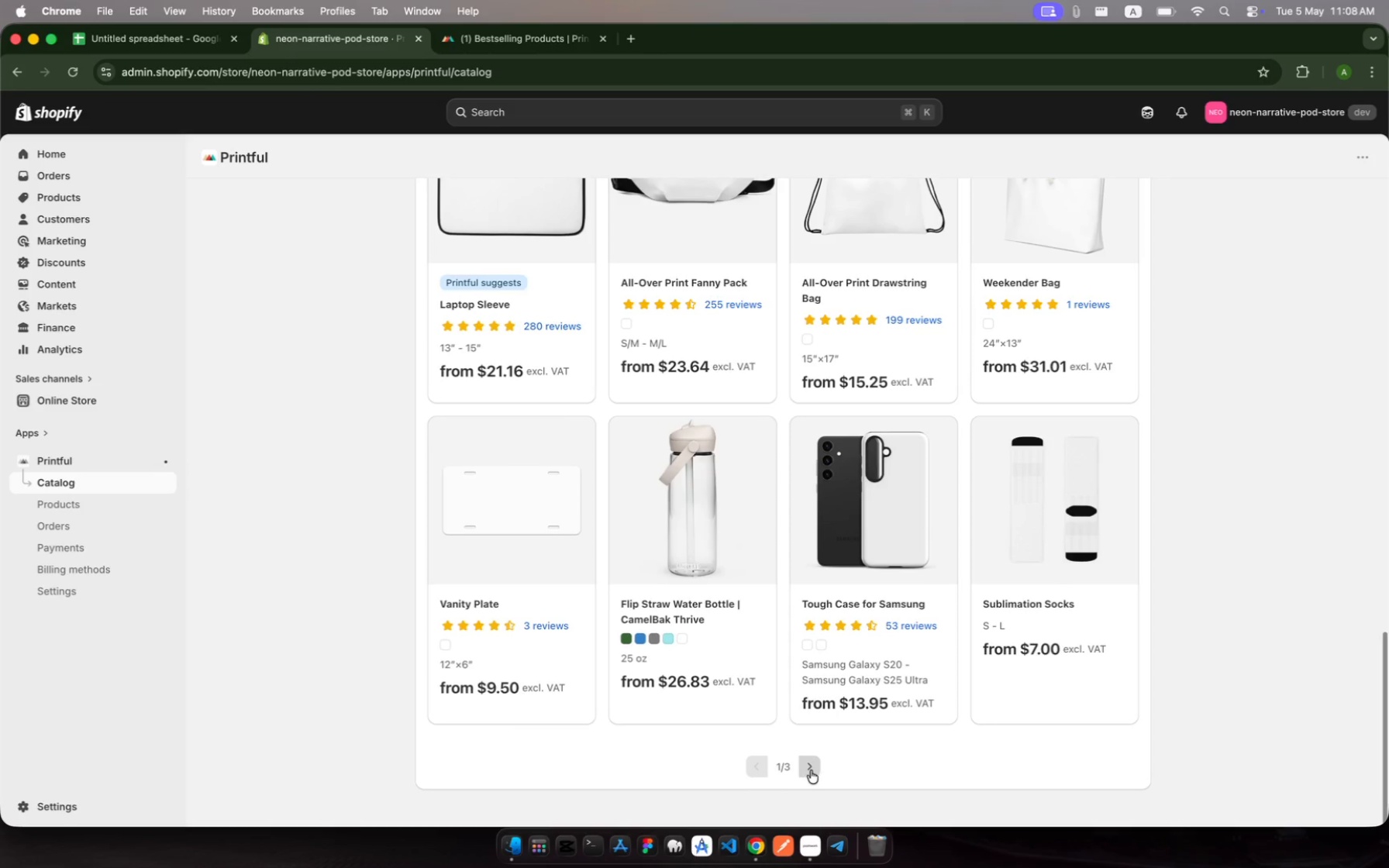 
left_click([811, 770])
 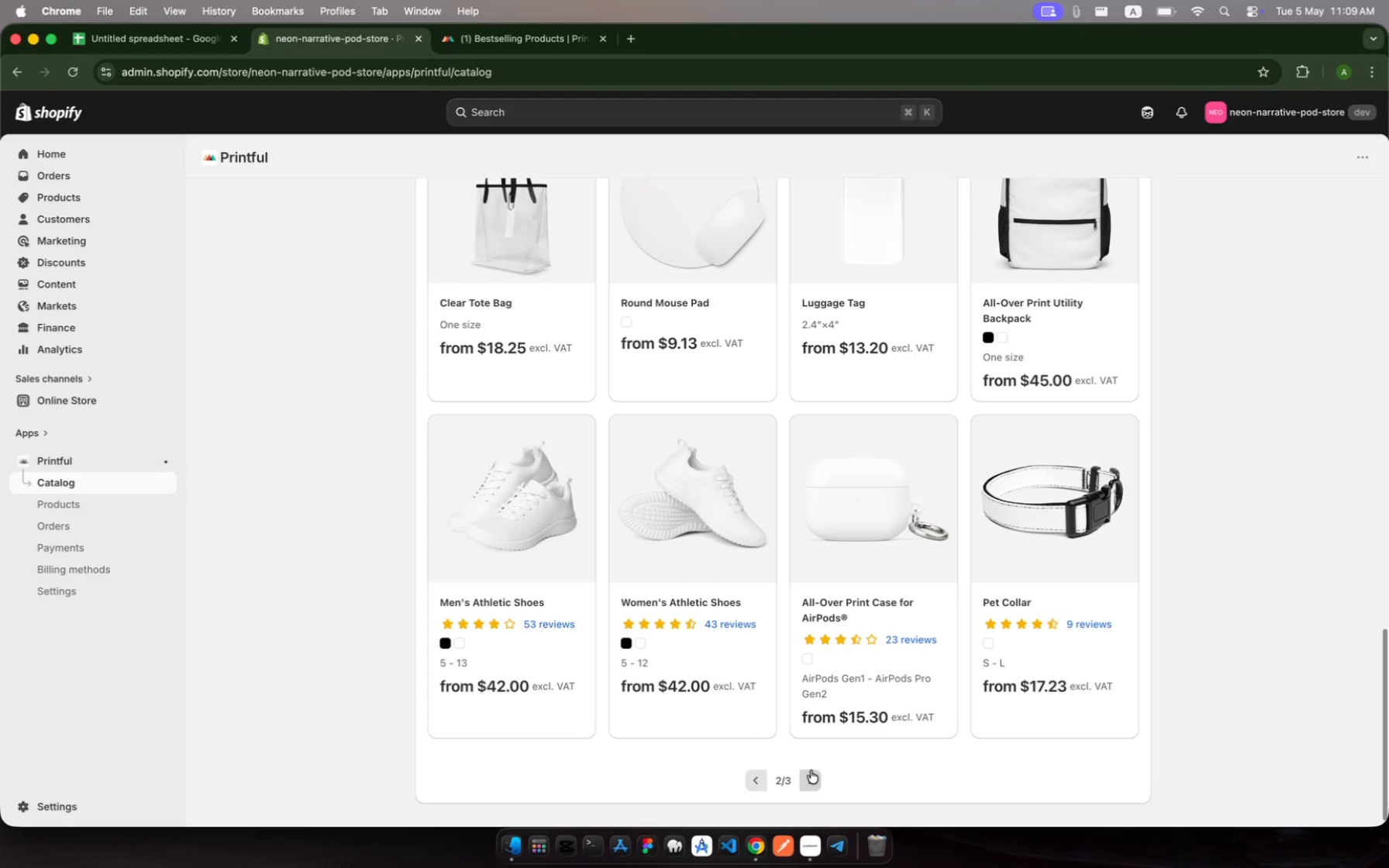 
wait(6.53)
 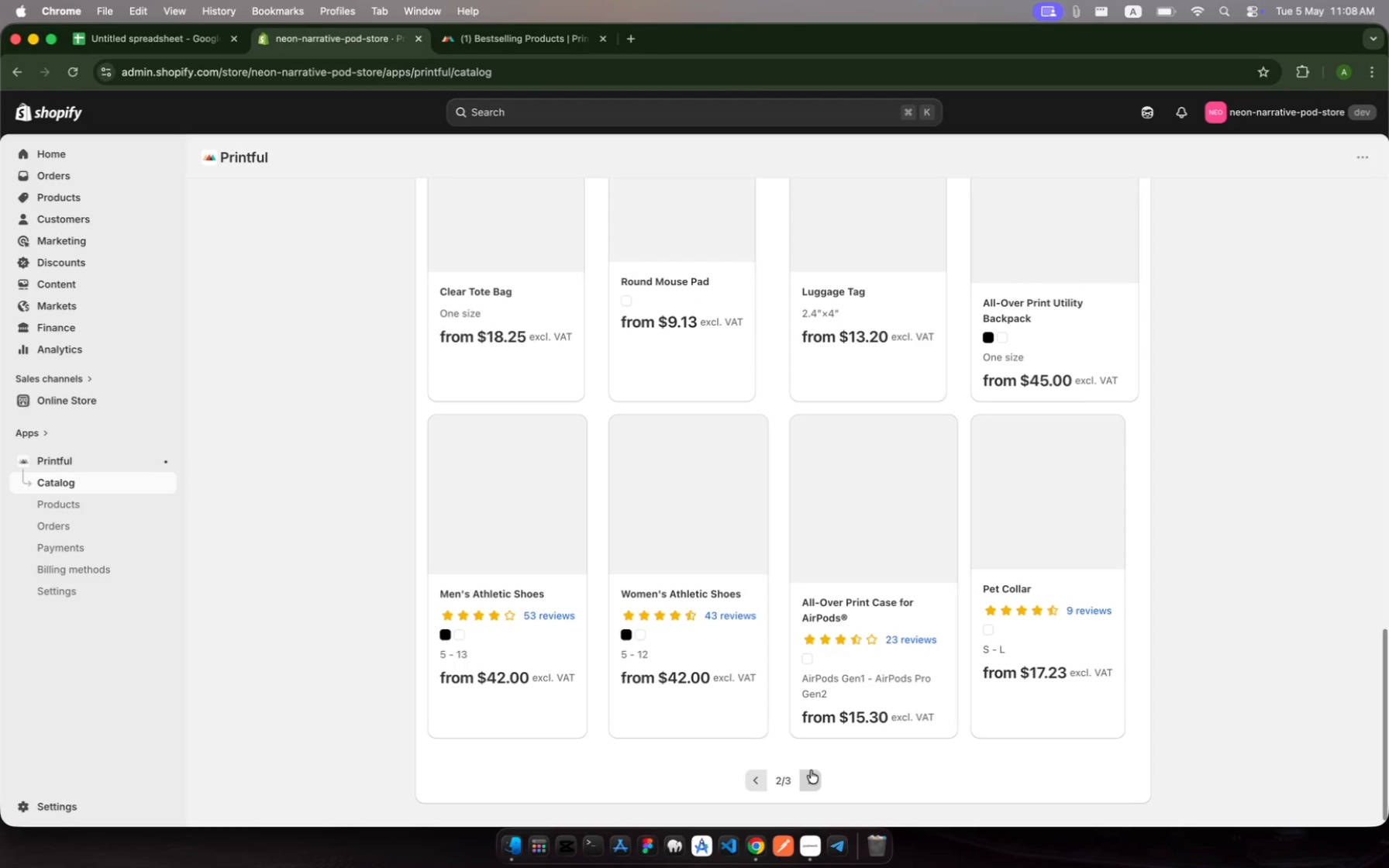 
scroll: coordinate [886, 494], scroll_direction: up, amount: 74.0
 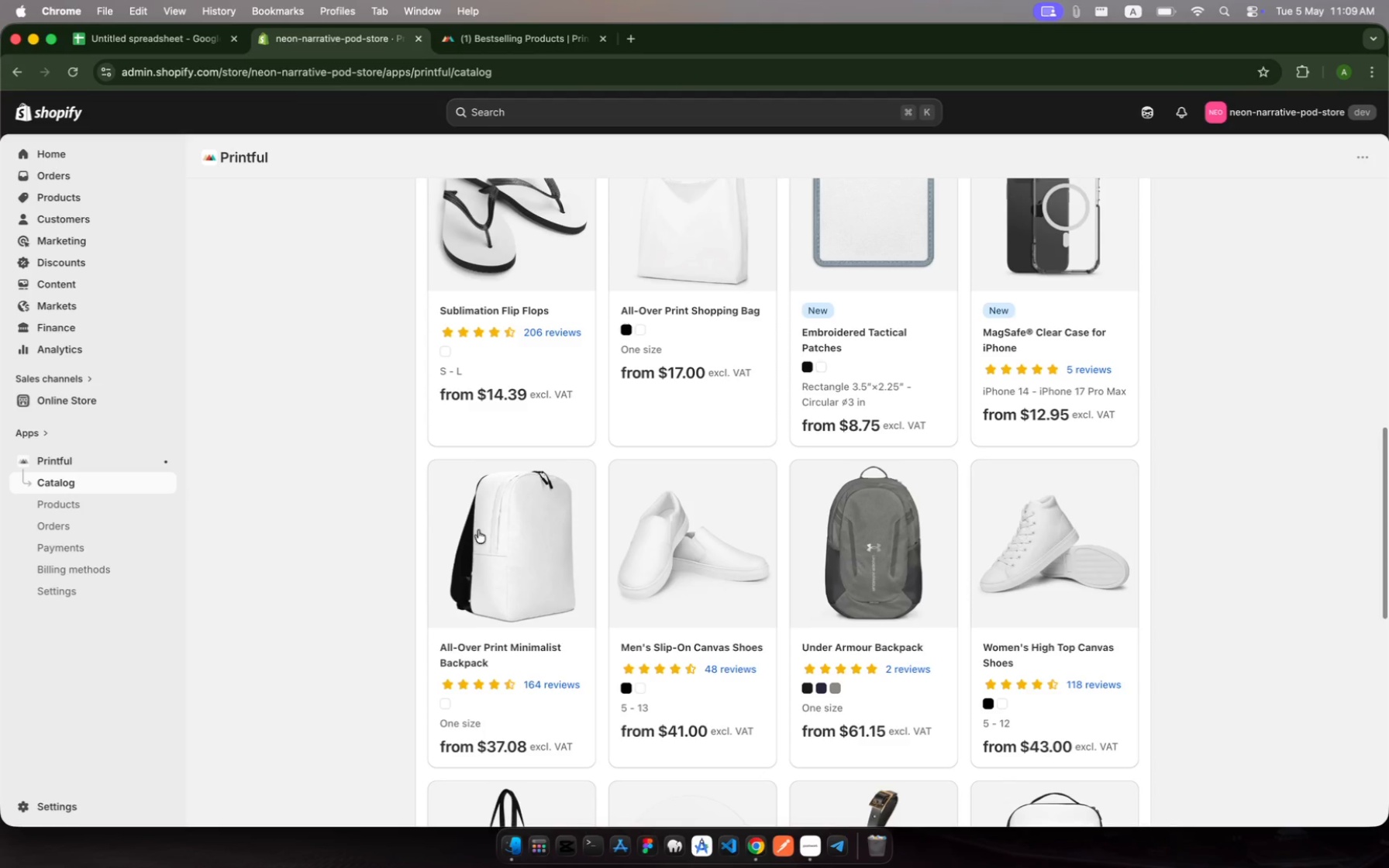 
wait(6.24)
 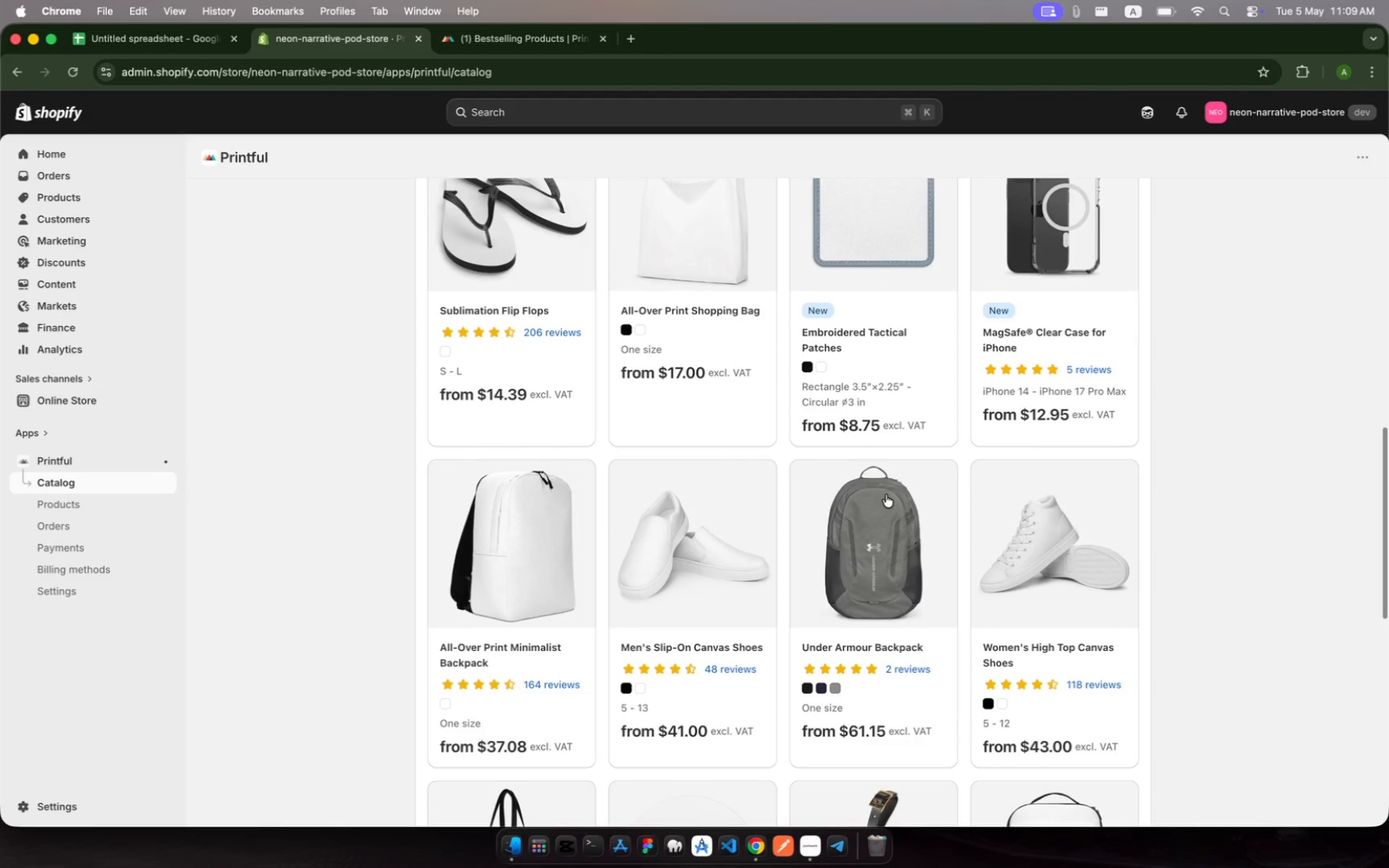 
scroll: coordinate [1004, 443], scroll_direction: up, amount: 23.0
 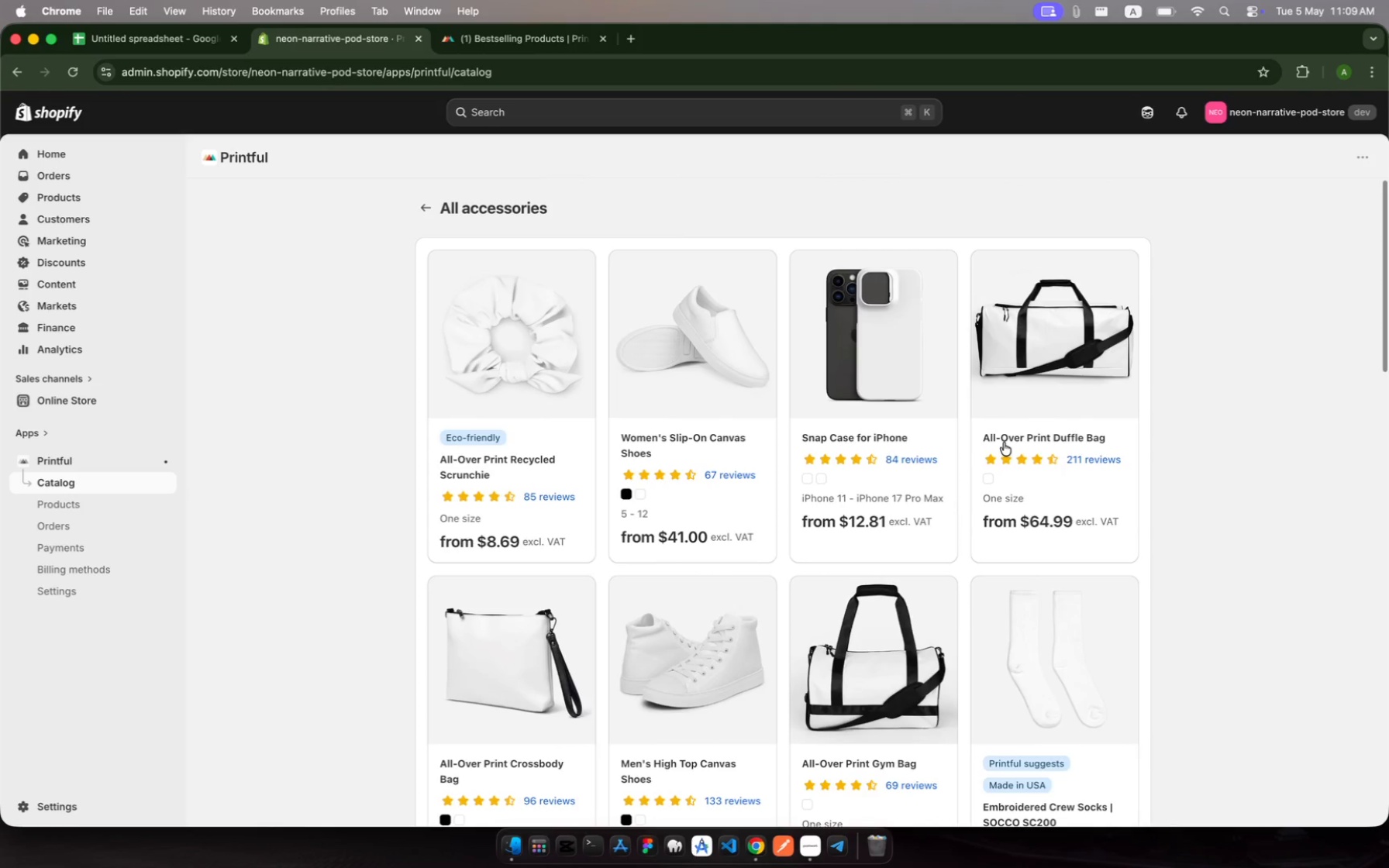 
scroll: coordinate [1004, 443], scroll_direction: down, amount: 325.0
 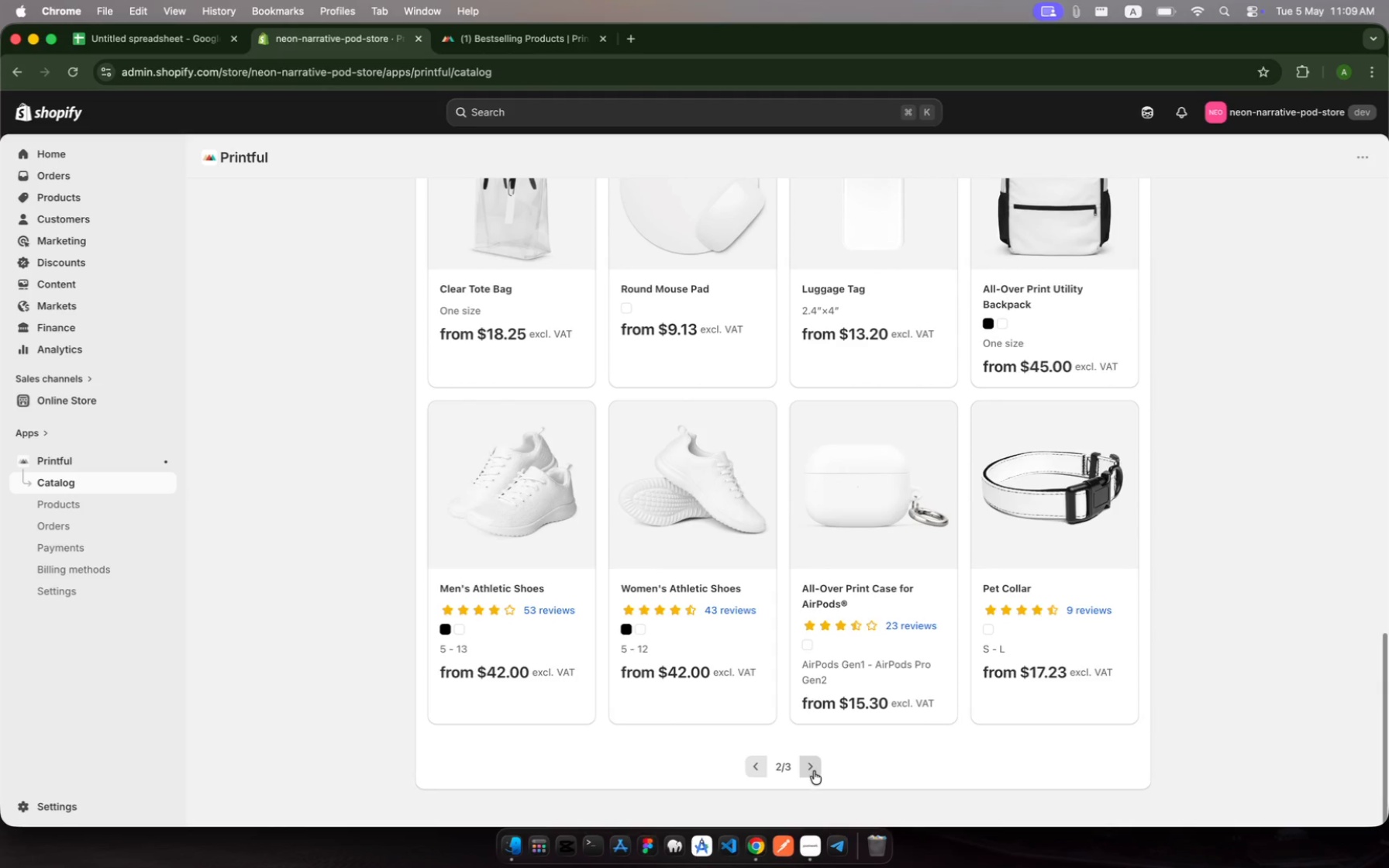 
left_click([815, 773])
 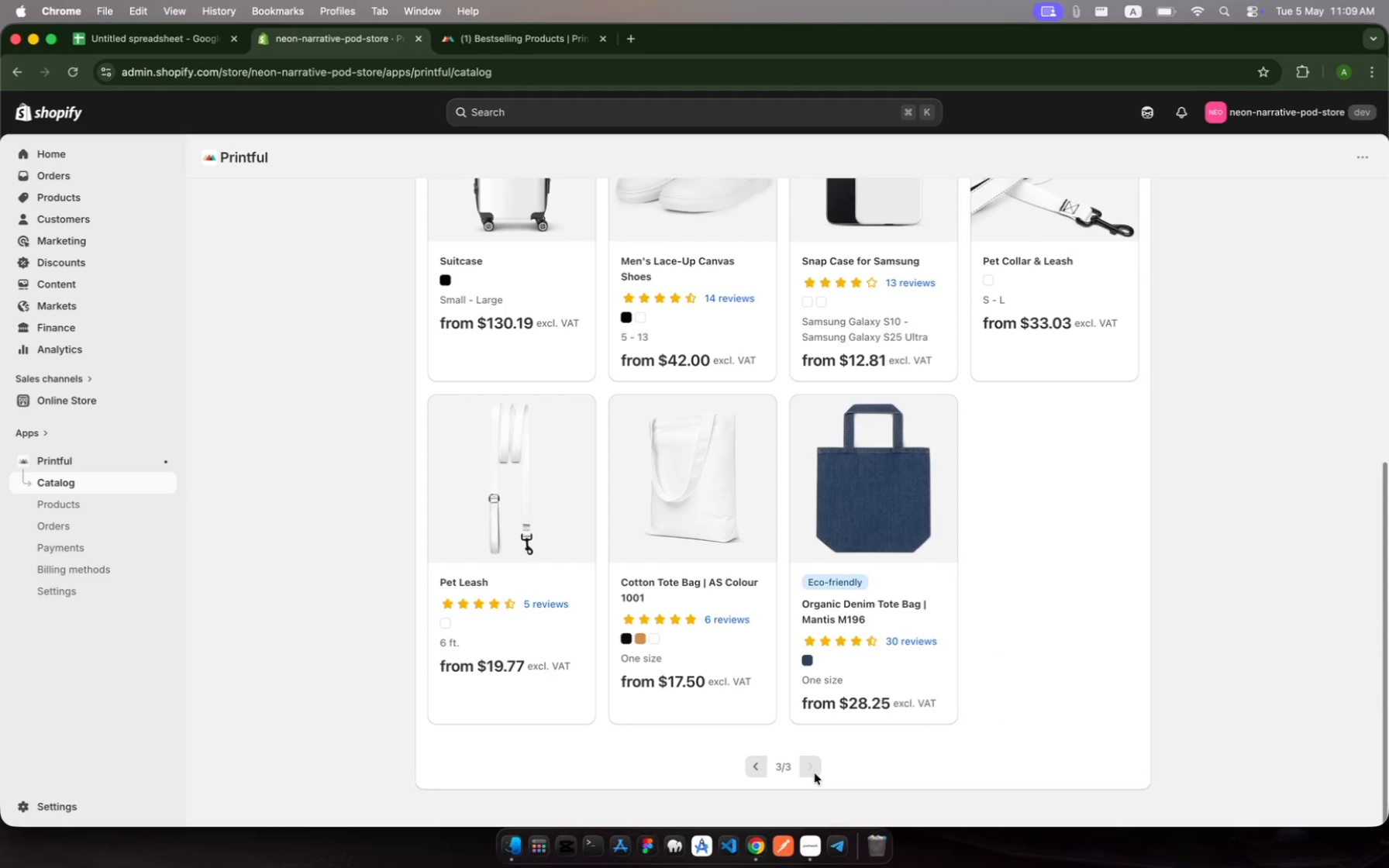 
wait(7.08)
 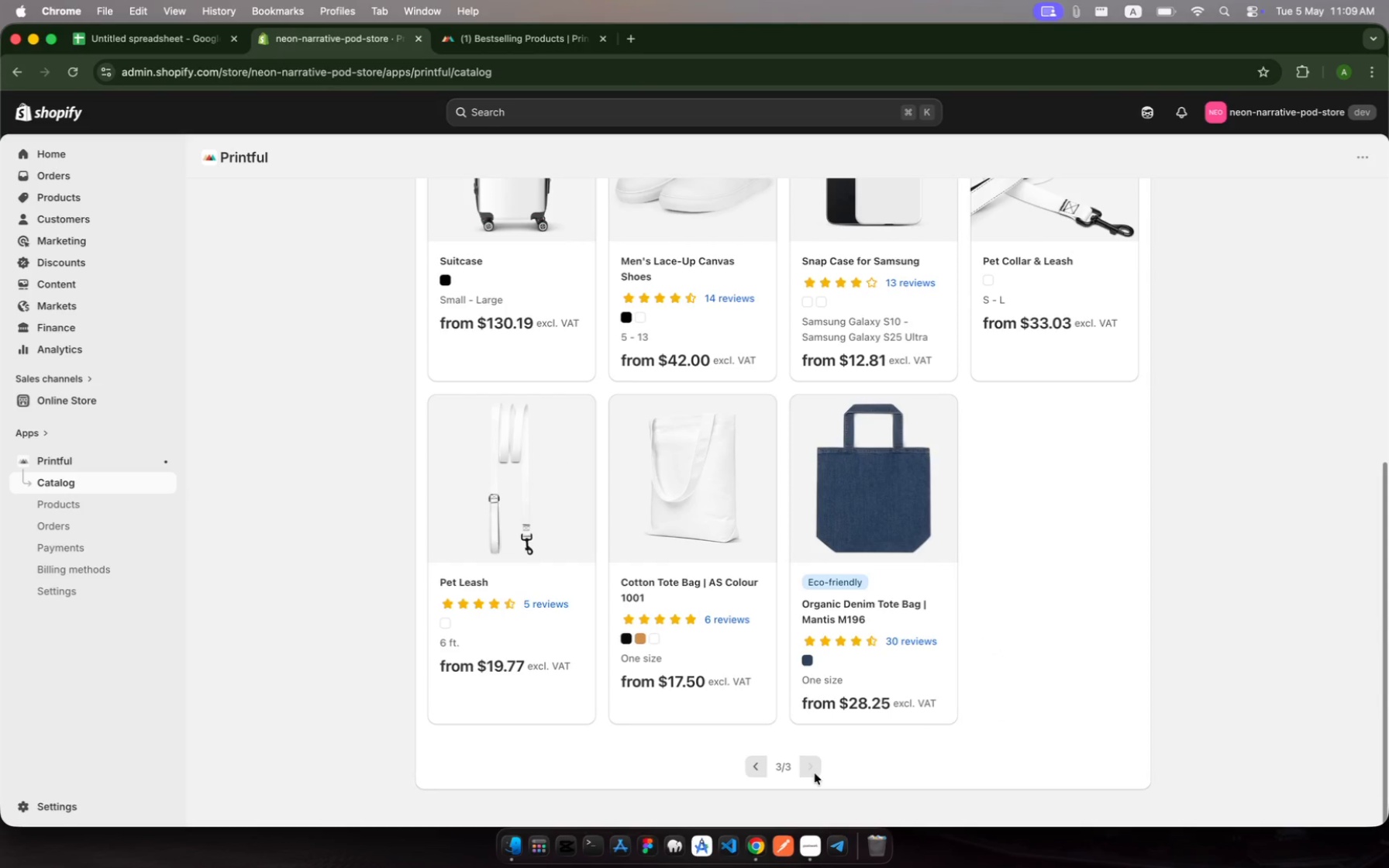 
scroll: coordinate [838, 617], scroll_direction: up, amount: 257.0
 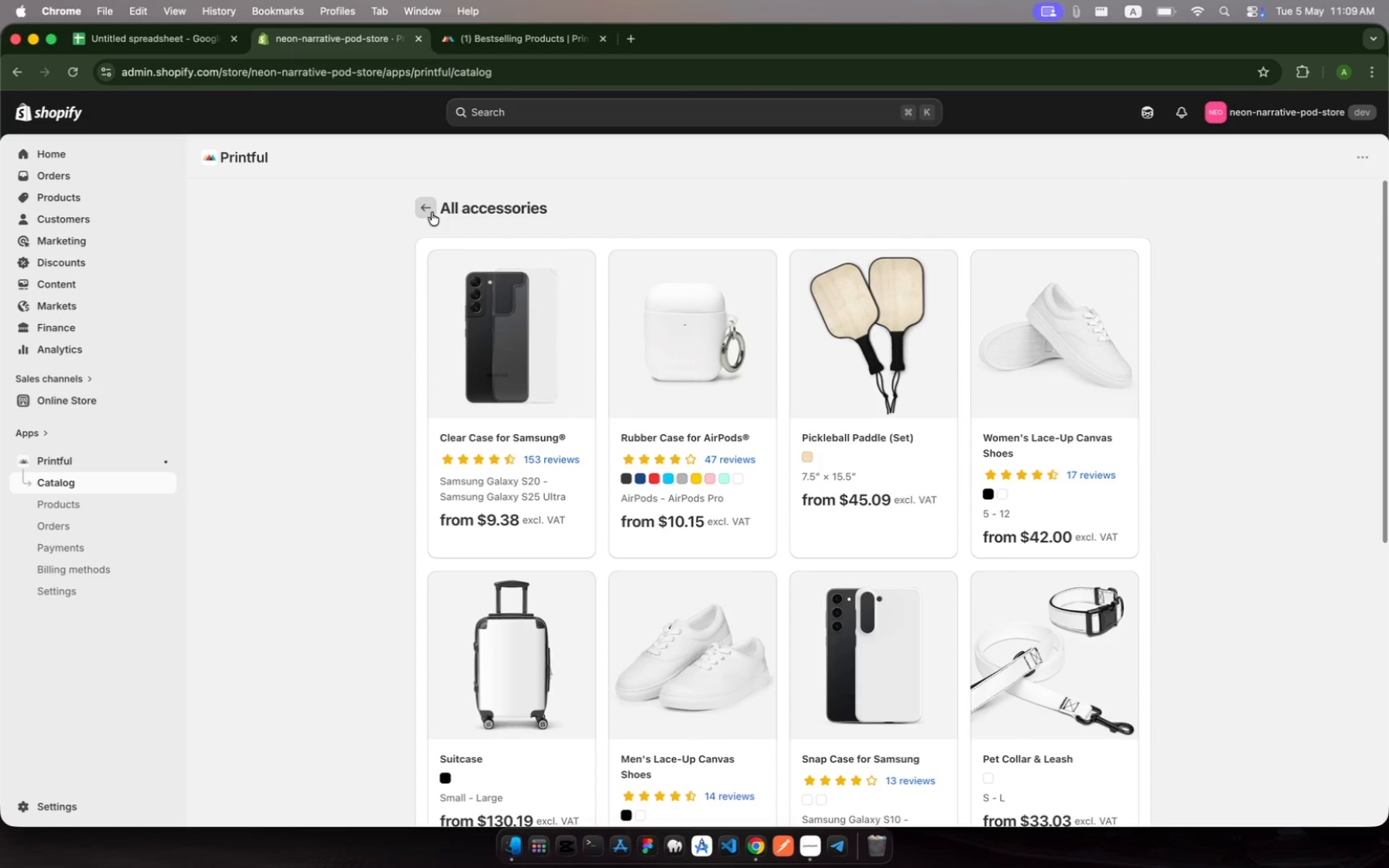 
left_click([429, 211])
 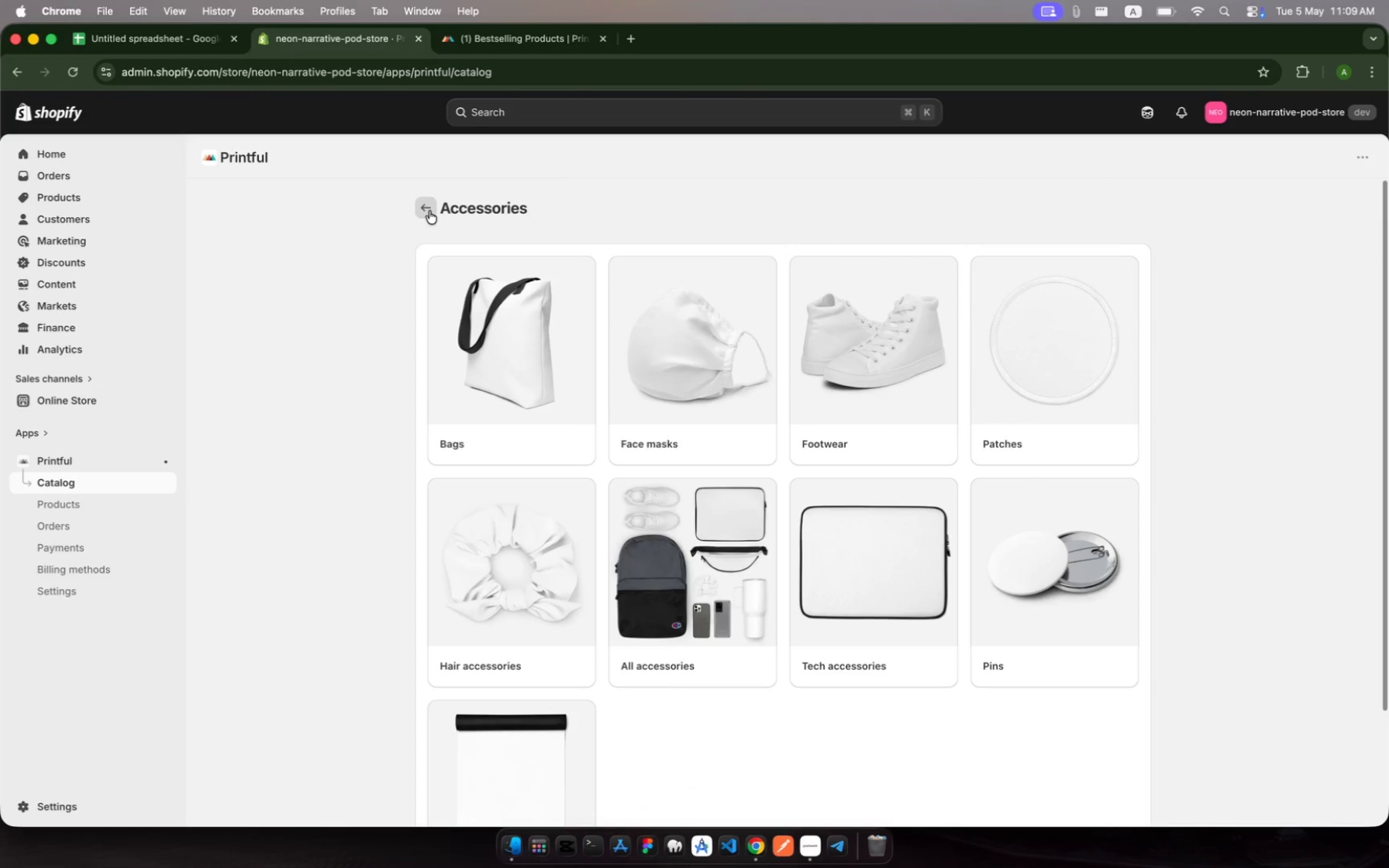 
left_click([429, 211])
 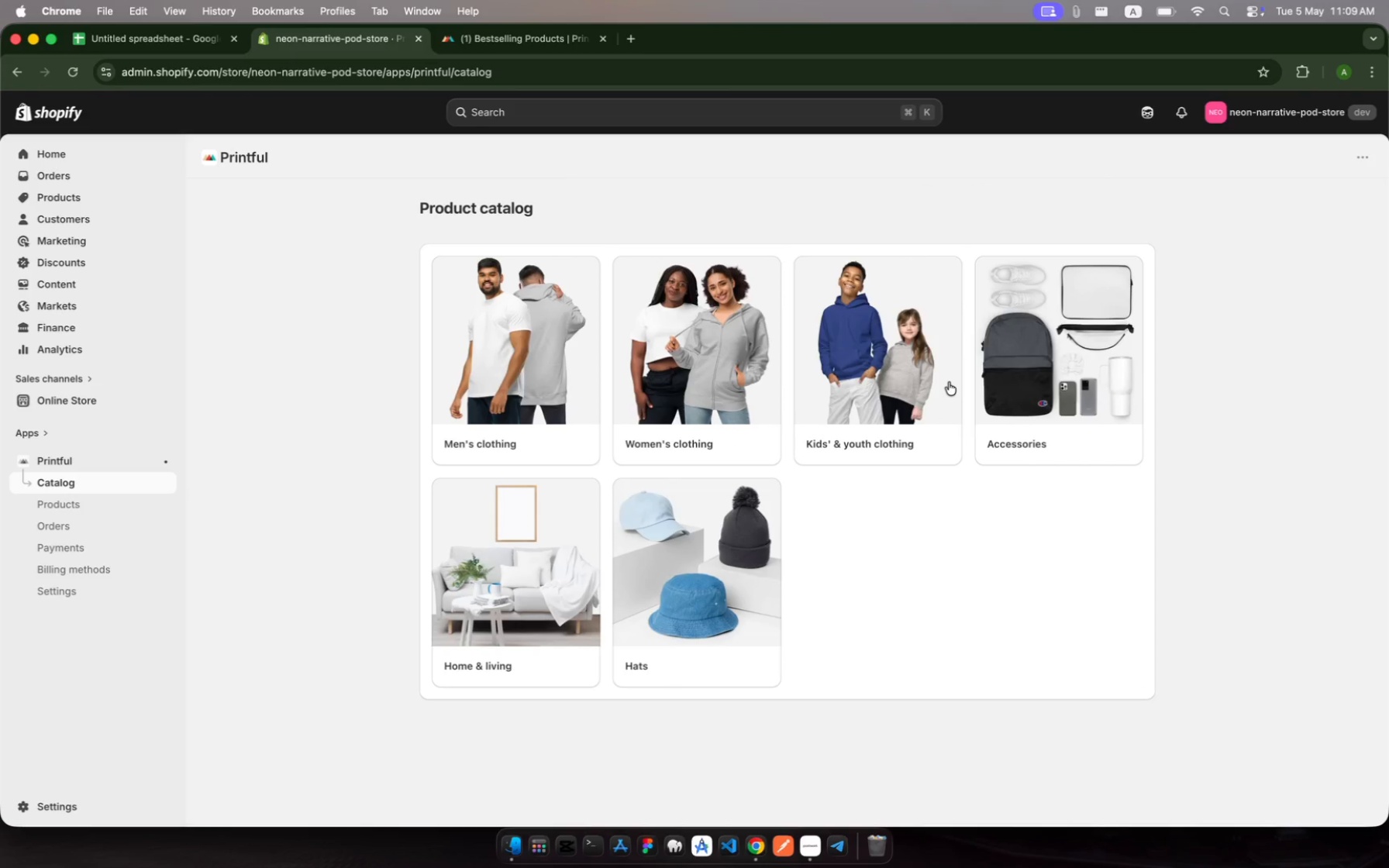 
left_click([981, 383])
 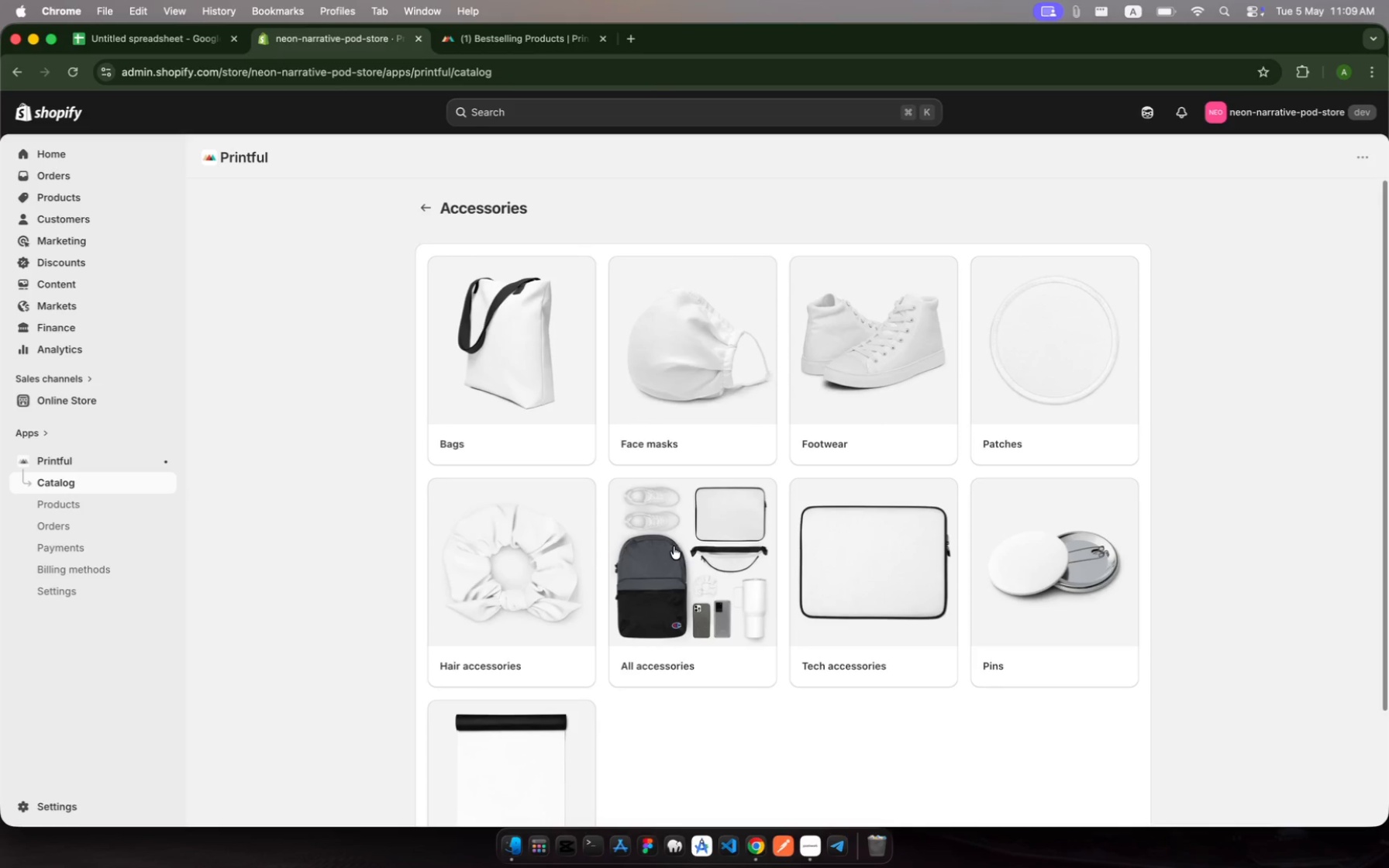 
scroll: coordinate [674, 547], scroll_direction: down, amount: 14.0
 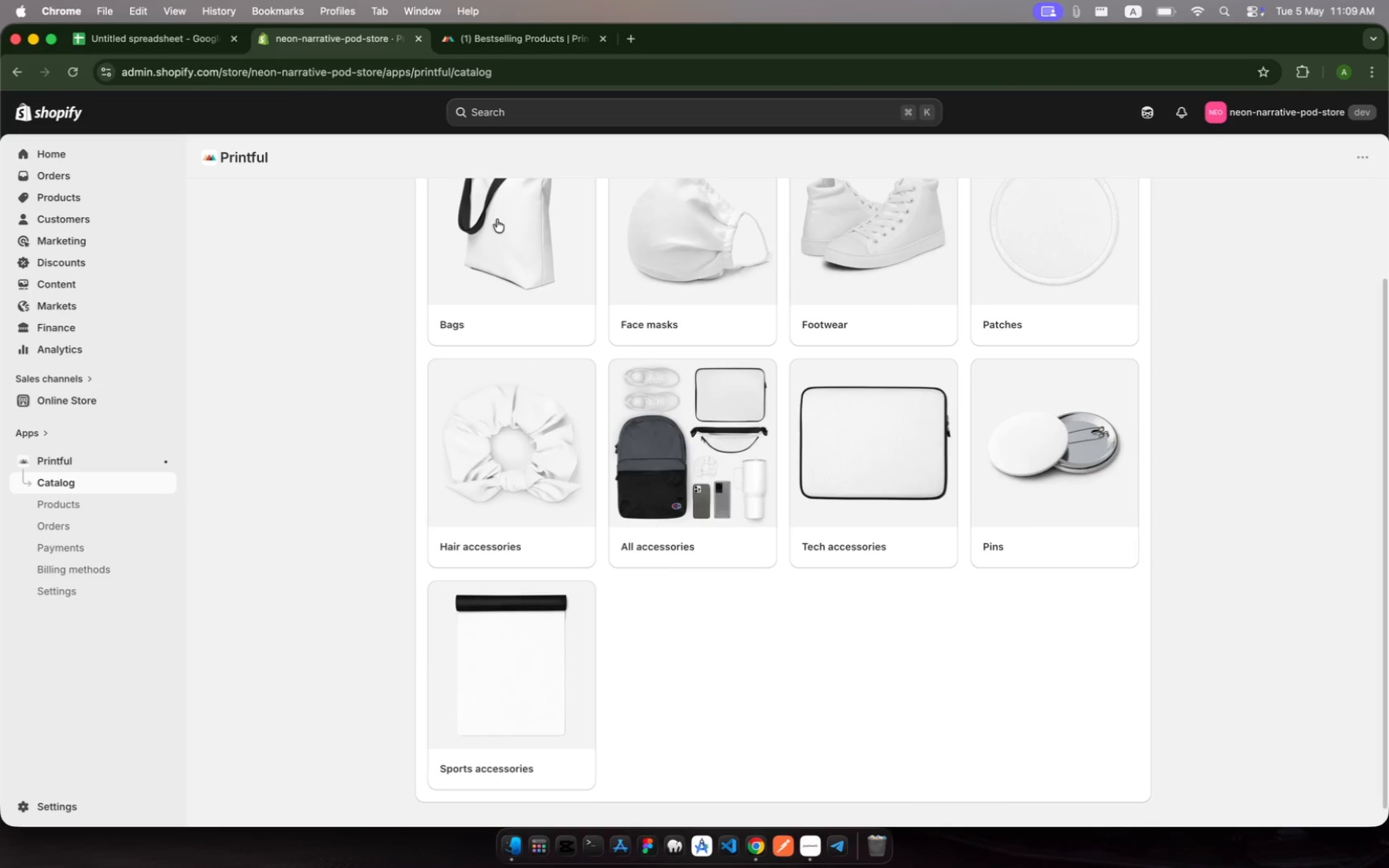 
left_click([501, 237])
 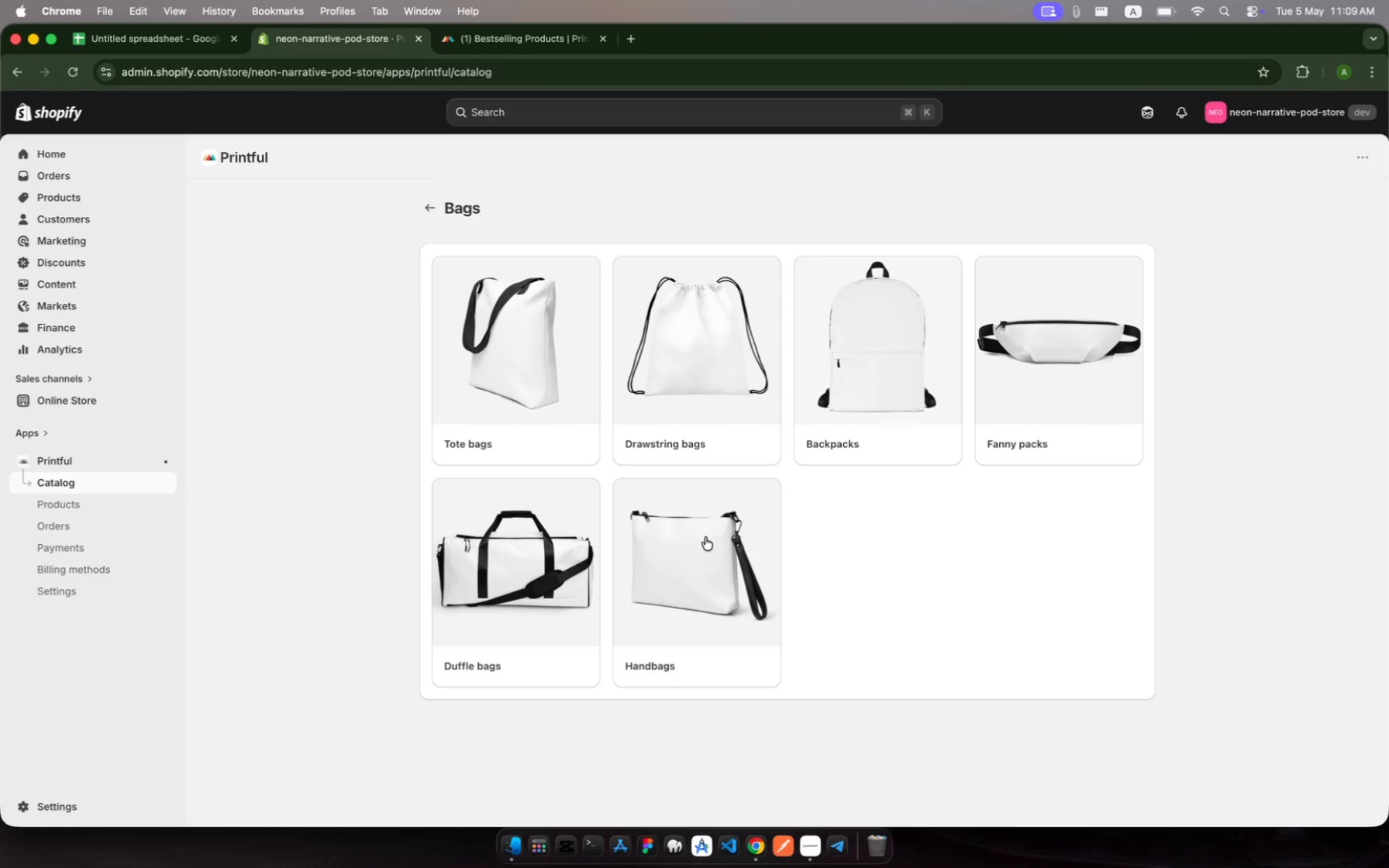 
wait(9.93)
 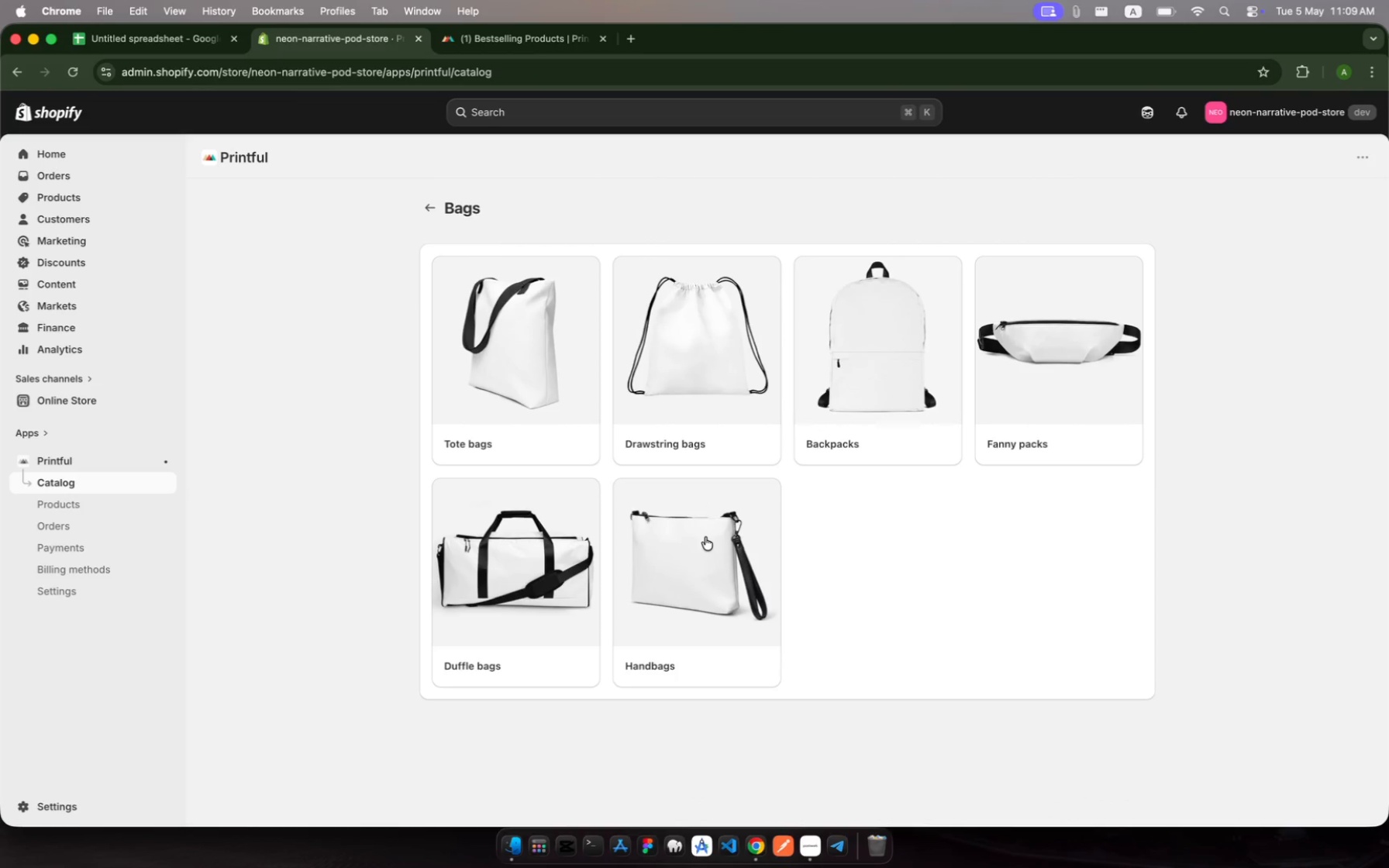 
left_click([679, 381])
 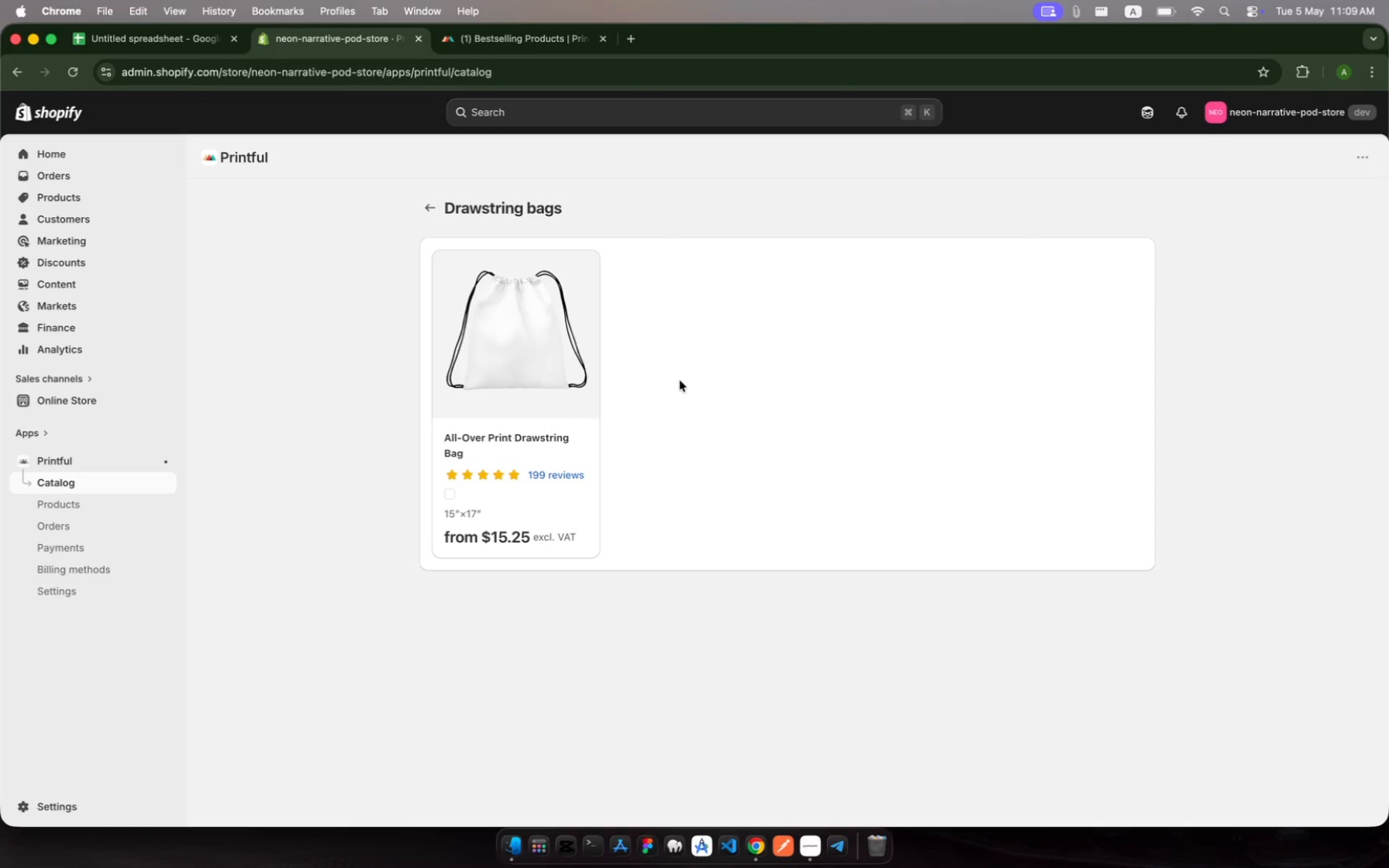 
wait(7.26)
 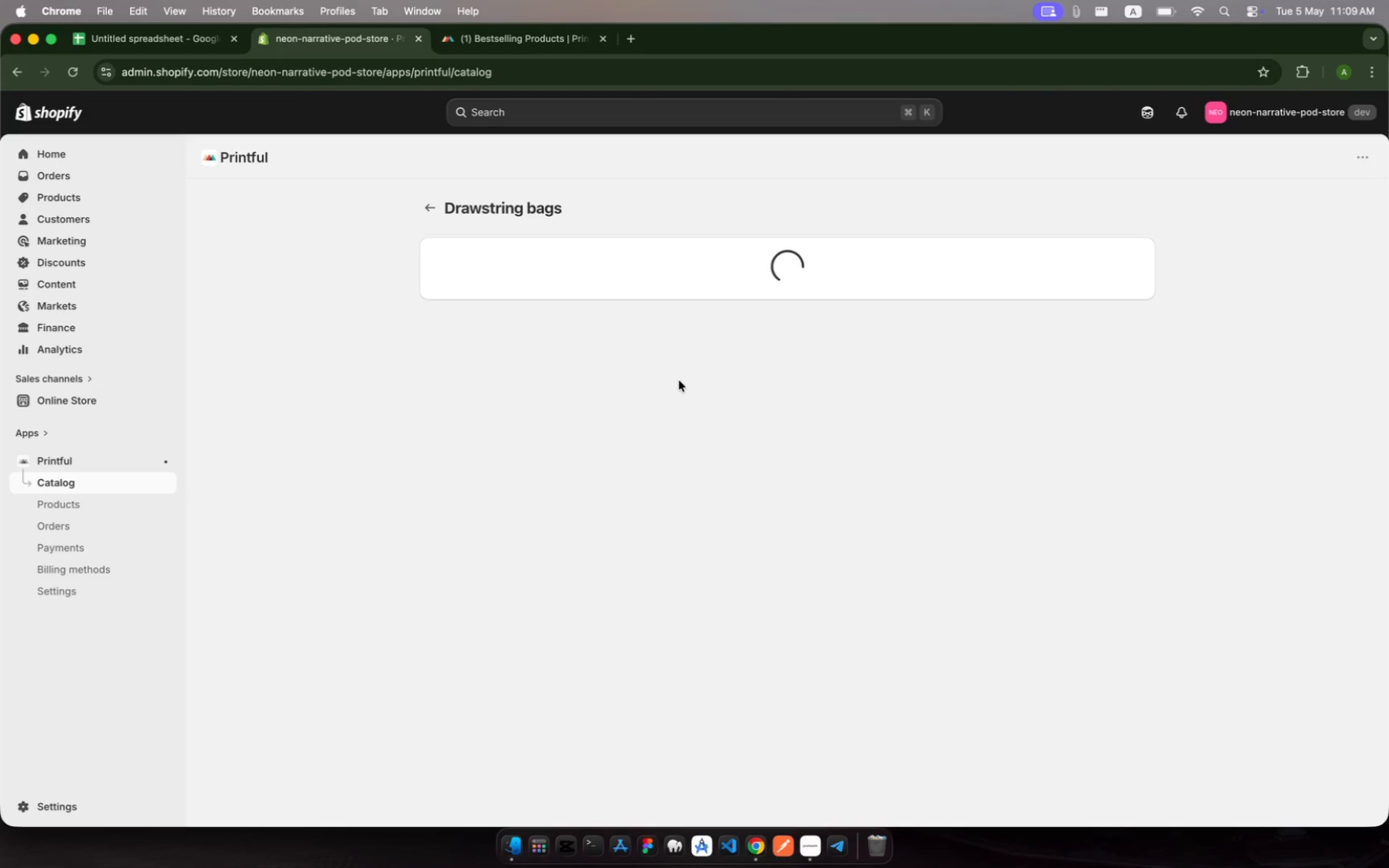 
left_click([438, 211])
 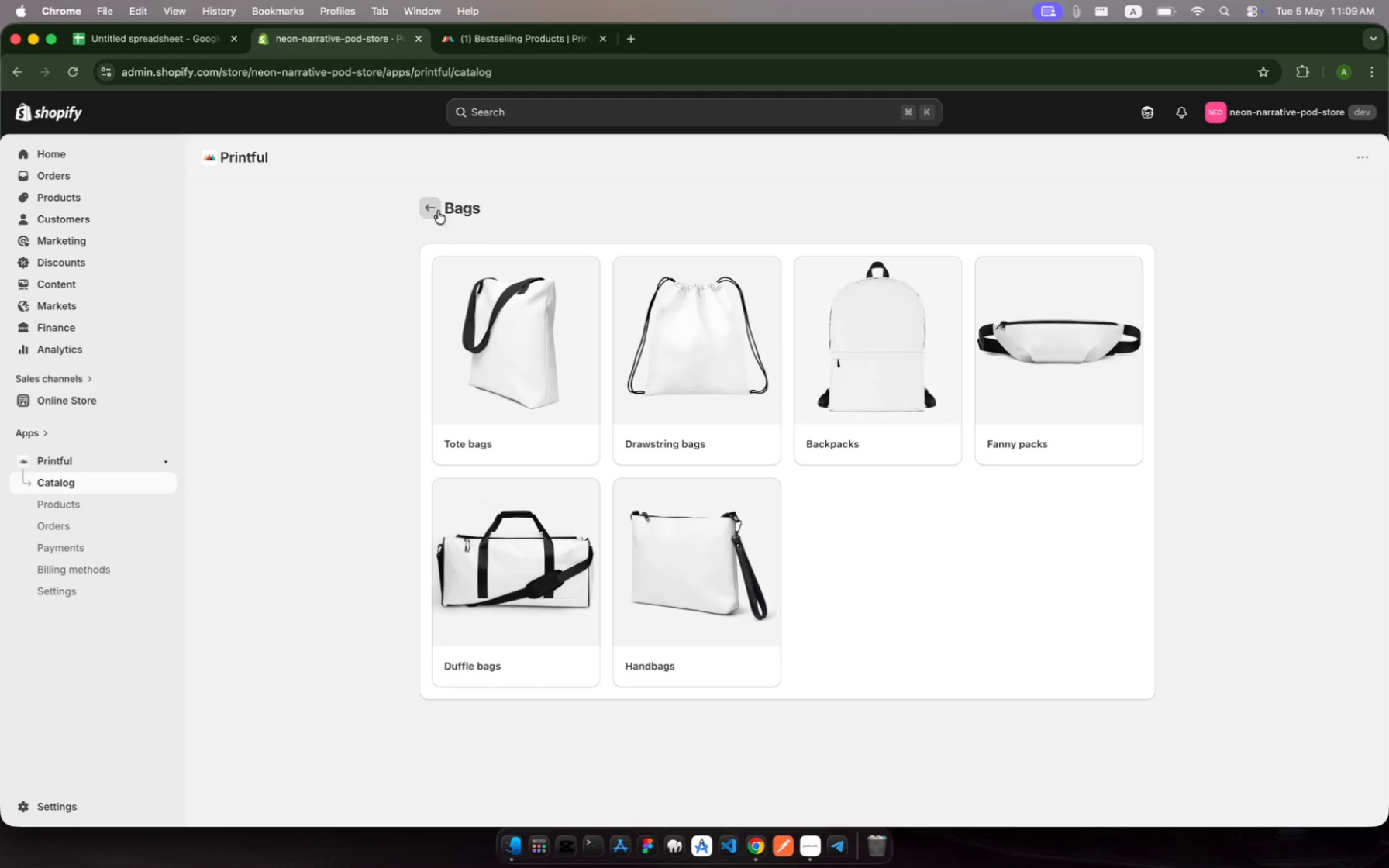 
left_click([438, 211])
 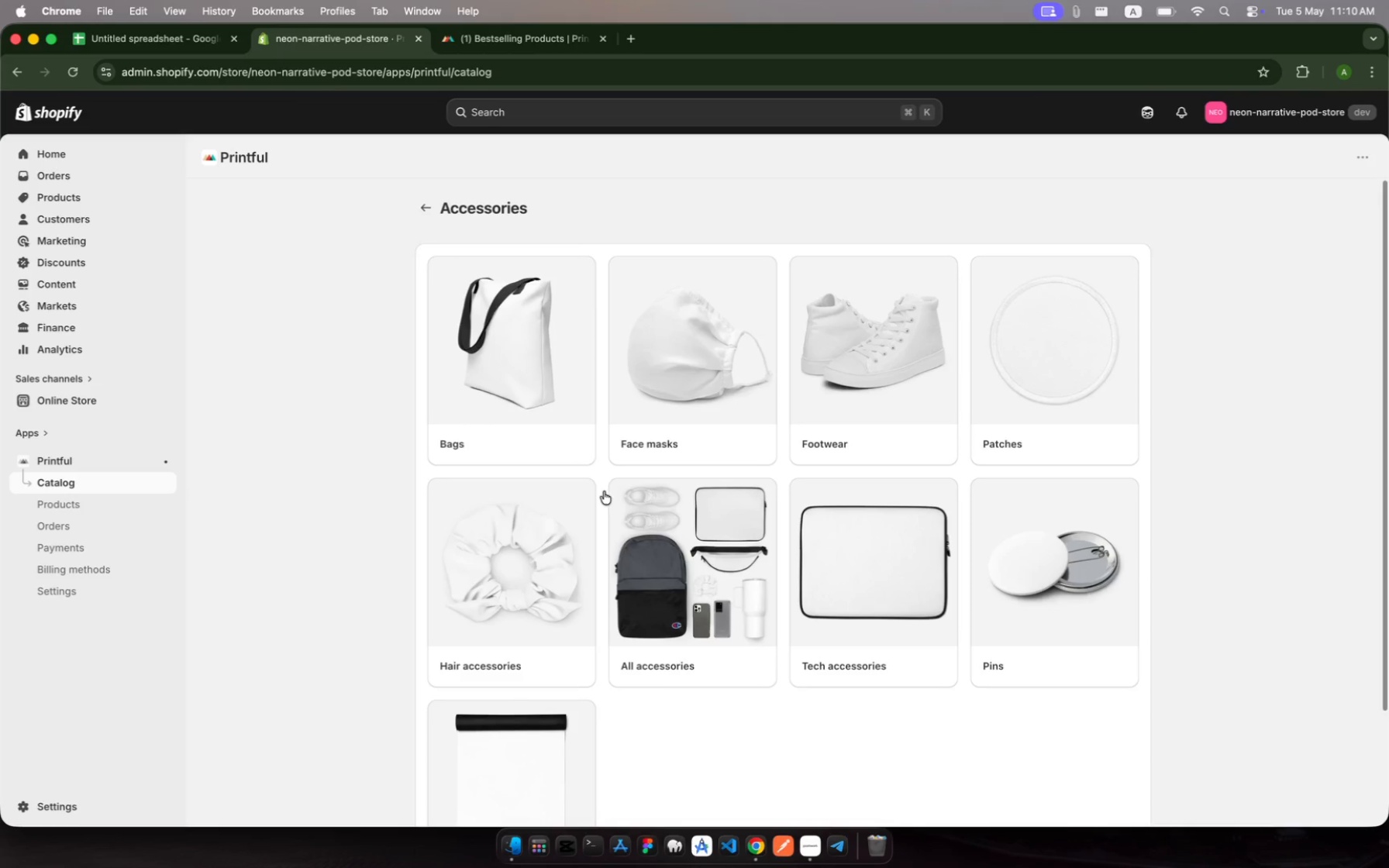 
left_click([654, 532])
 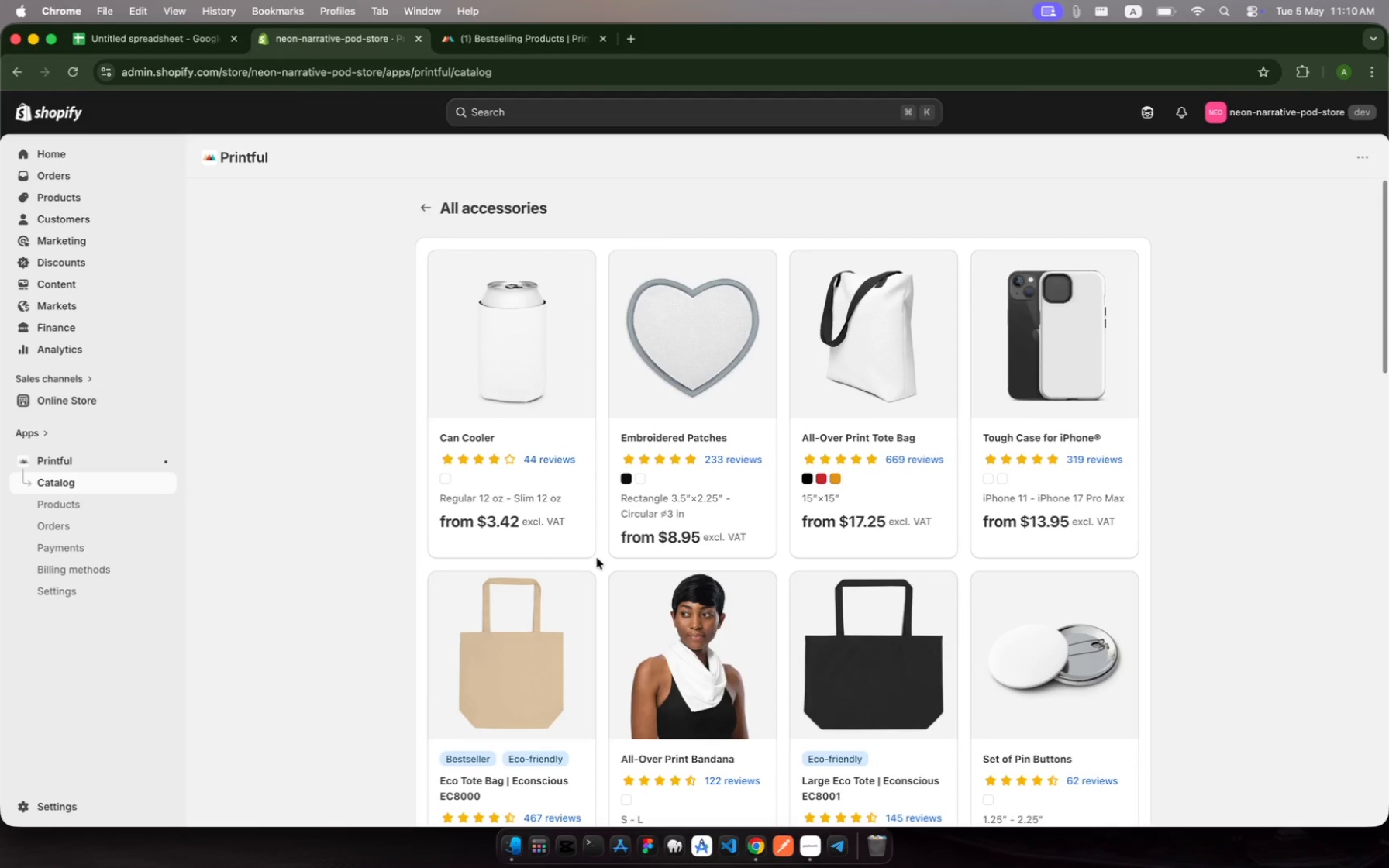 
scroll: coordinate [606, 519], scroll_direction: up, amount: 174.0
 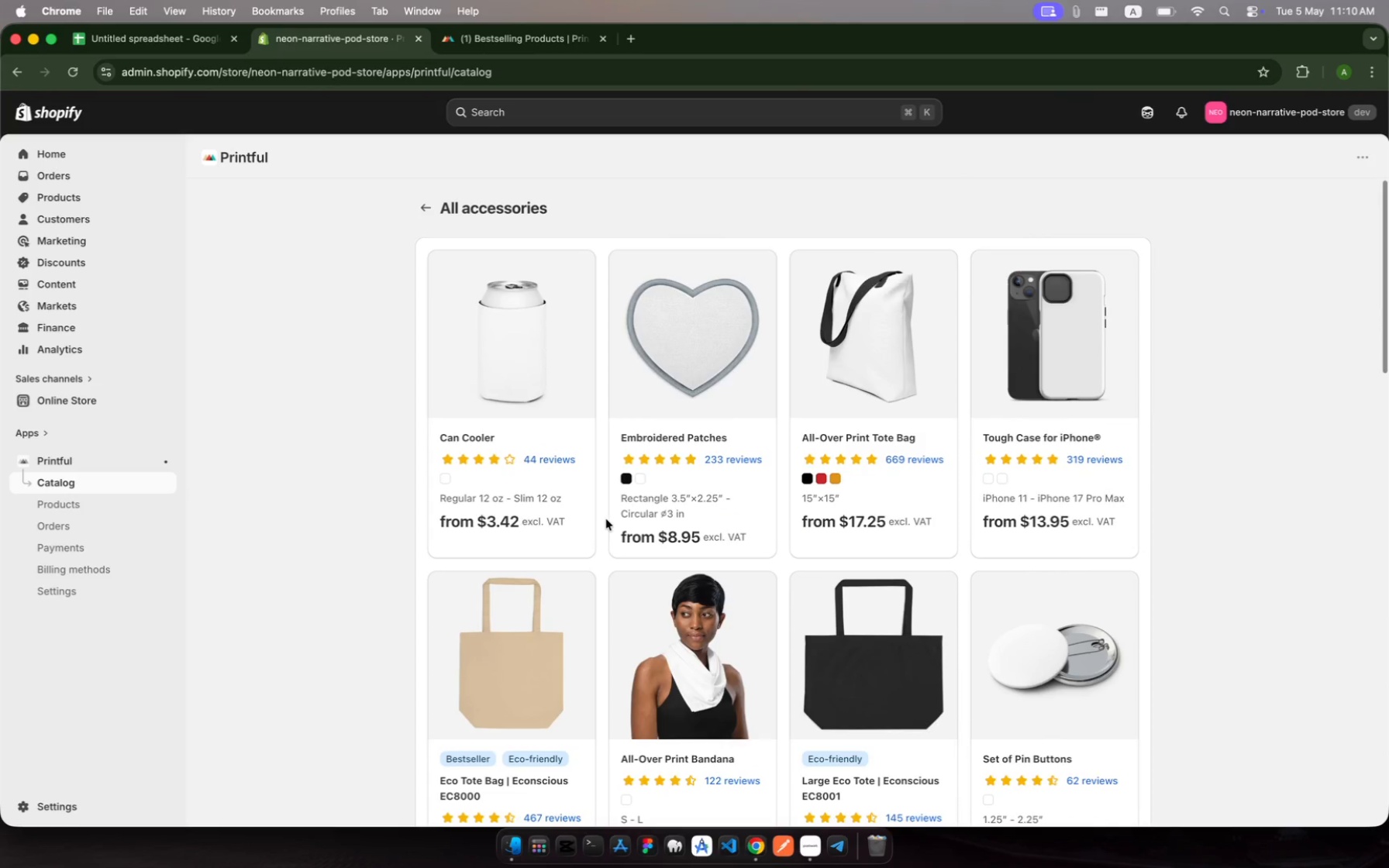 
scroll: coordinate [606, 519], scroll_direction: down, amount: 691.0
 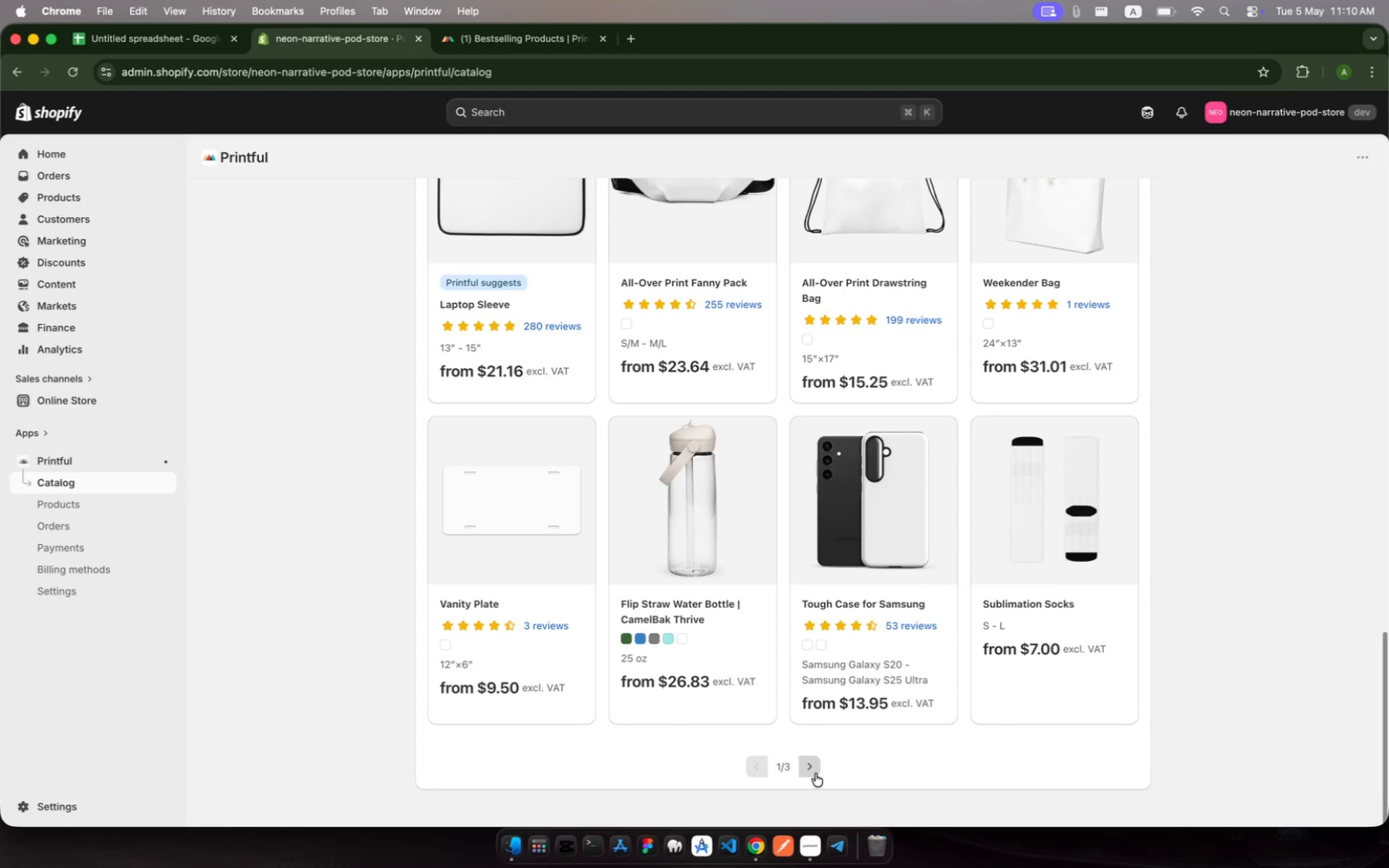 
left_click([812, 768])
 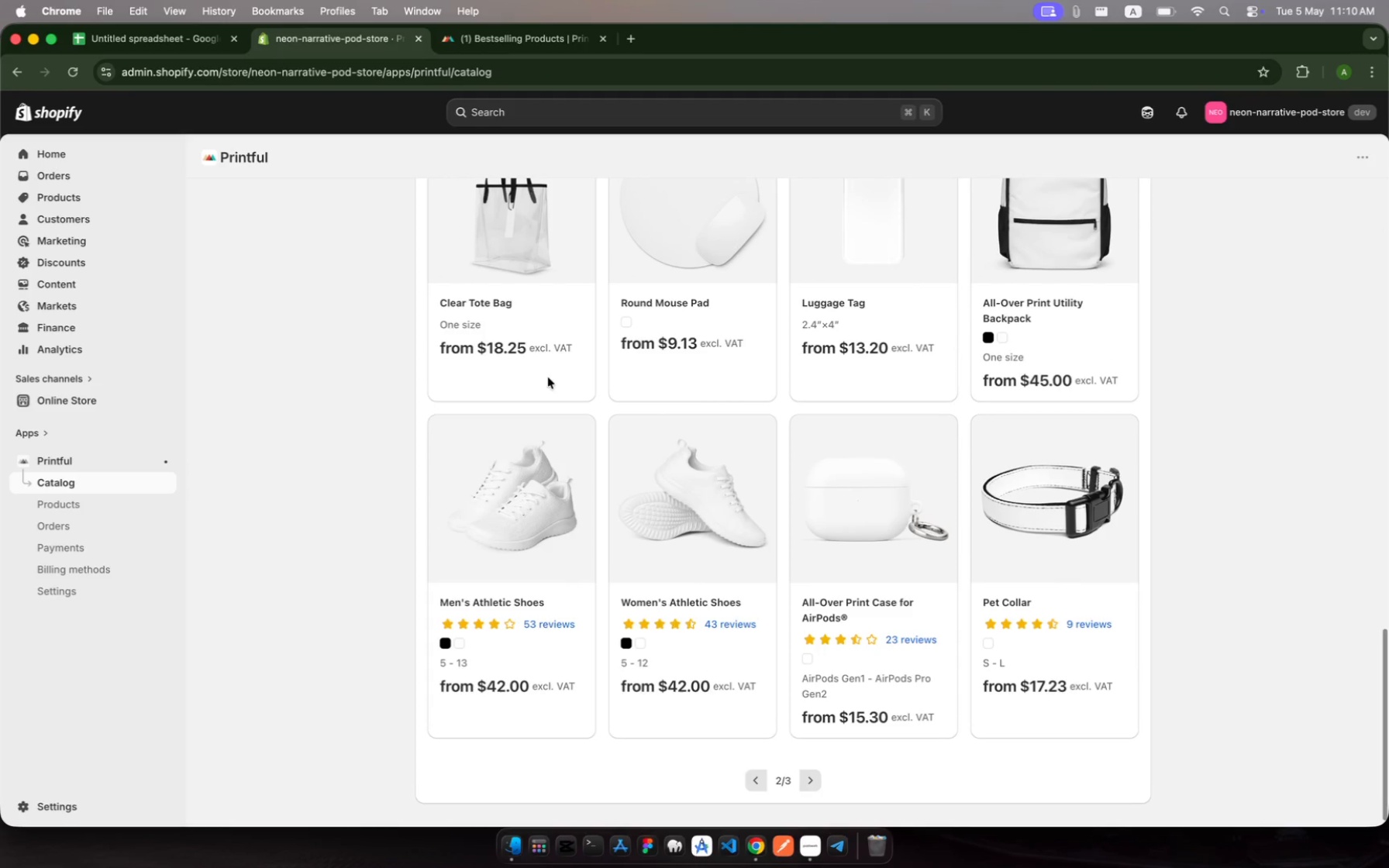 
scroll: coordinate [542, 353], scroll_direction: up, amount: 47.0
 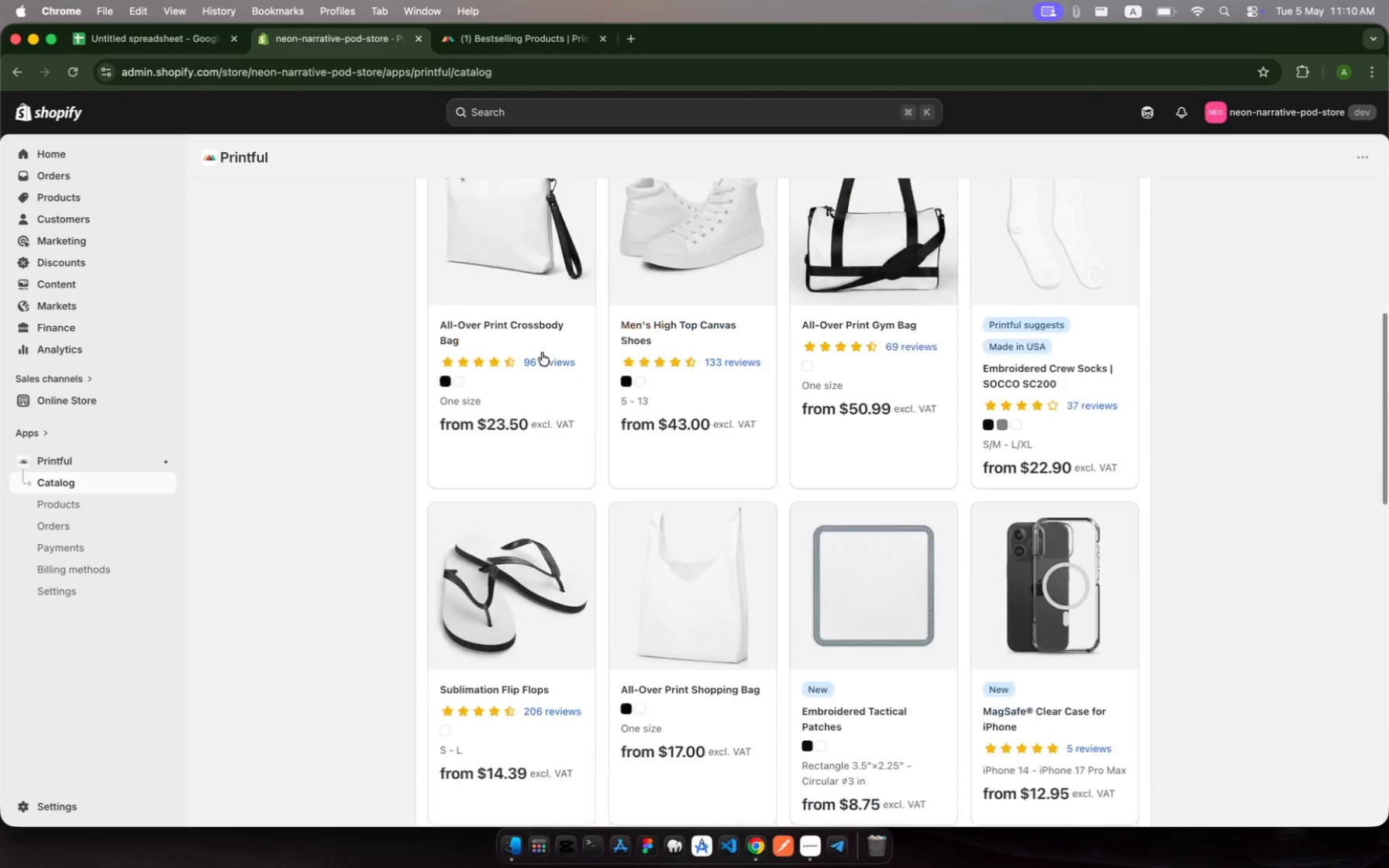 
scroll: coordinate [542, 353], scroll_direction: down, amount: 178.0
 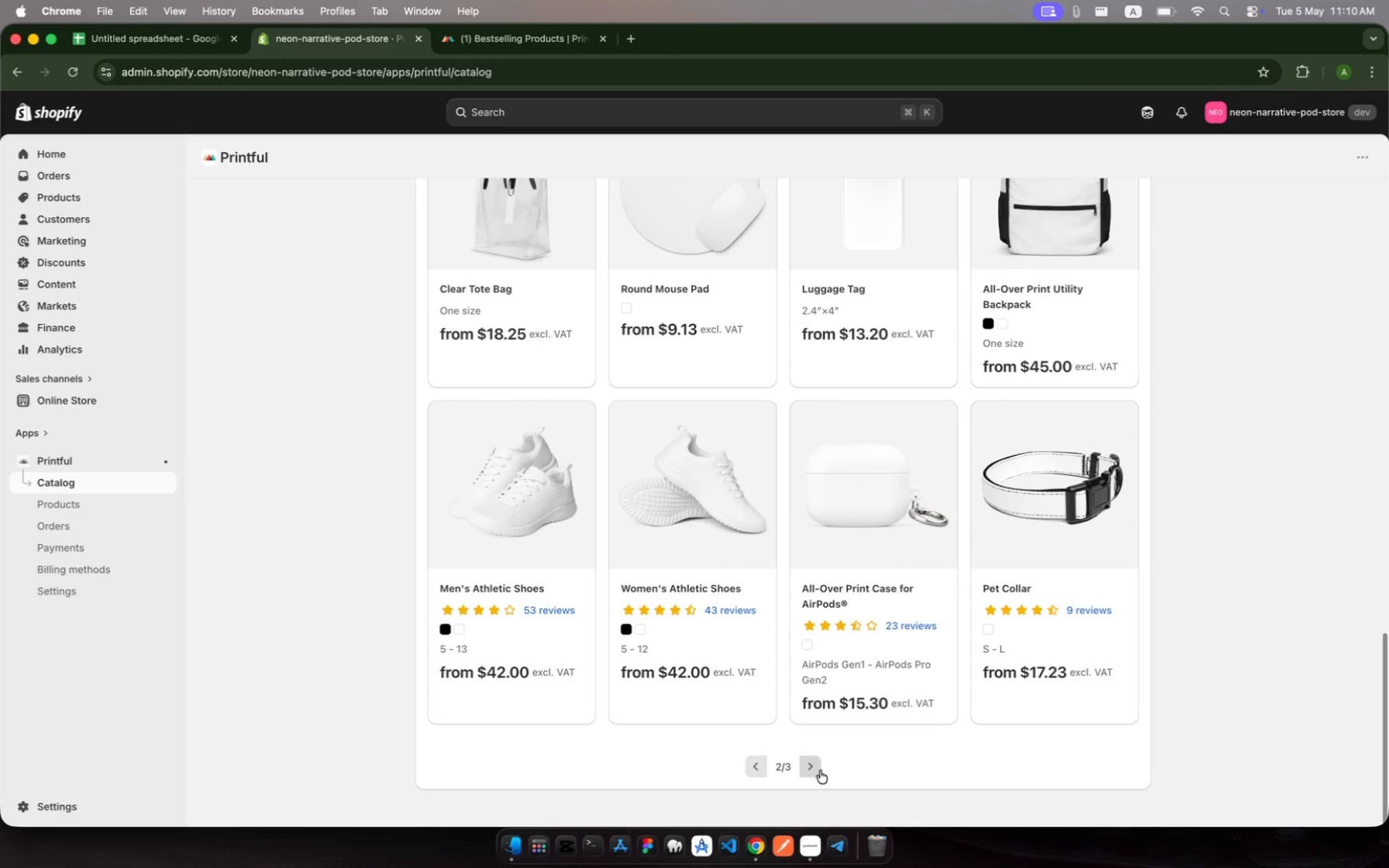 
left_click([820, 770])
 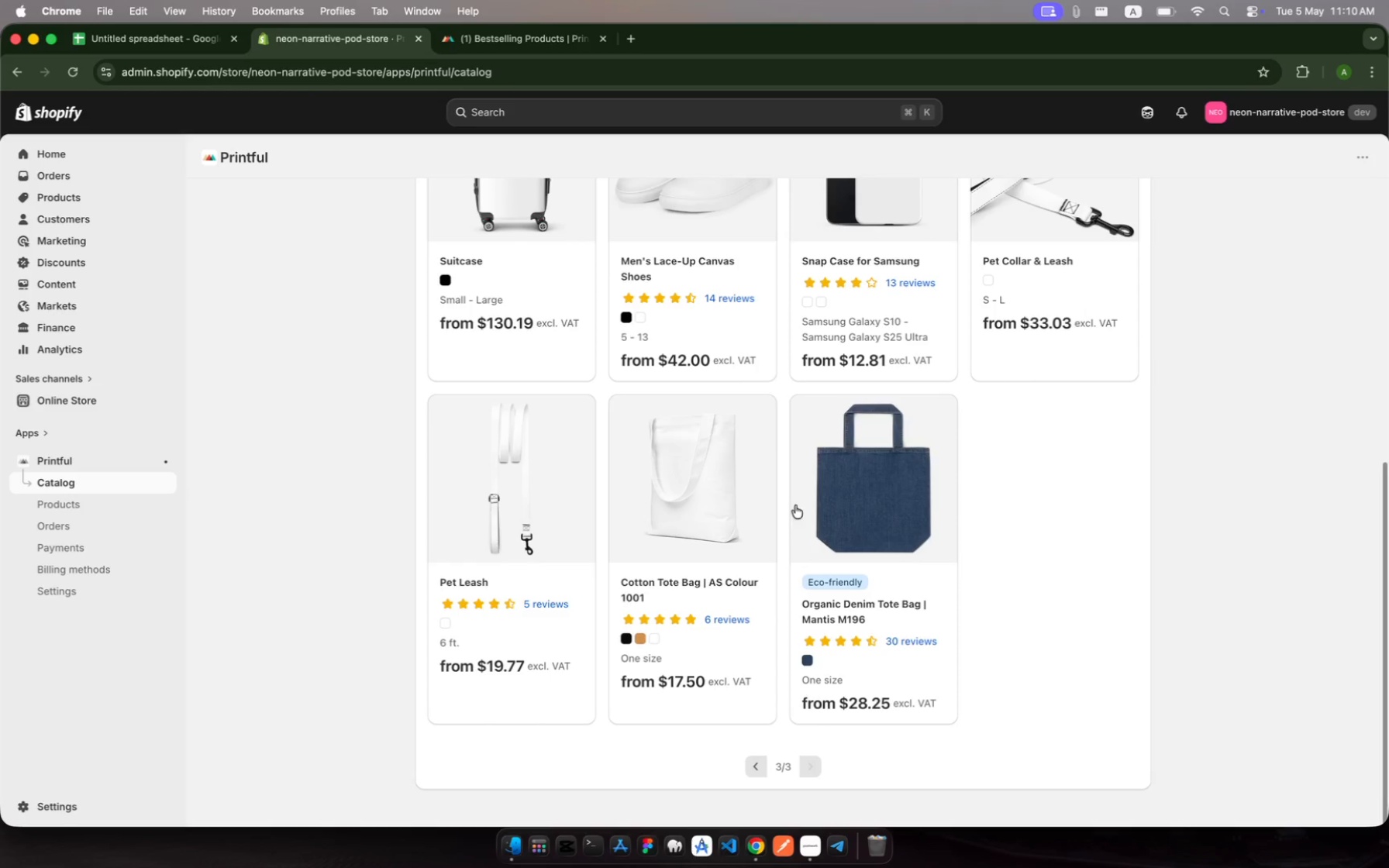 
scroll: coordinate [765, 401], scroll_direction: up, amount: 91.0
 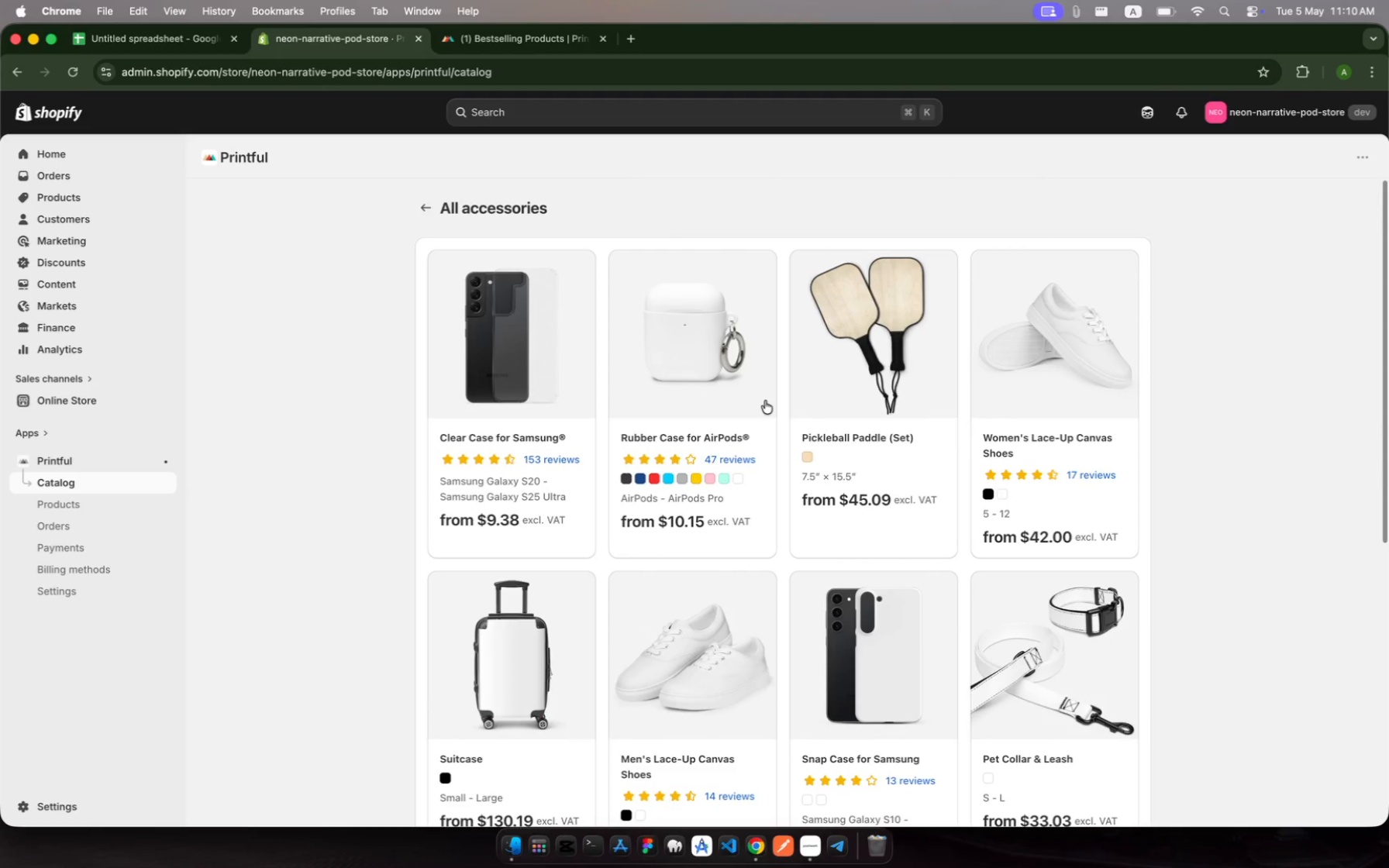 
scroll: coordinate [765, 401], scroll_direction: down, amount: 45.0
 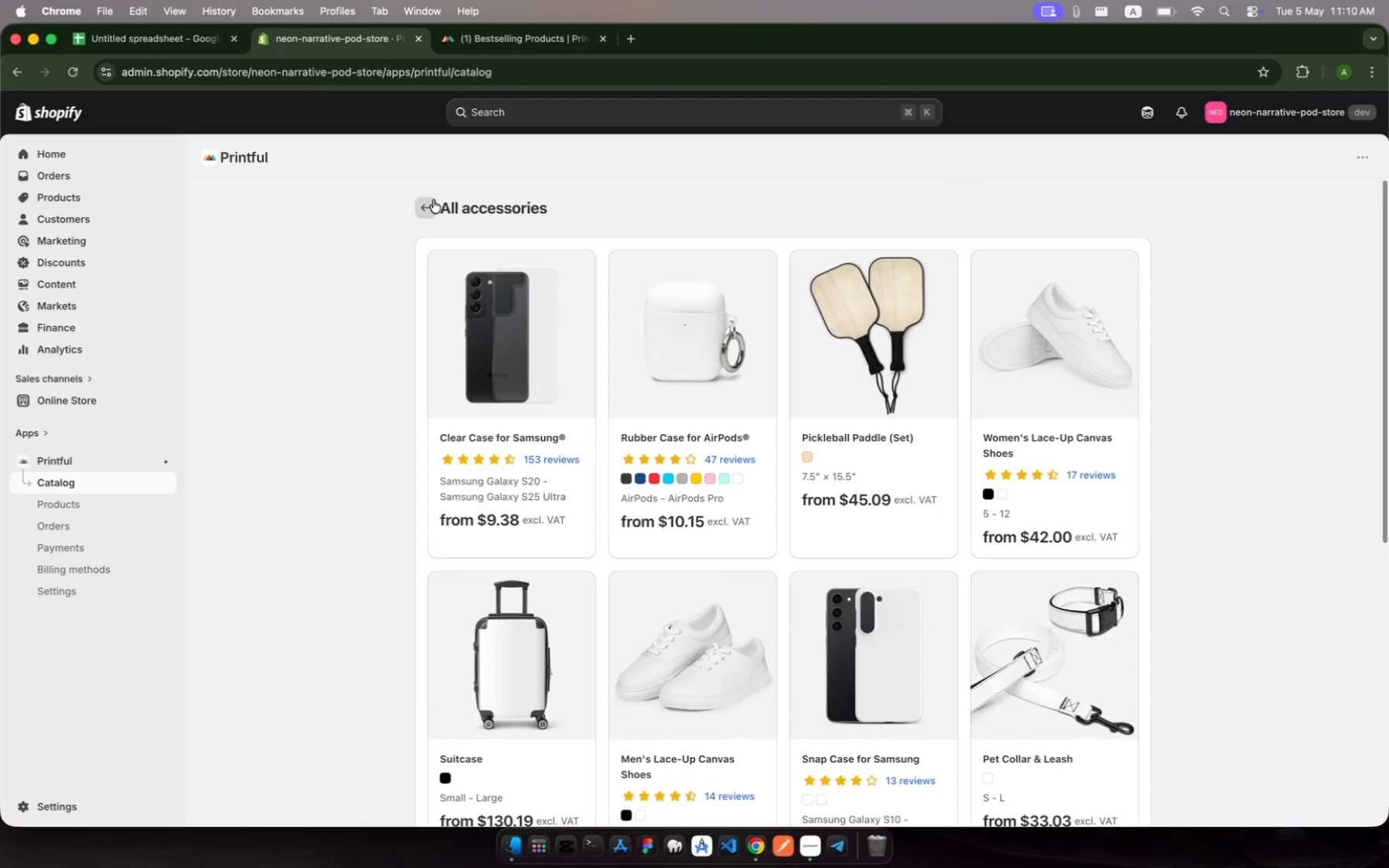 
left_click([433, 201])
 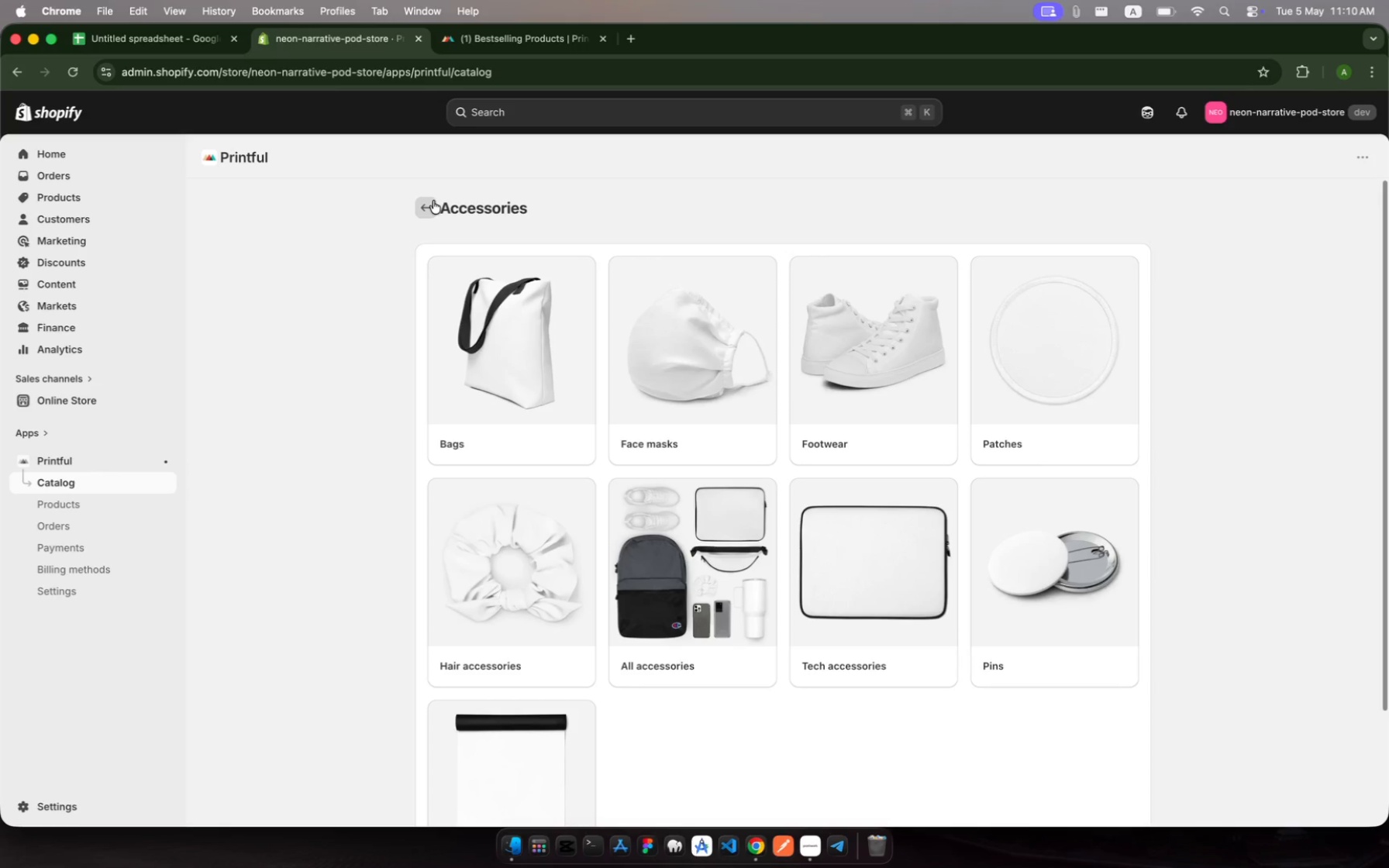 
left_click([433, 201])
 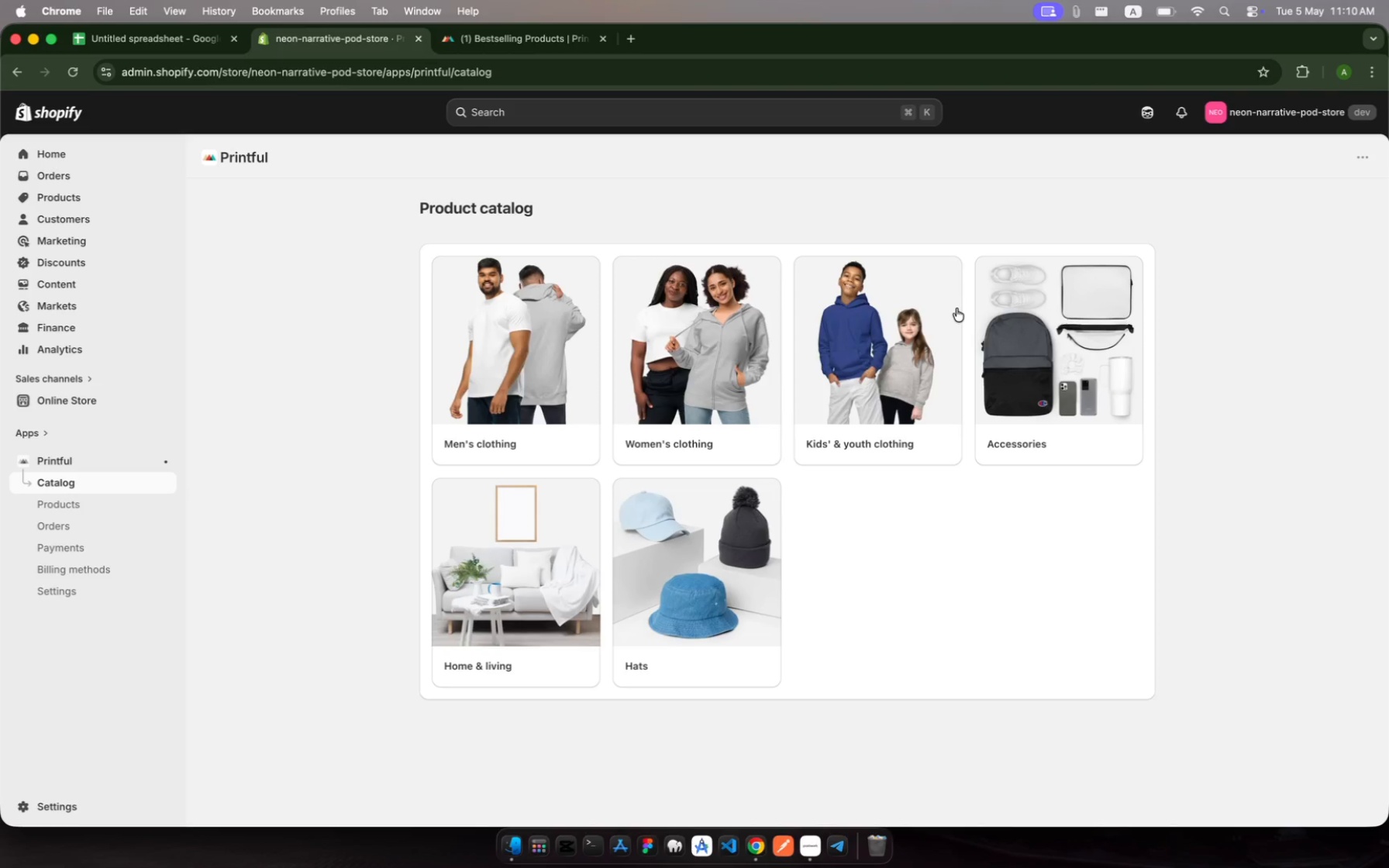 
left_click([1056, 290])
 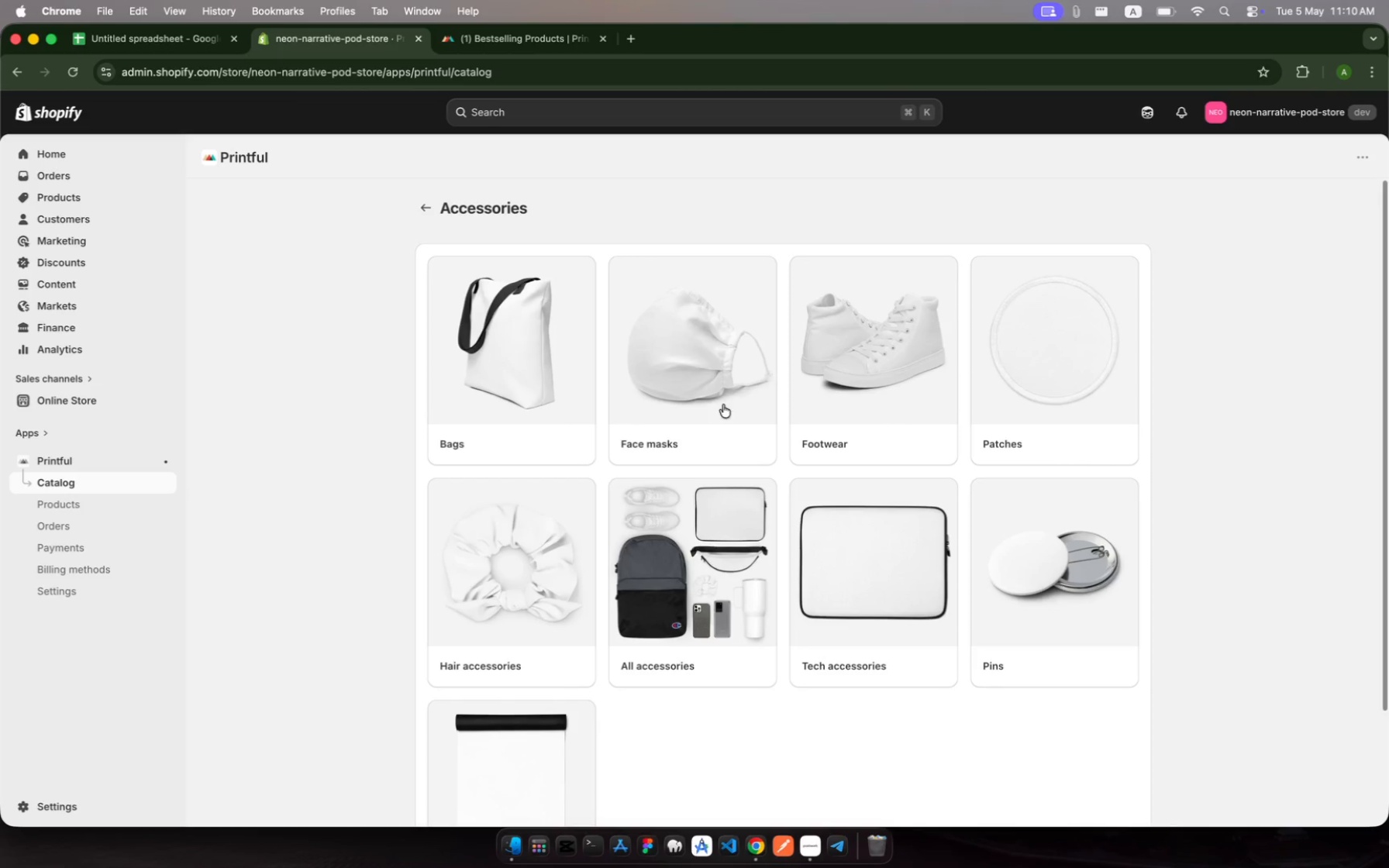 
scroll: coordinate [848, 473], scroll_direction: down, amount: 23.0
 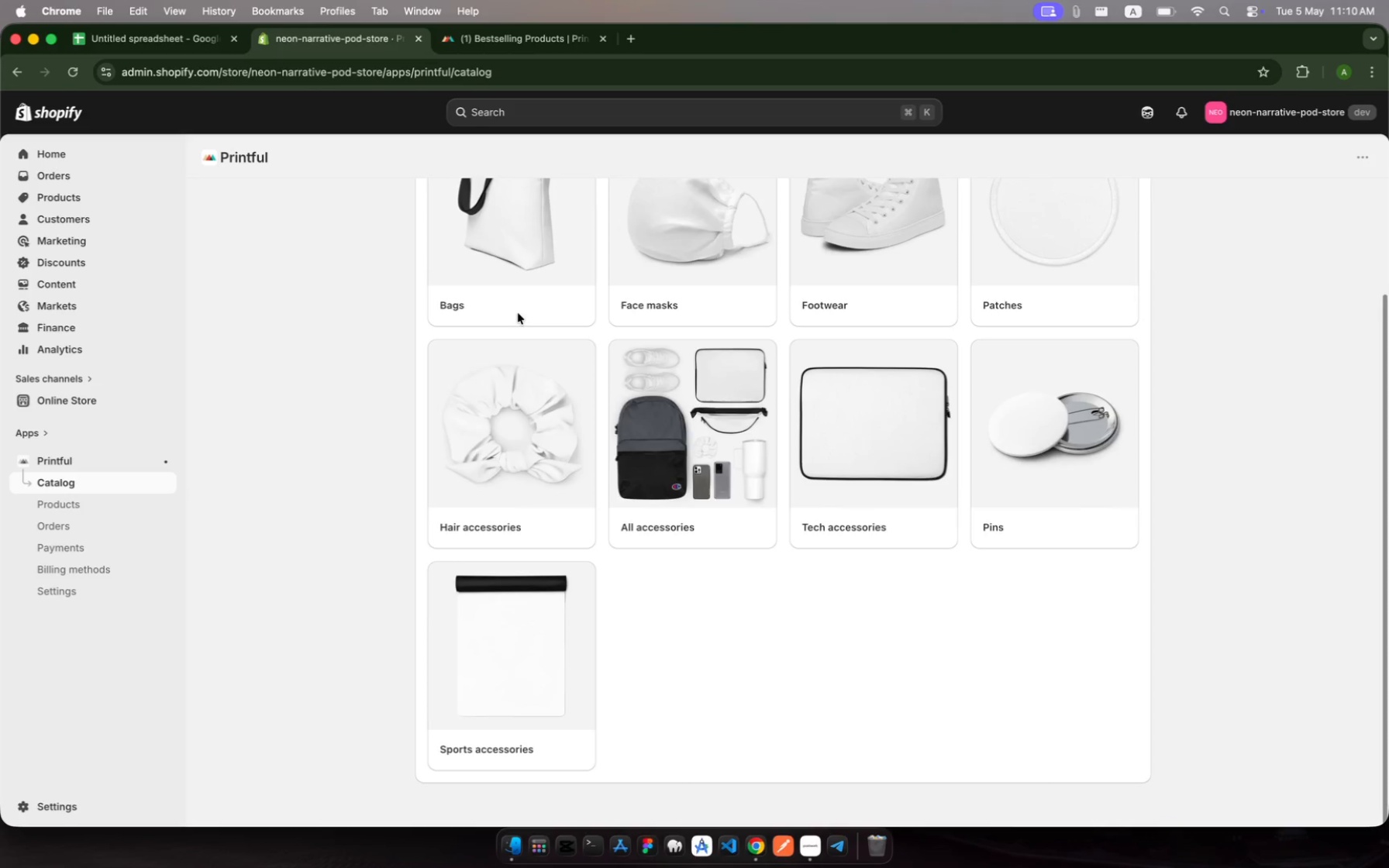 
left_click([507, 301])
 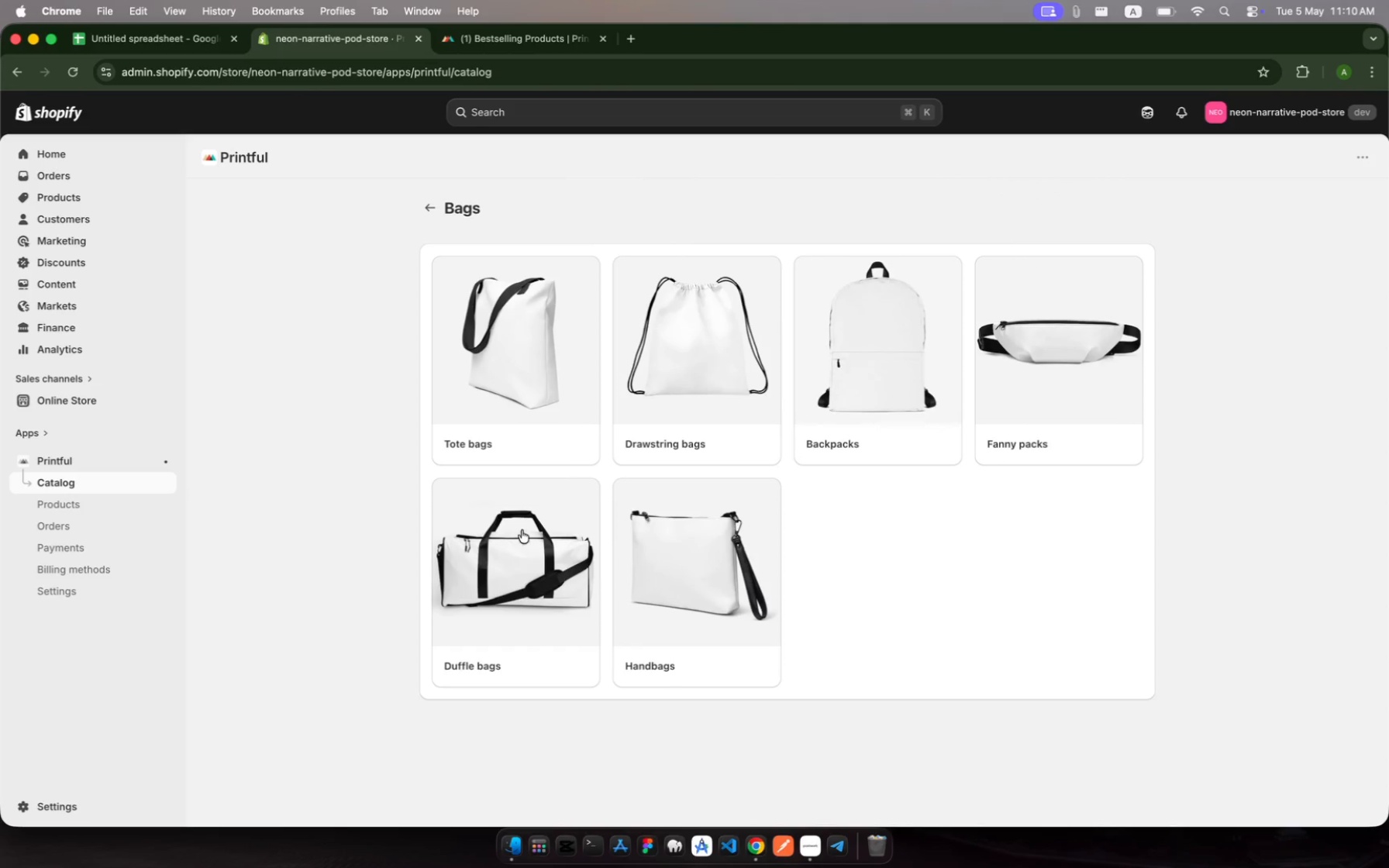 
left_click([508, 560])
 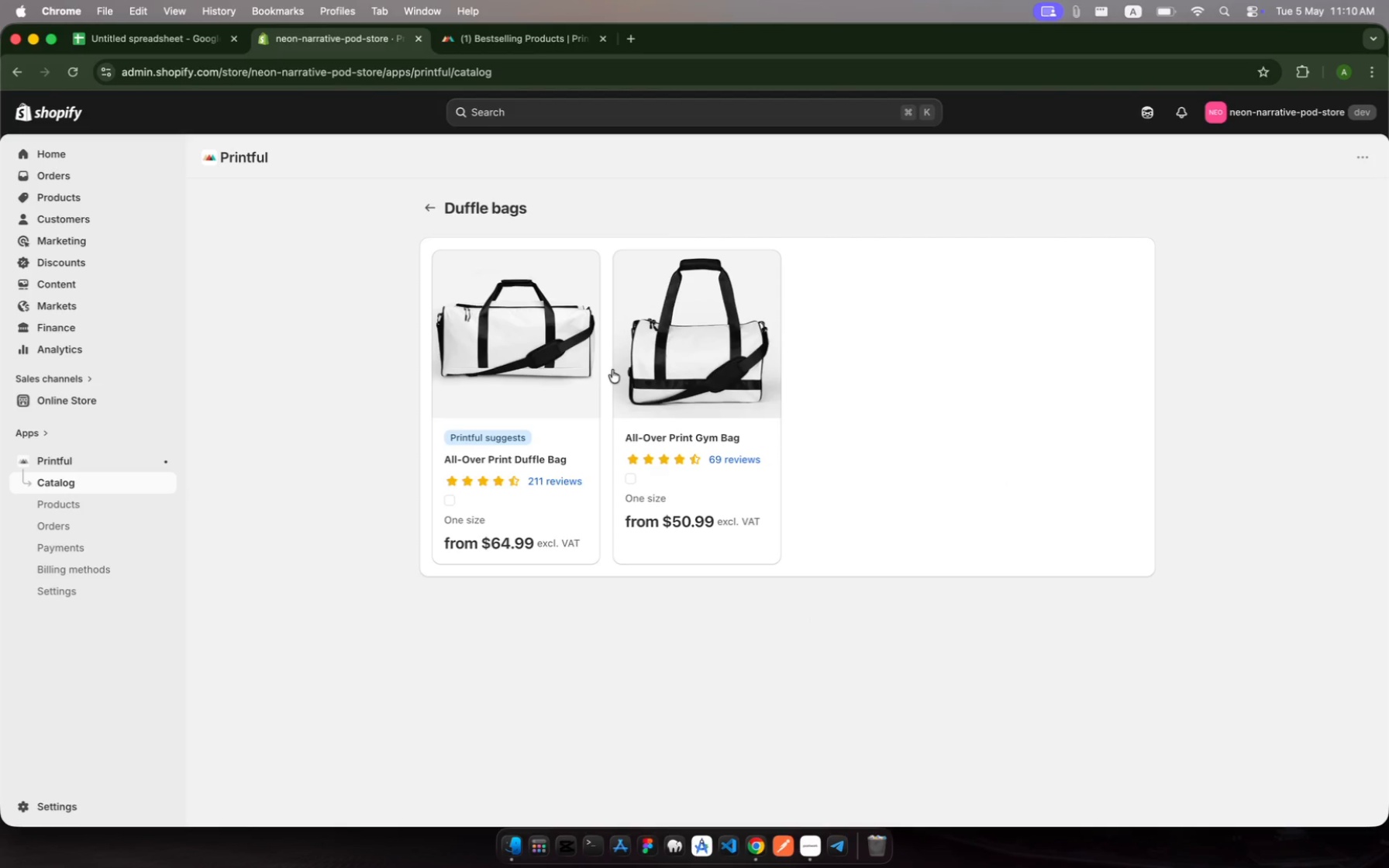 
wait(7.86)
 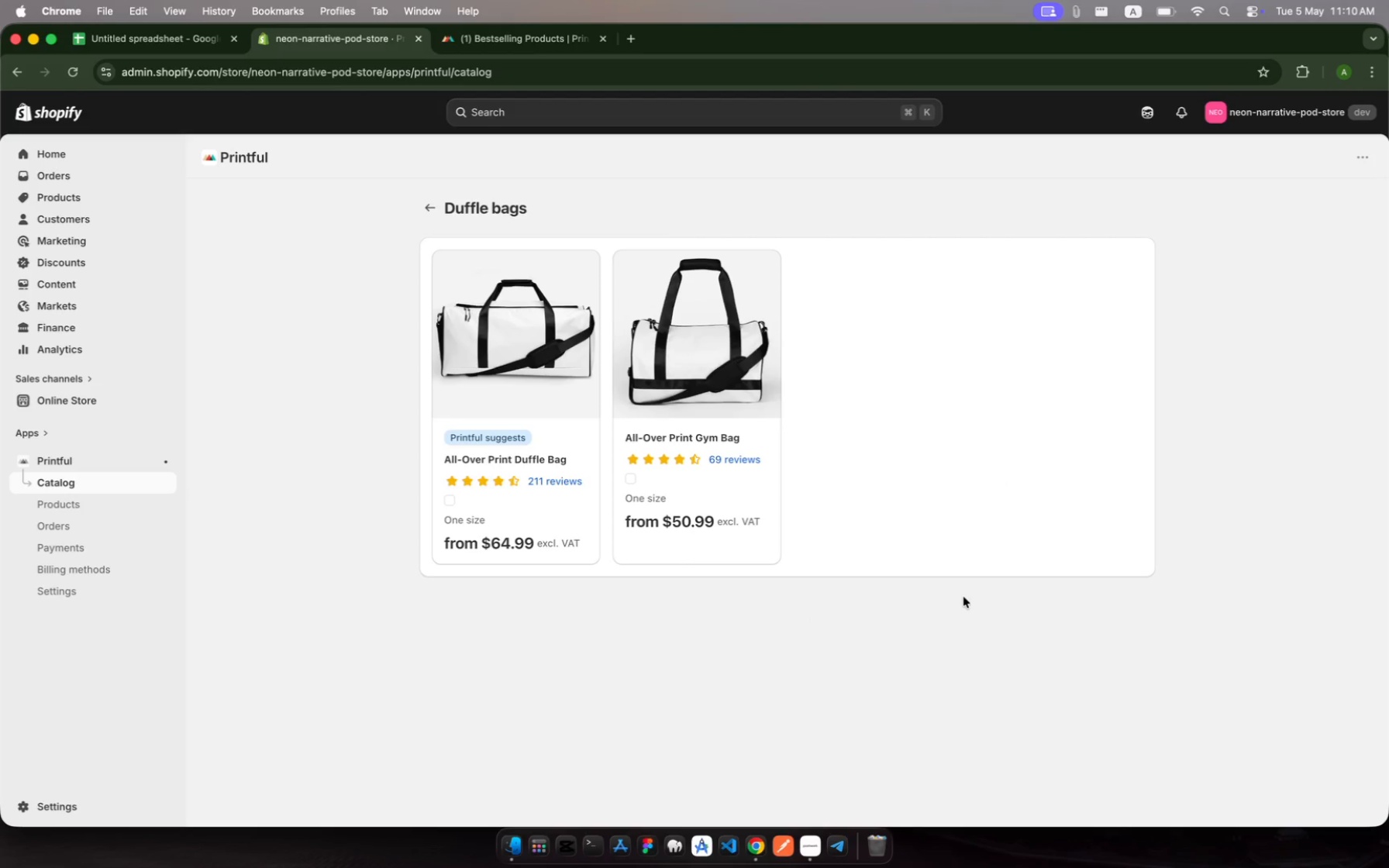 
left_click([517, 364])
 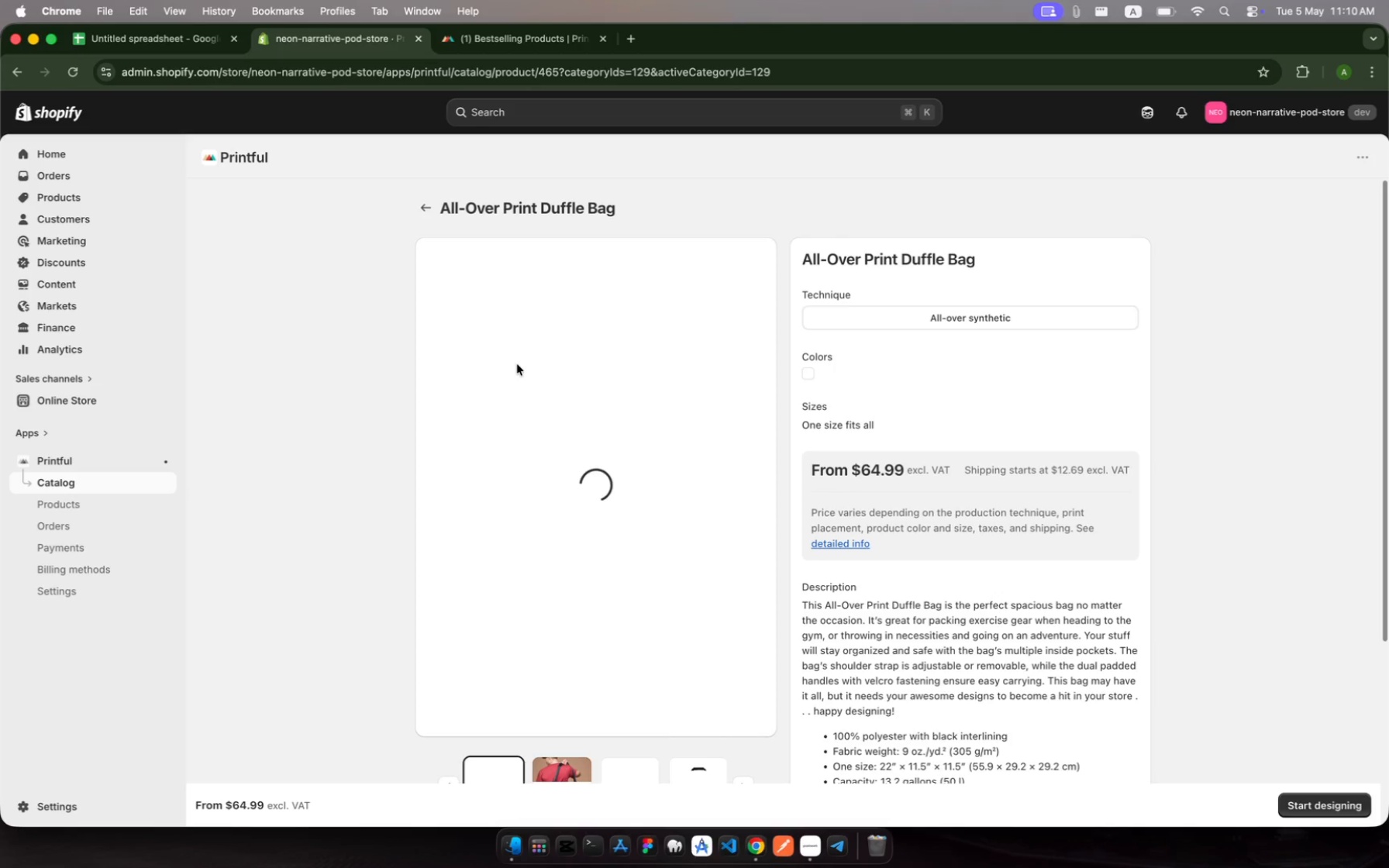 
scroll: coordinate [1067, 510], scroll_direction: down, amount: 2.0
 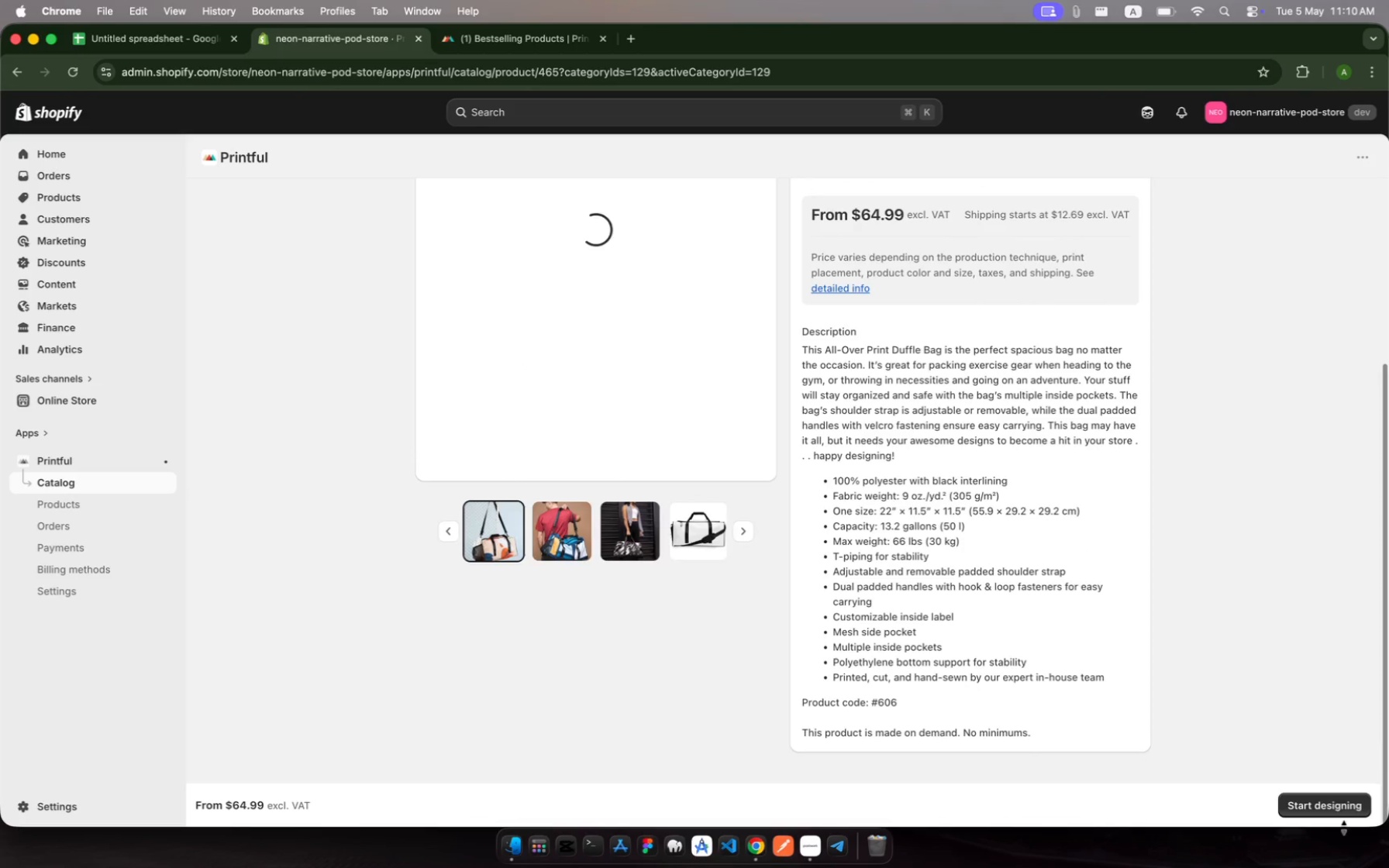 
left_click([1334, 807])
 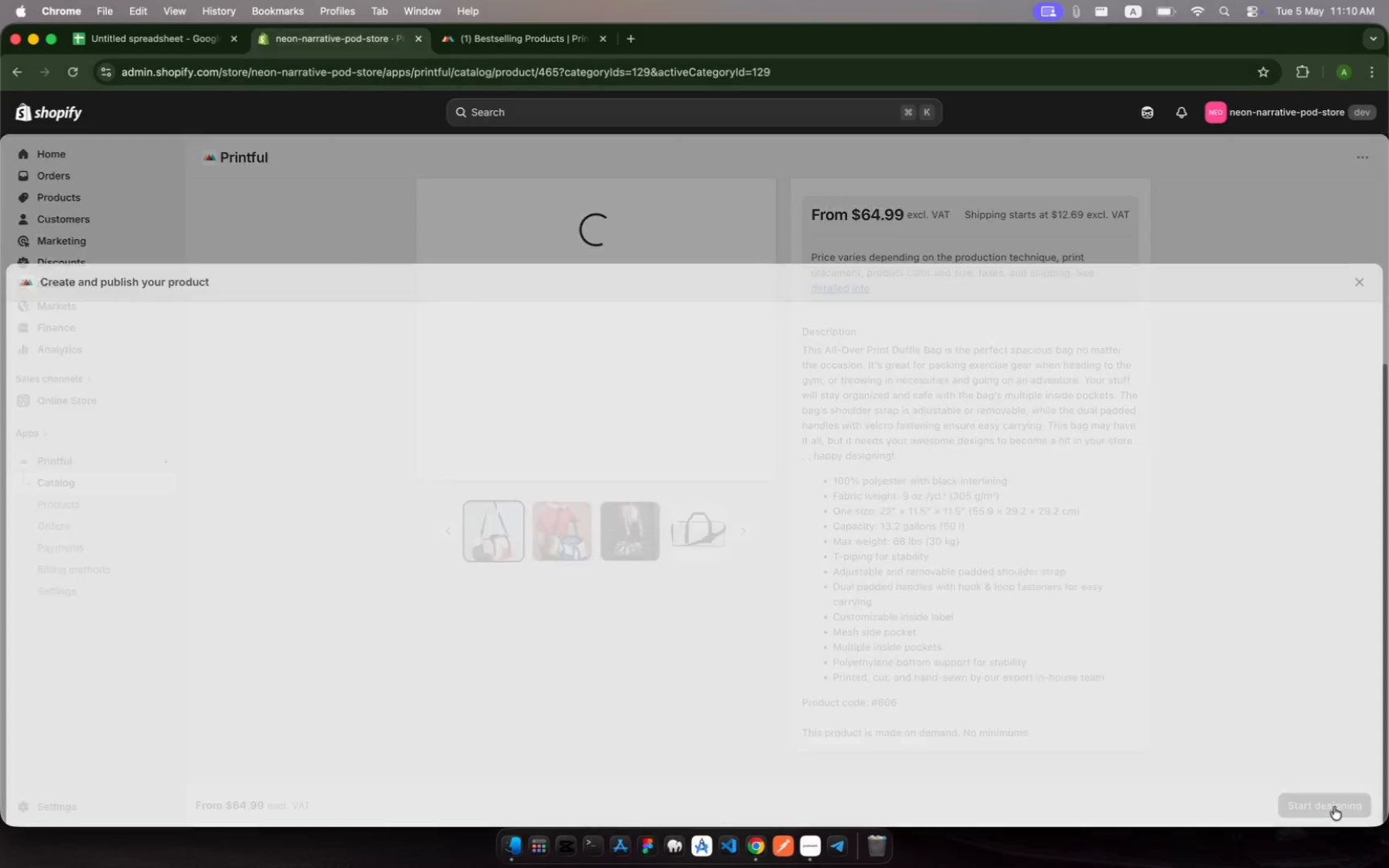 
left_click([1334, 807])
 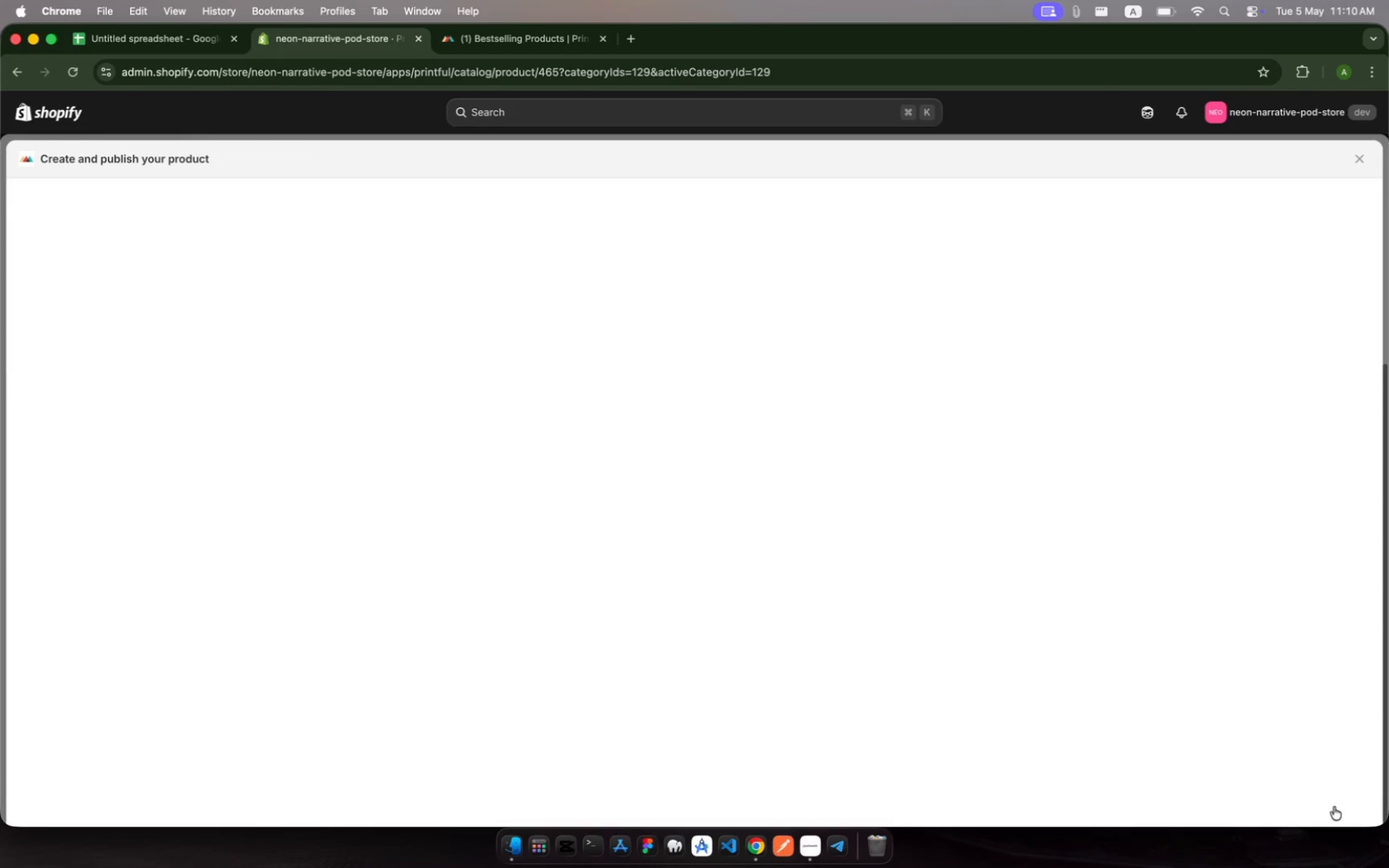 
left_click([1334, 807])
 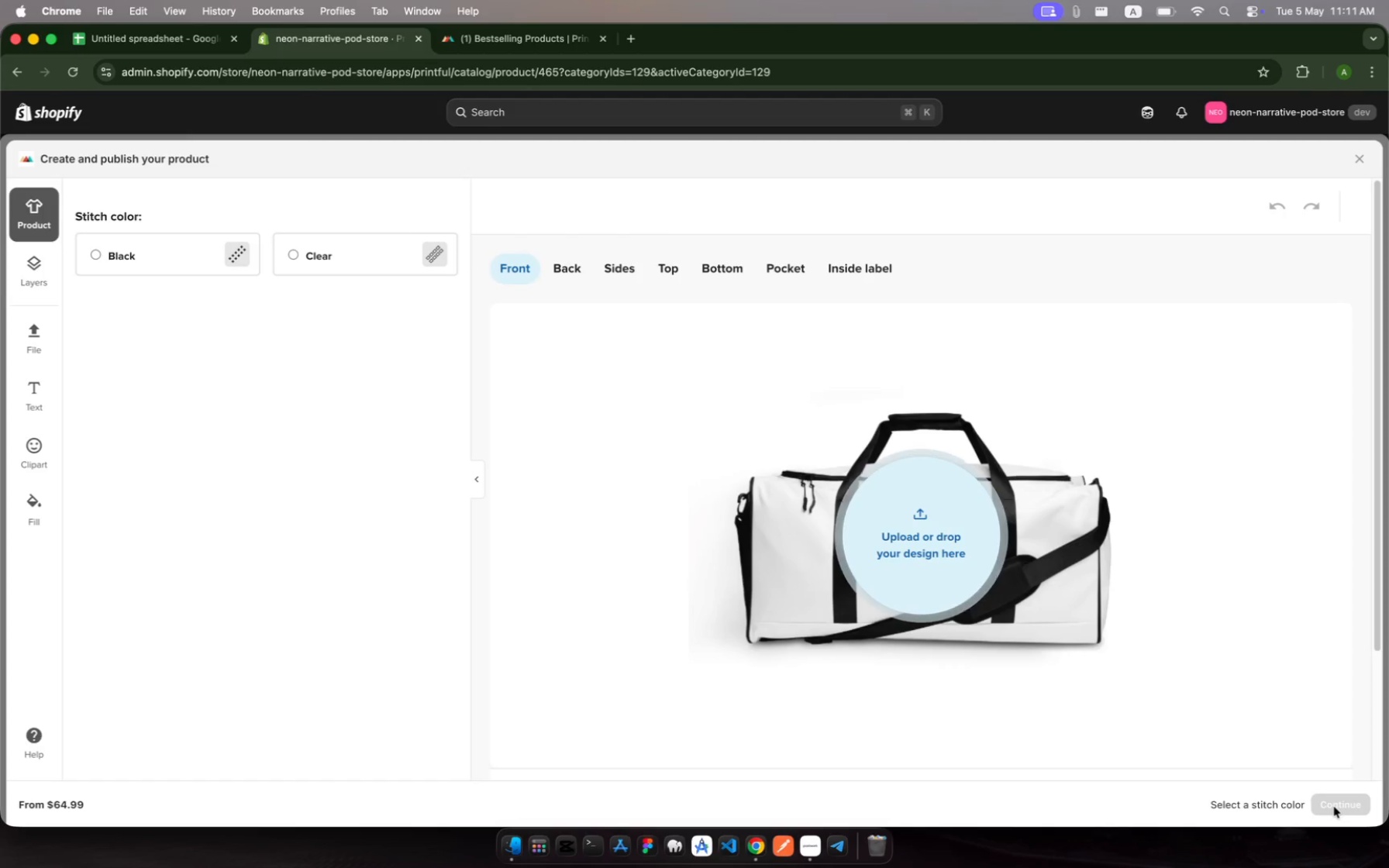 
wait(19.27)
 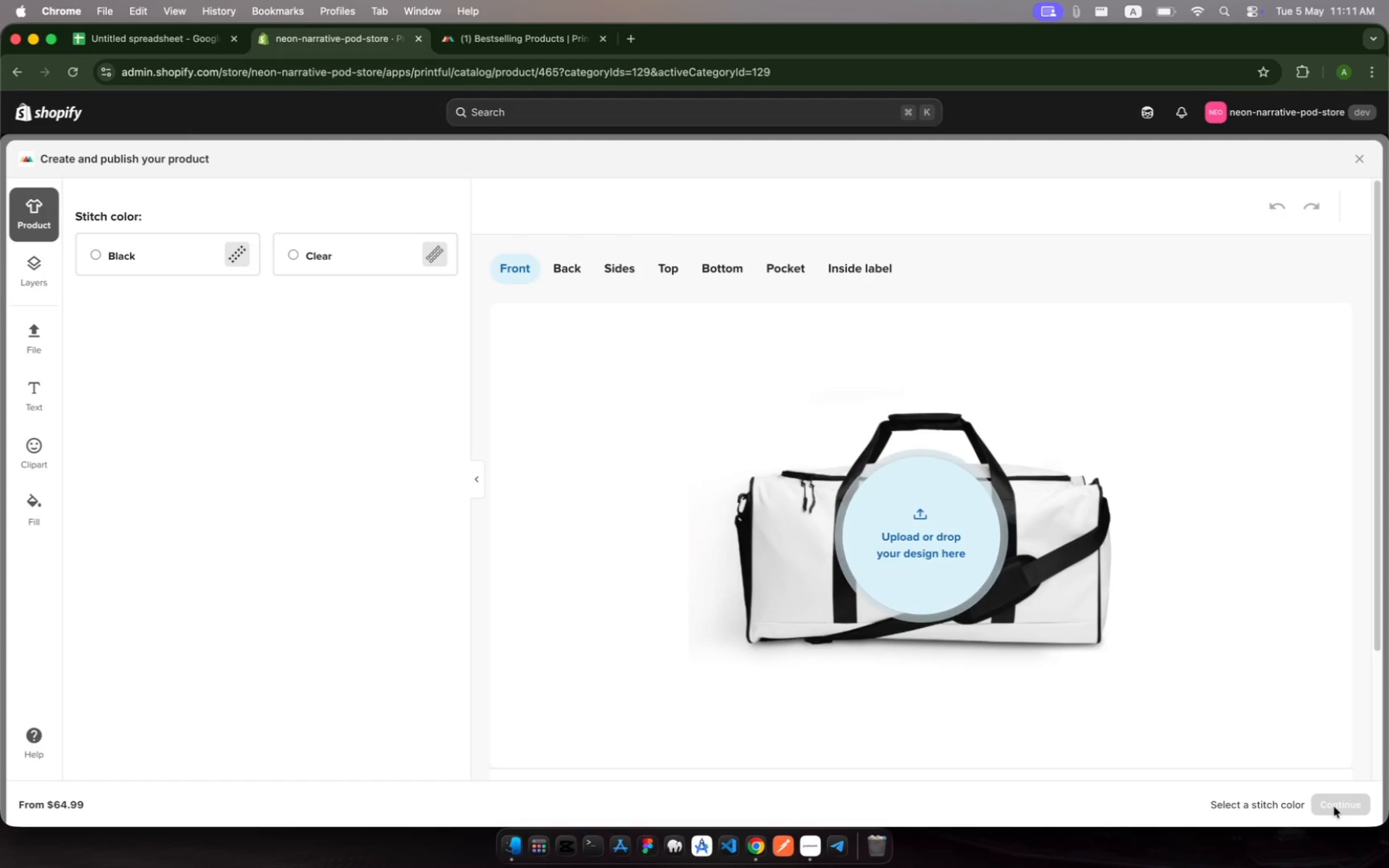 
left_click([944, 559])
 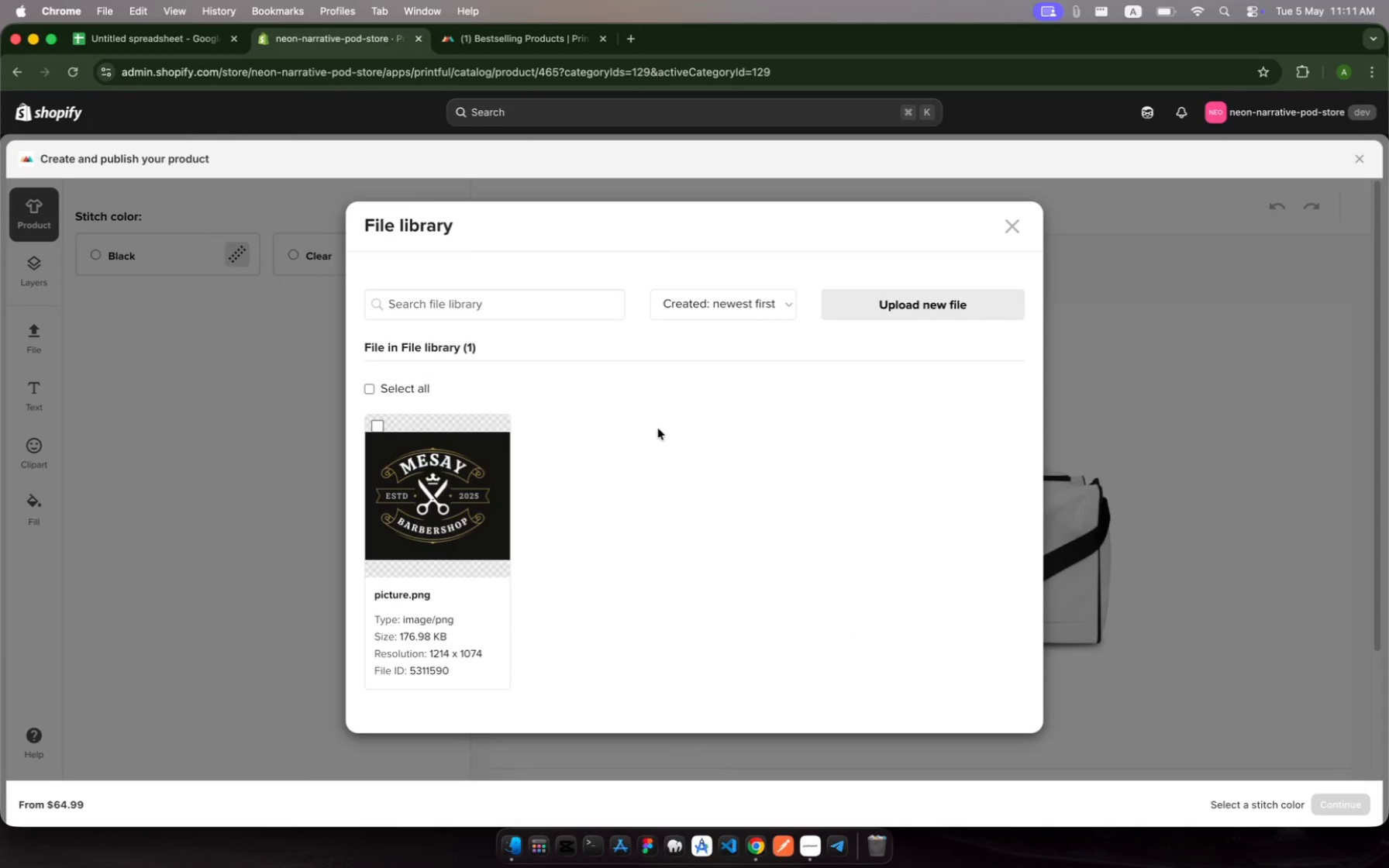 
left_click([397, 499])
 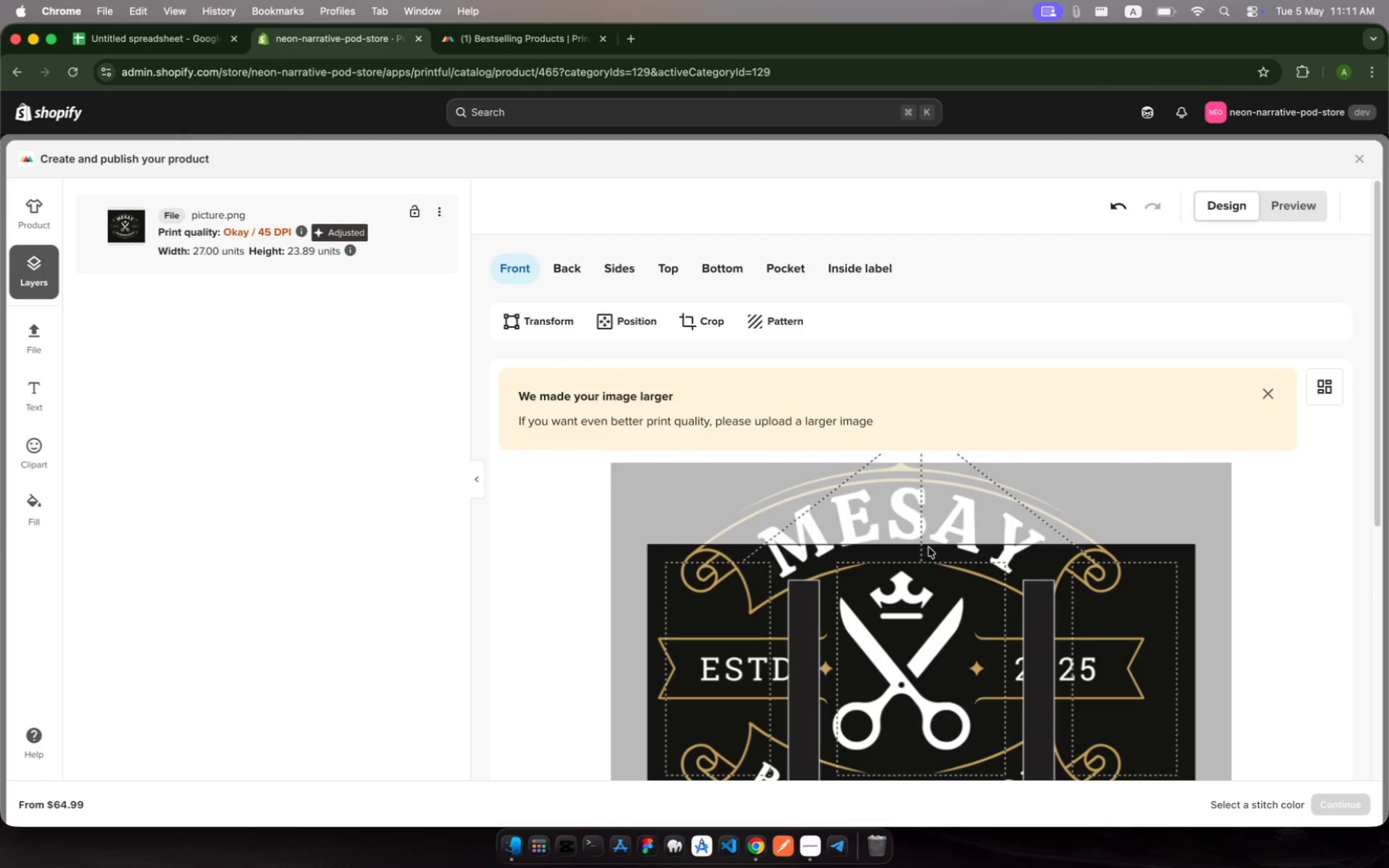 
scroll: coordinate [978, 588], scroll_direction: down, amount: 40.0
 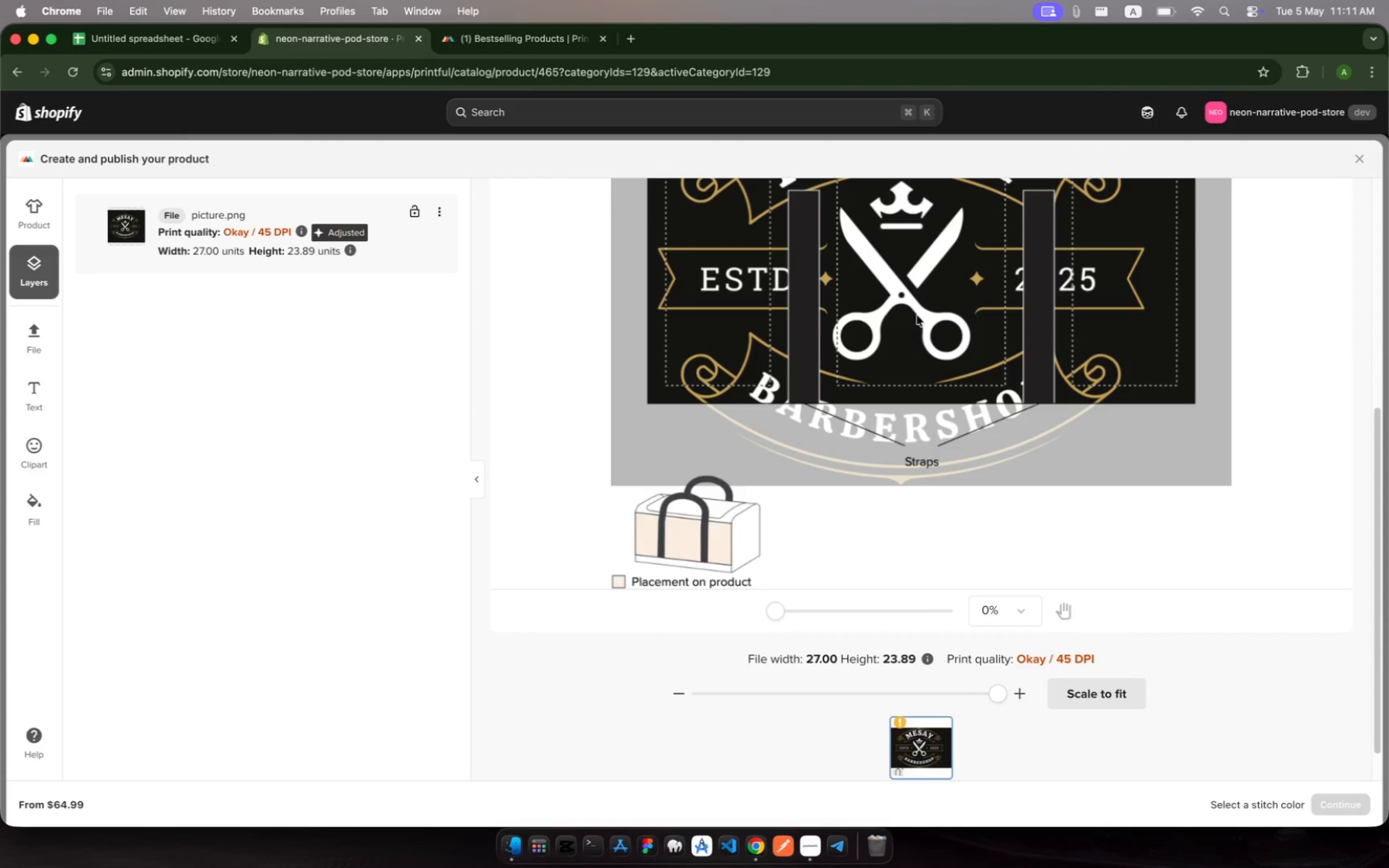 
scroll: coordinate [918, 313], scroll_direction: up, amount: 18.0
 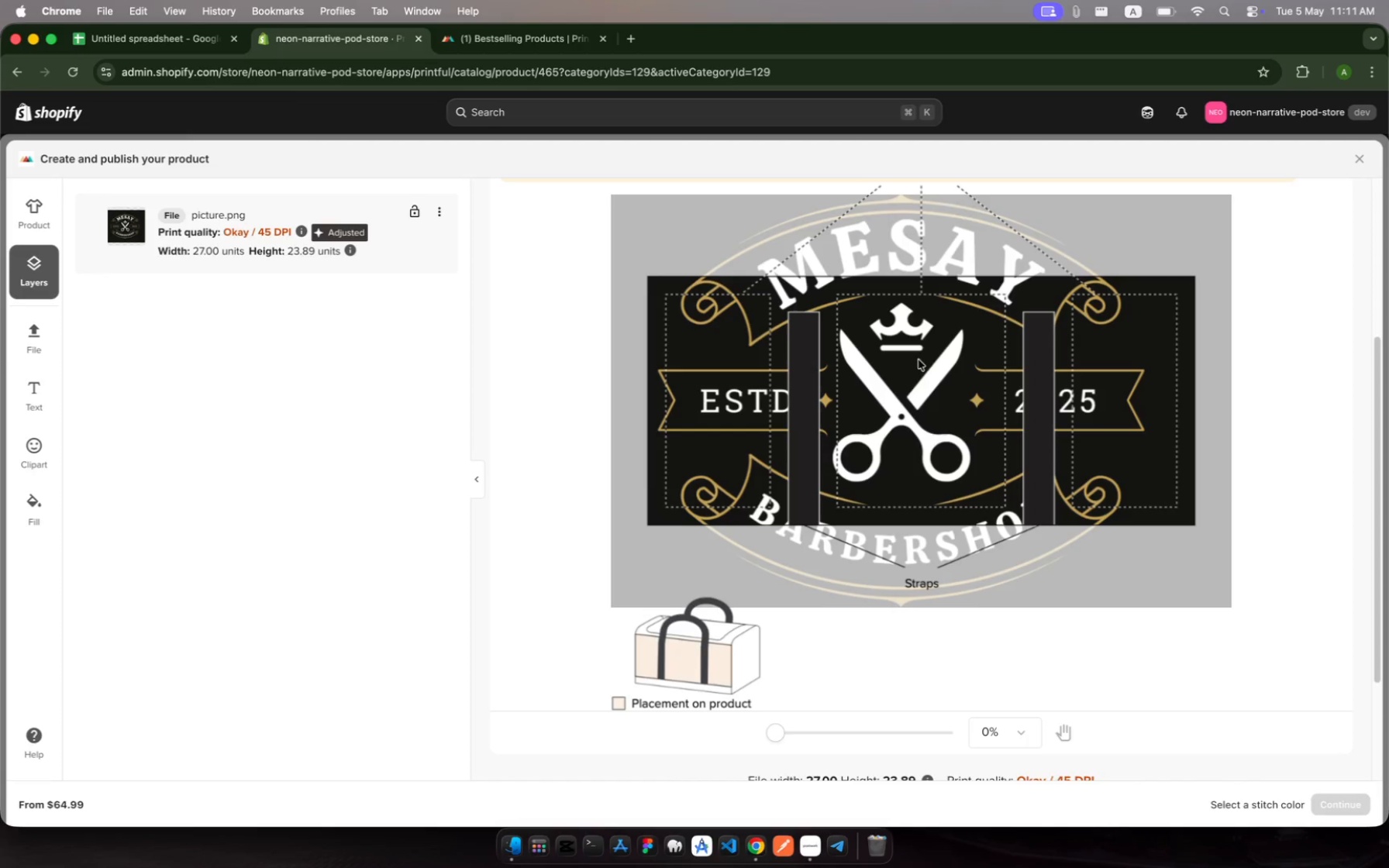 
left_click([939, 359])
 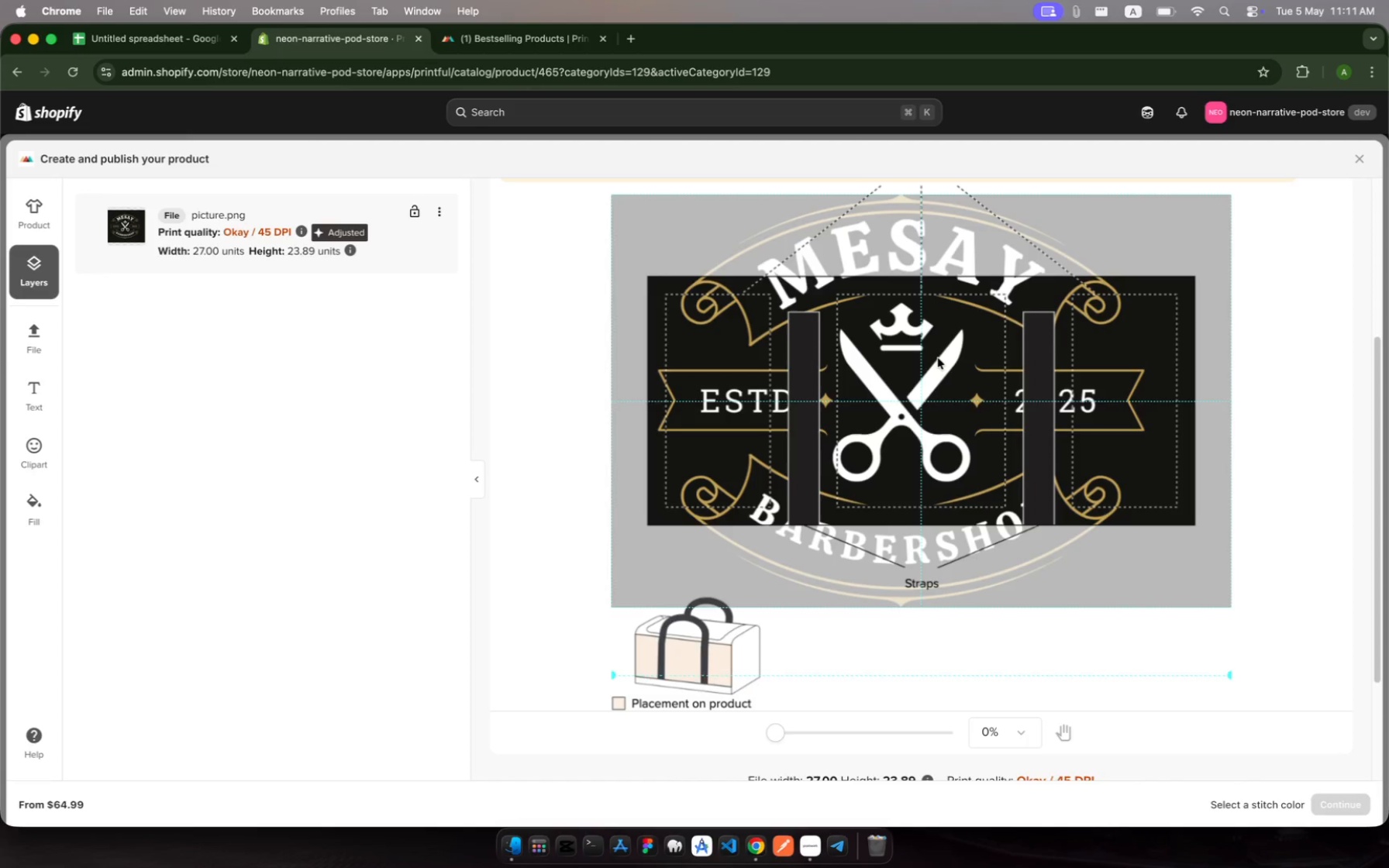 
left_click_drag(start_coordinate=[939, 359], to_coordinate=[958, 486])
 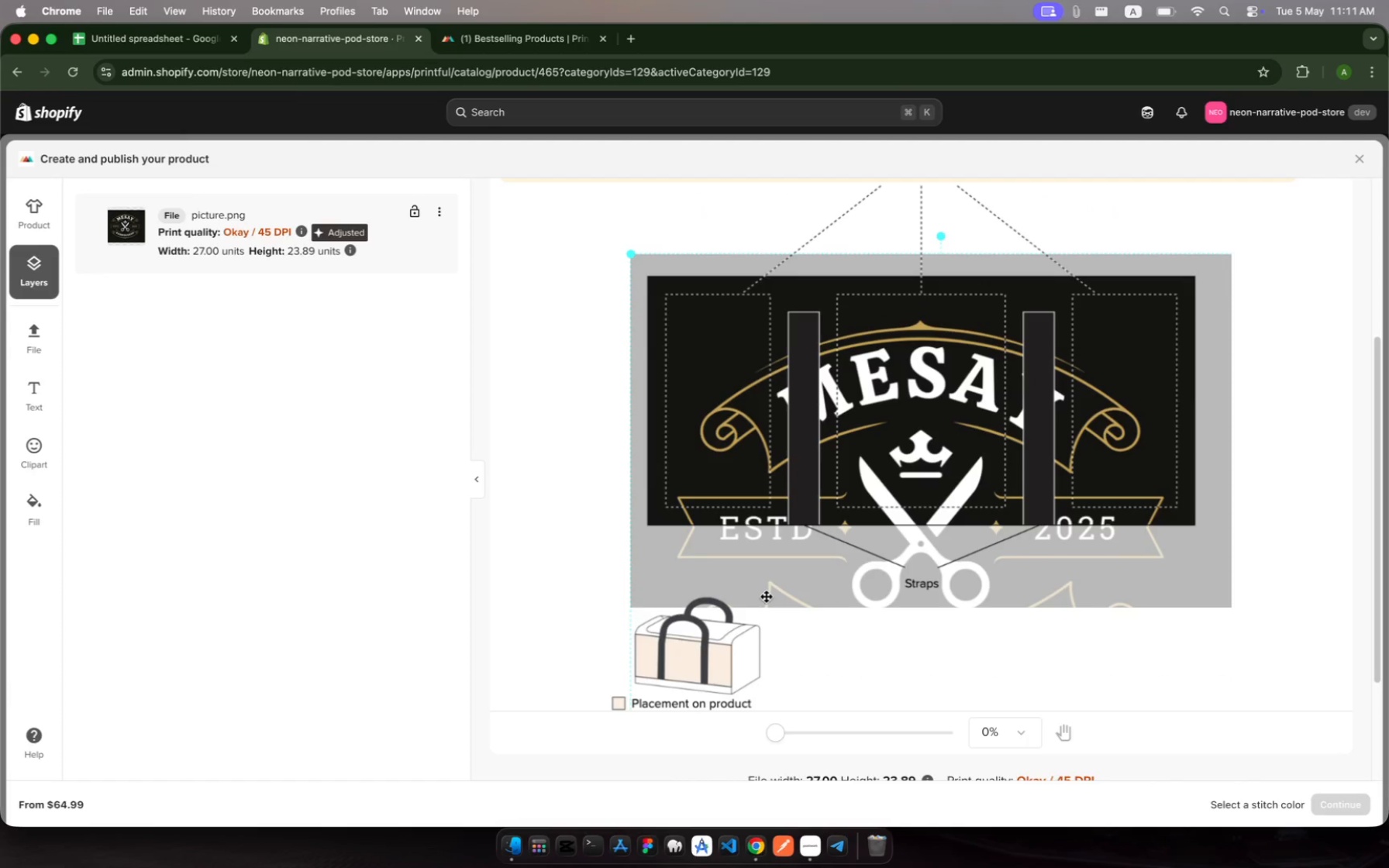 
scroll: coordinate [1053, 516], scroll_direction: down, amount: 77.0
 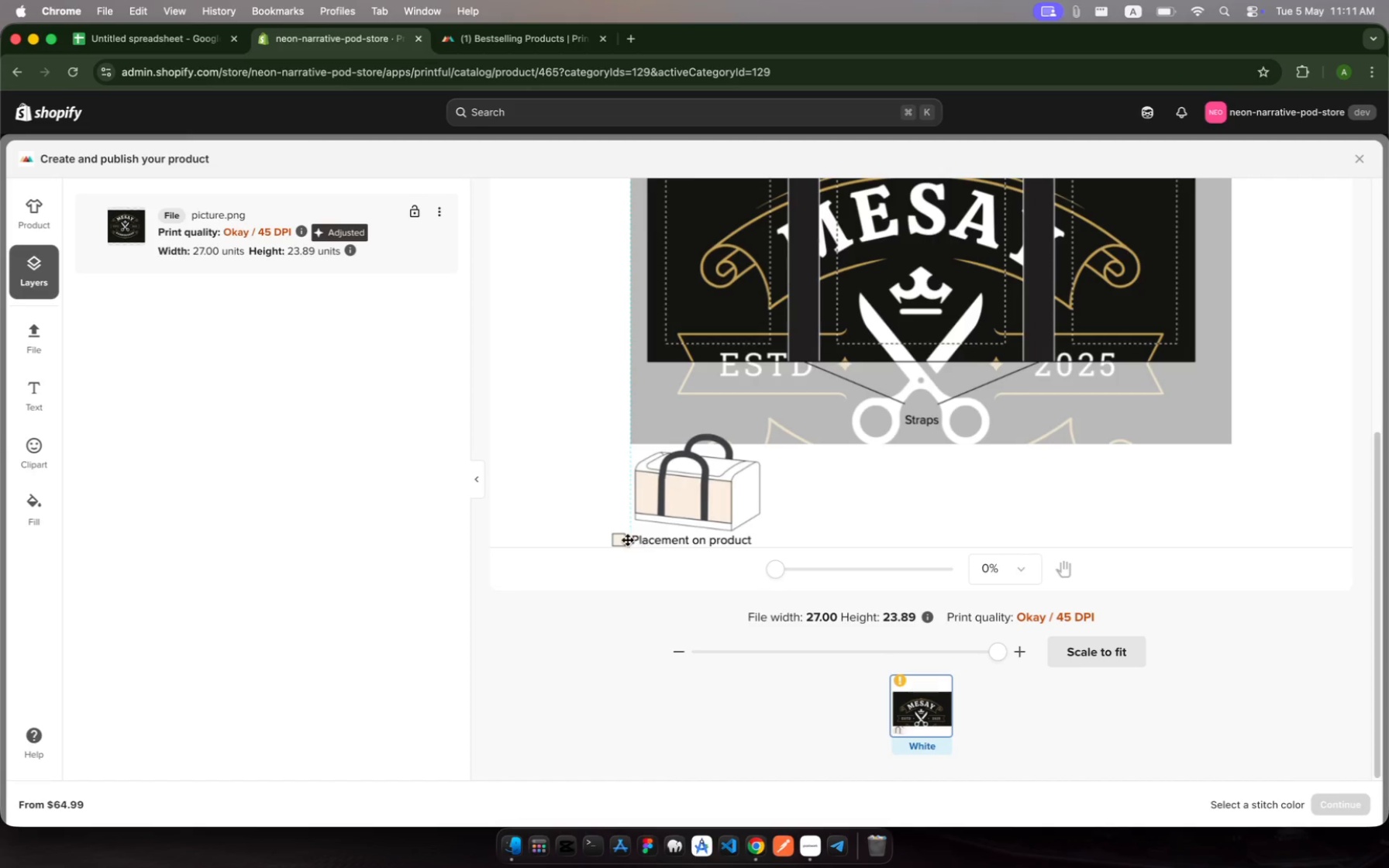 
left_click([616, 540])
 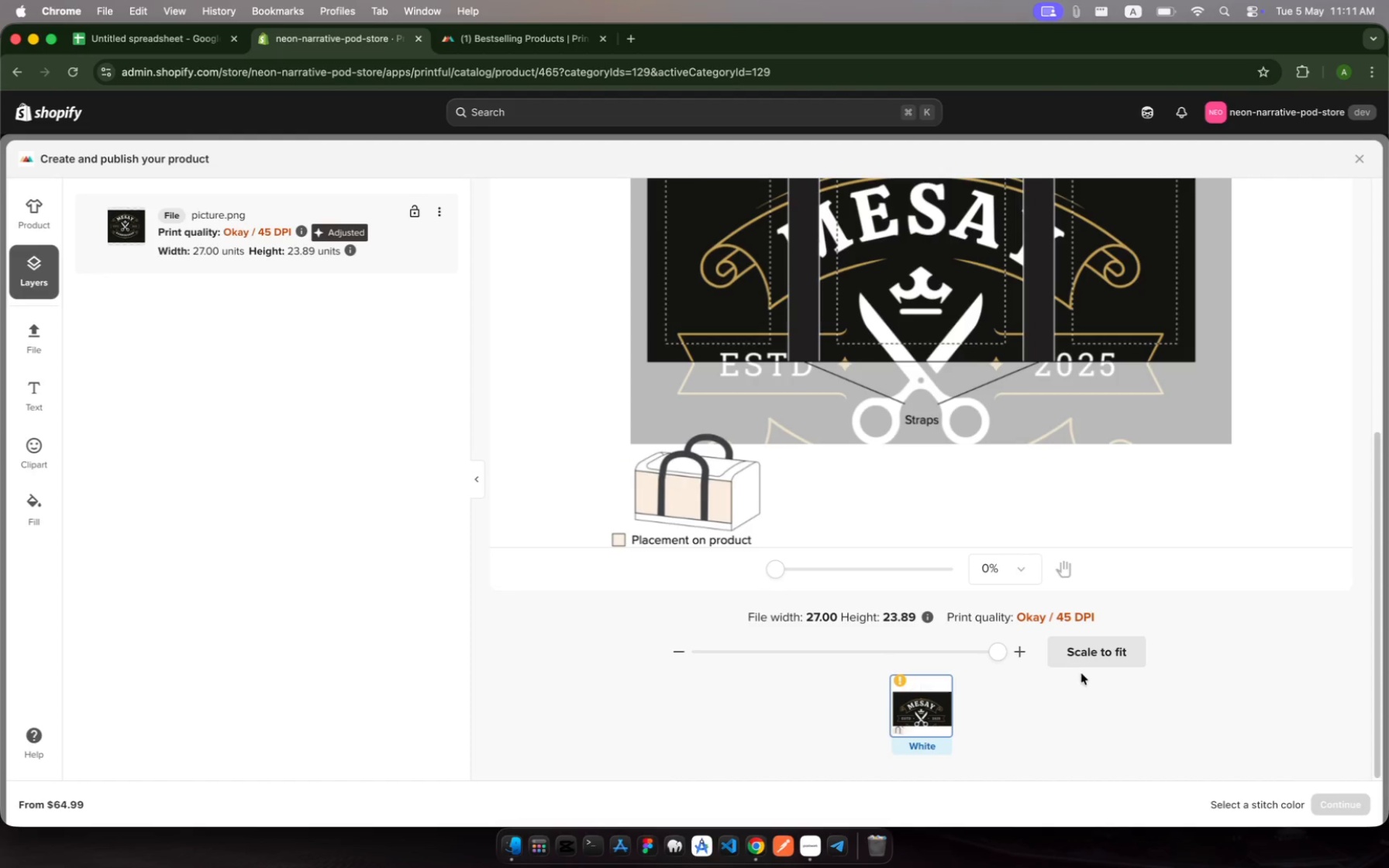 
left_click([1101, 661])
 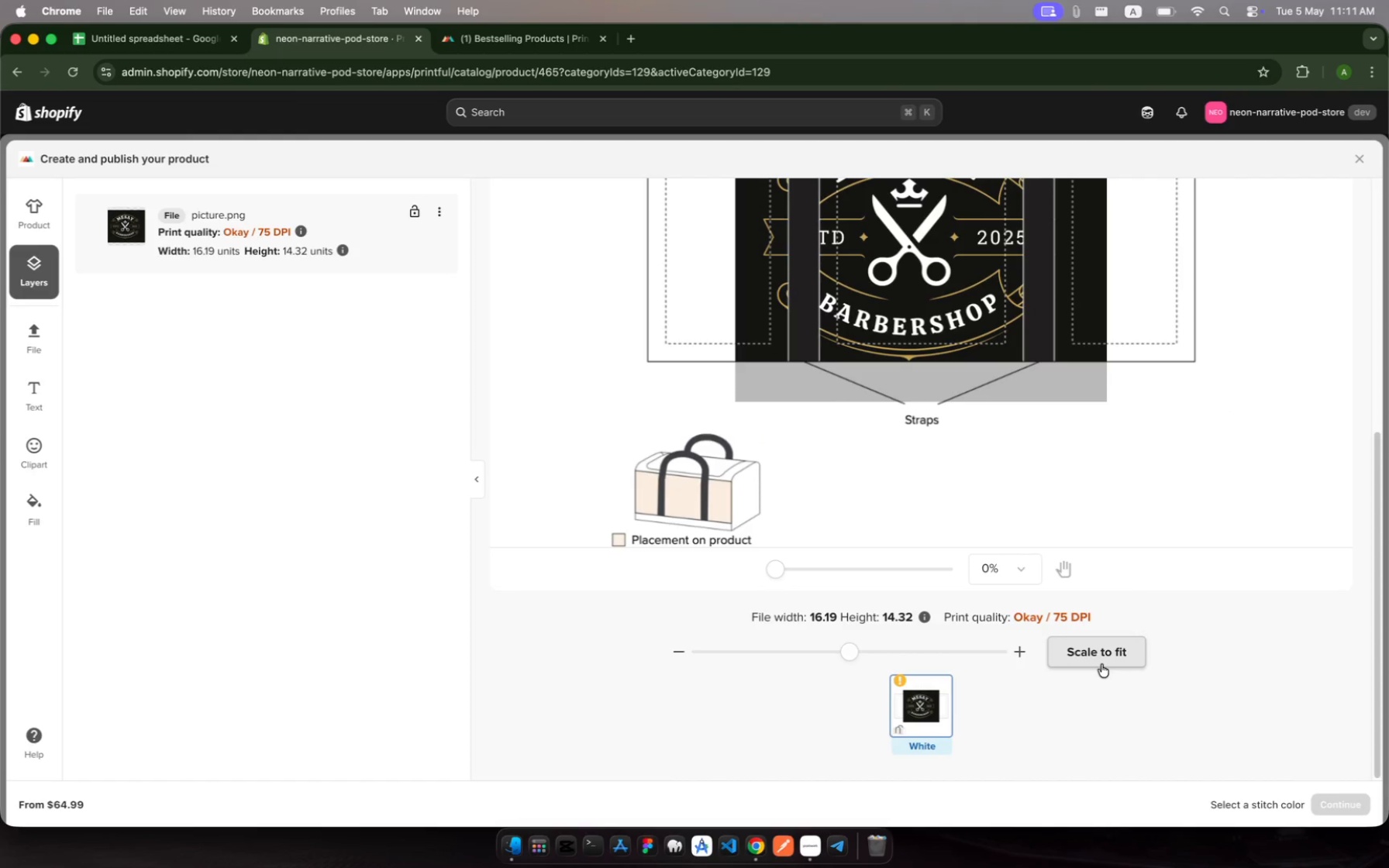 
scroll: coordinate [829, 565], scroll_direction: up, amount: 46.0
 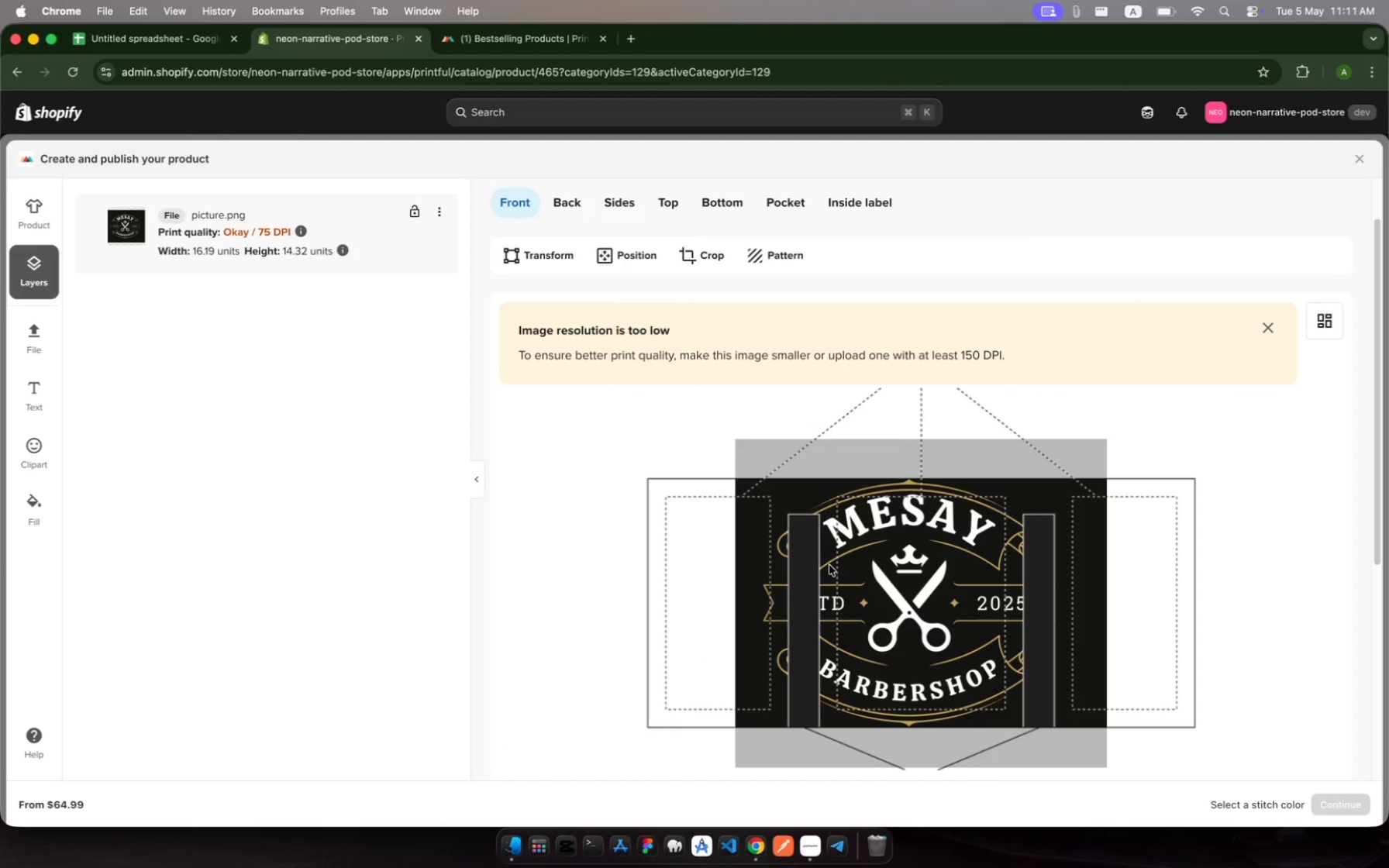 
scroll: coordinate [829, 565], scroll_direction: down, amount: 11.0
 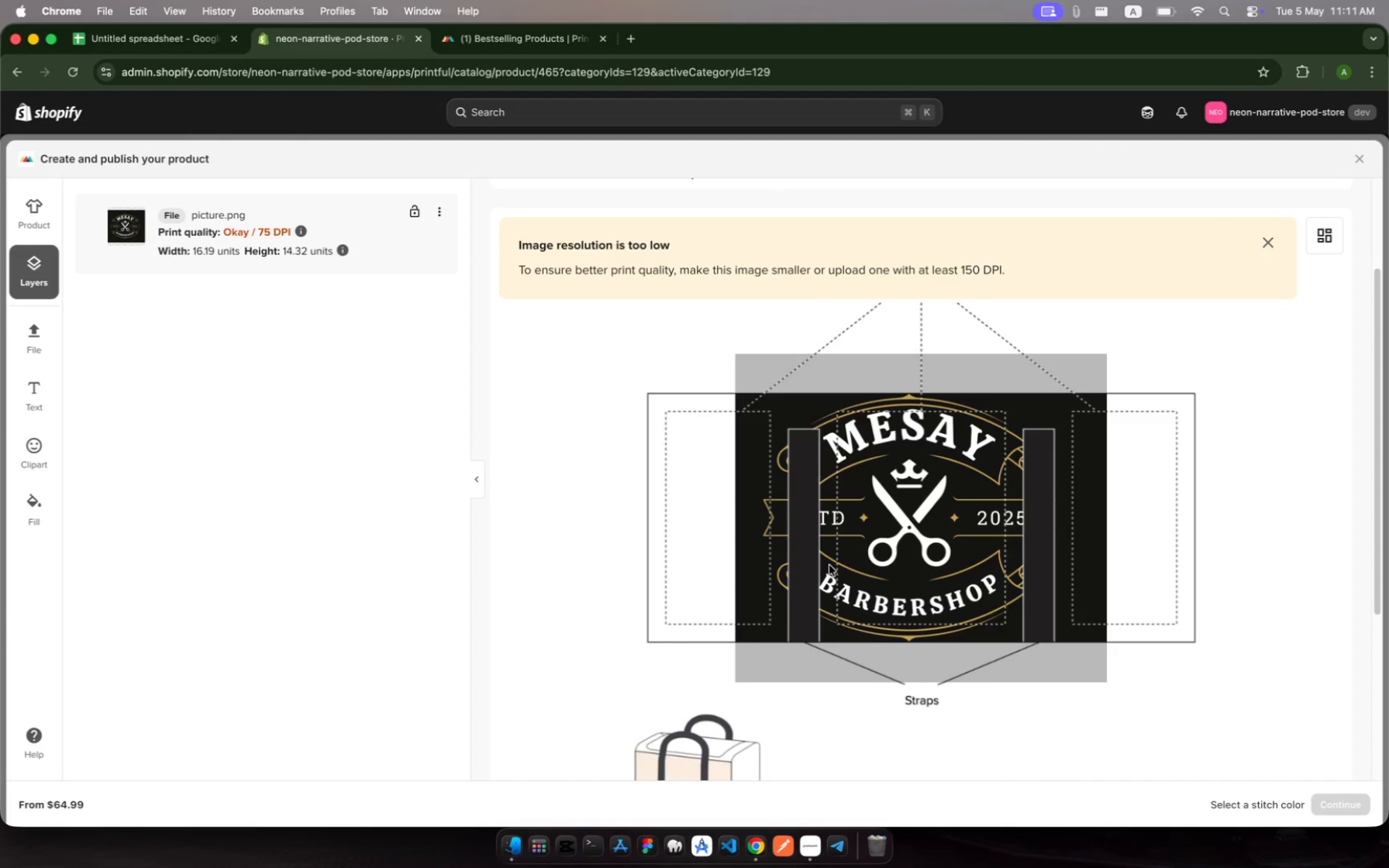 
scroll: coordinate [829, 565], scroll_direction: up, amount: 16.0
 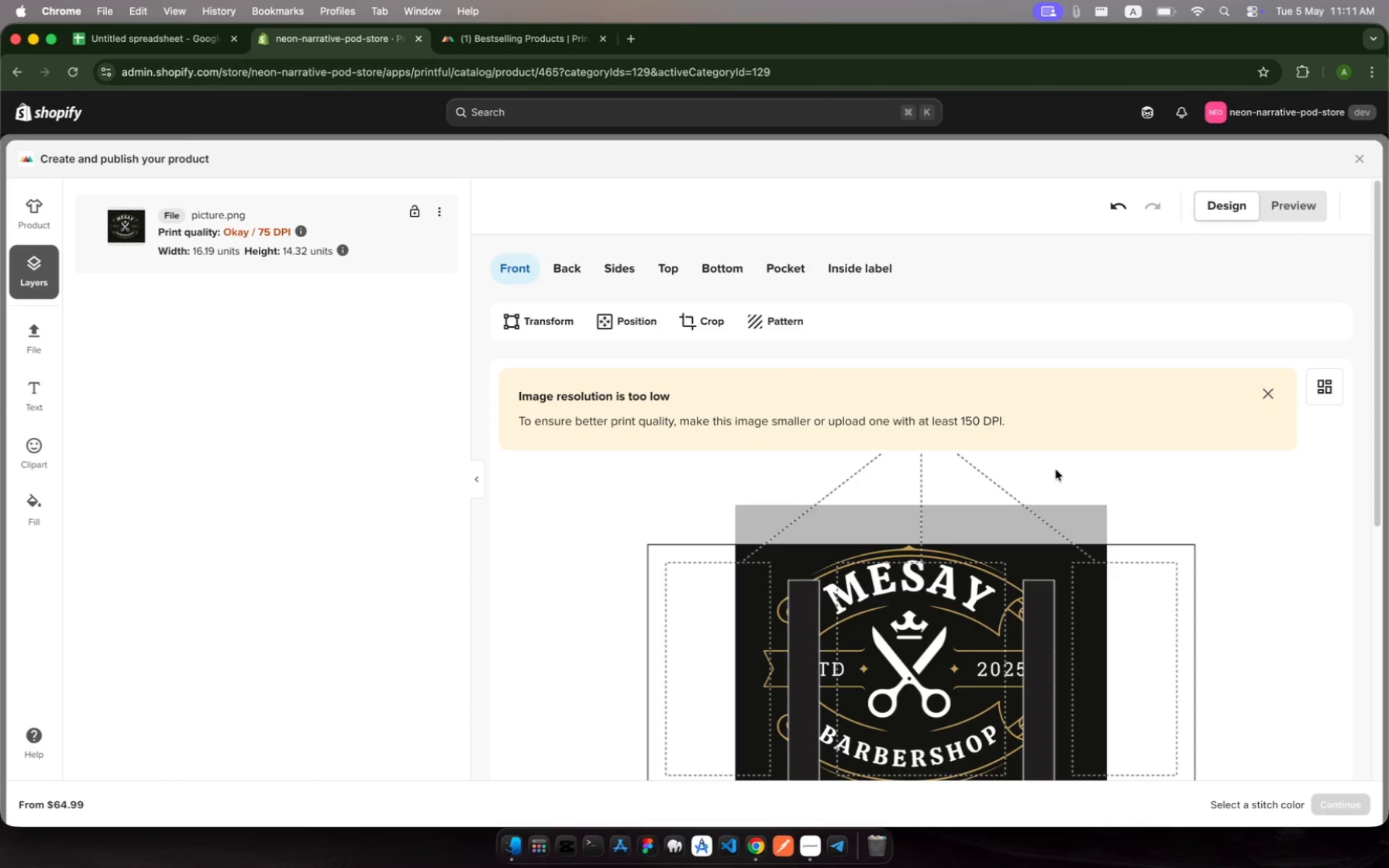 
scroll: coordinate [892, 413], scroll_direction: down, amount: 50.0
 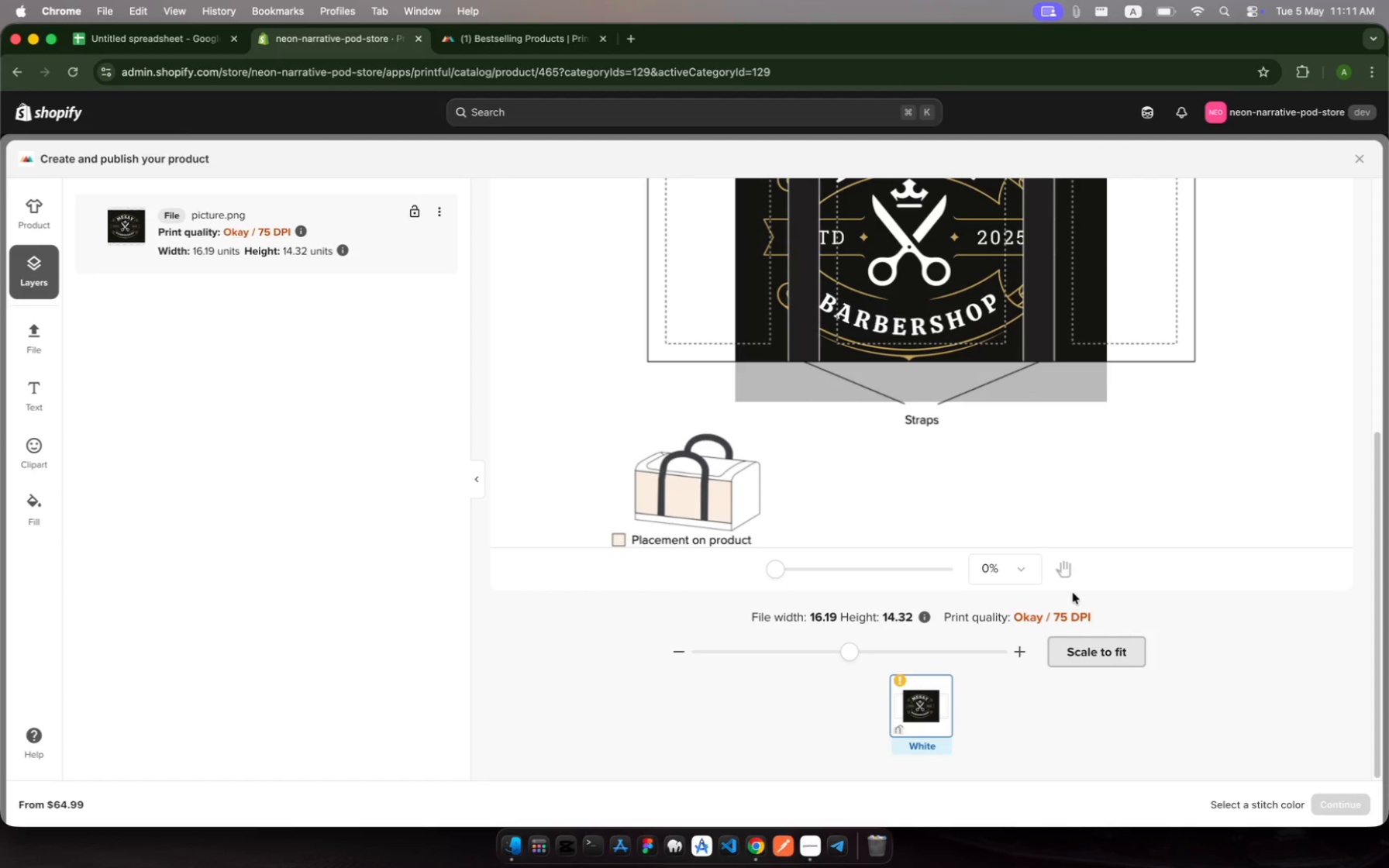 
scroll: coordinate [1067, 615], scroll_direction: up, amount: 59.0
 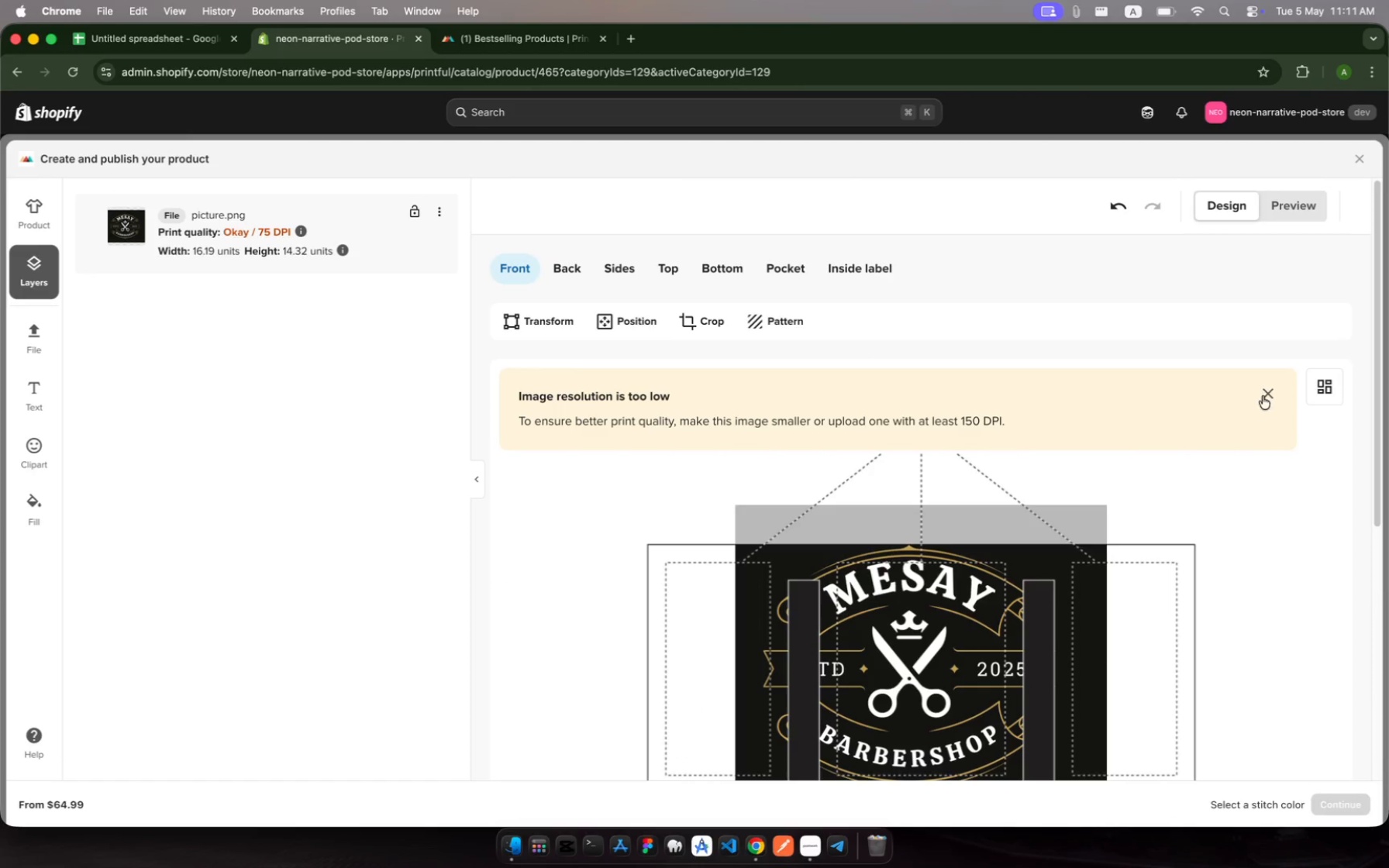 
left_click([1272, 390])
 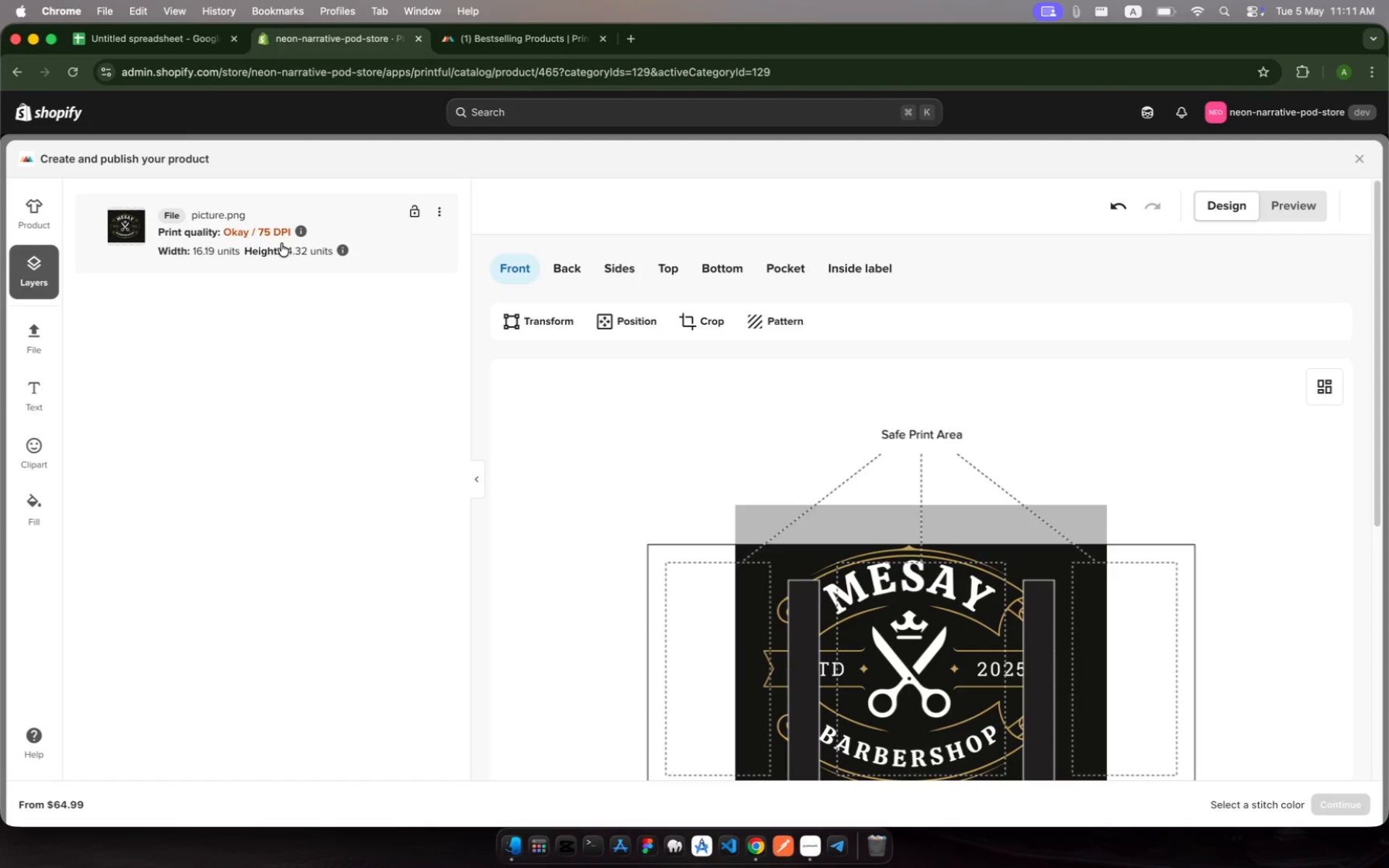 
wait(5.55)
 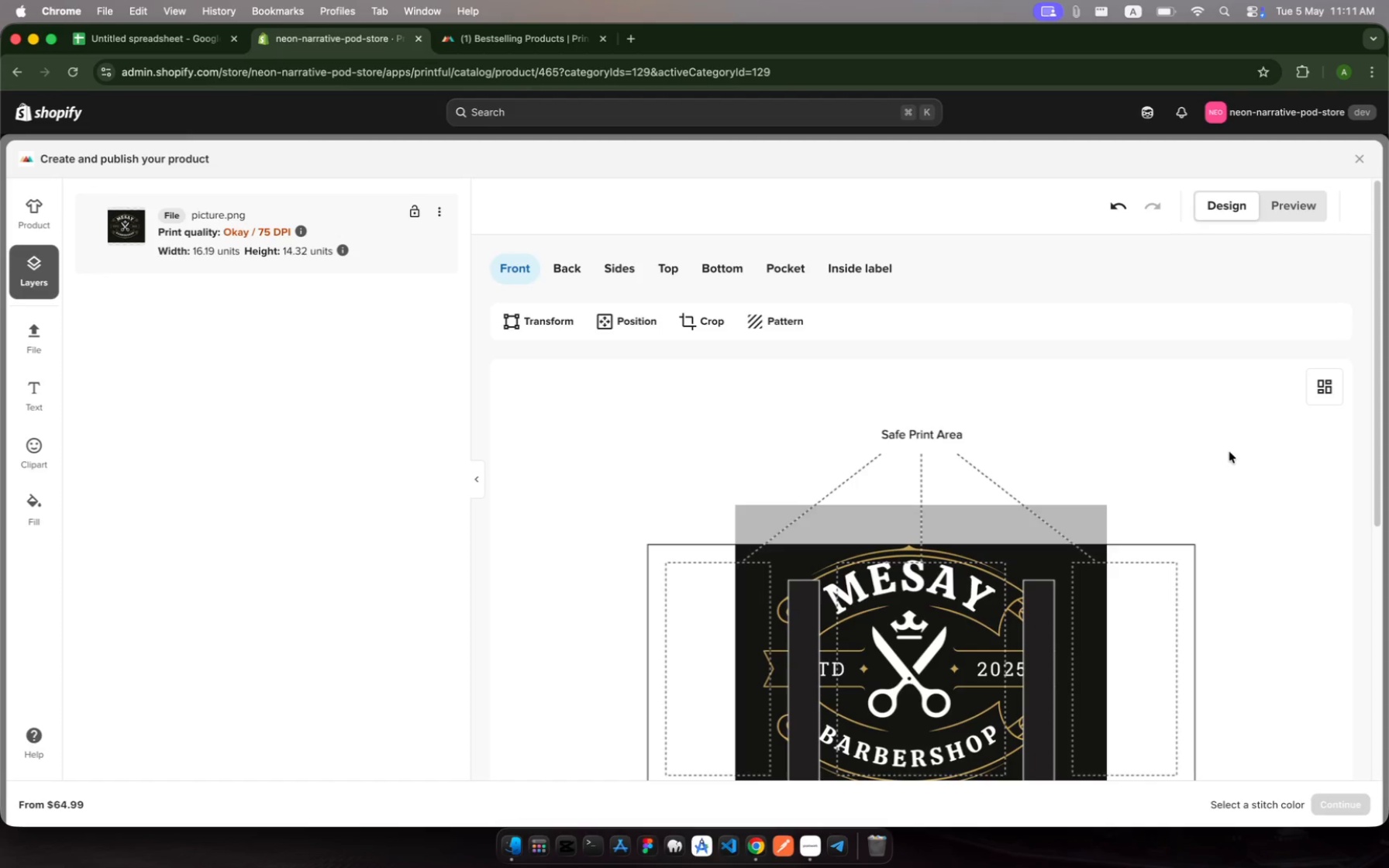 
scroll: coordinate [976, 570], scroll_direction: down, amount: 82.0
 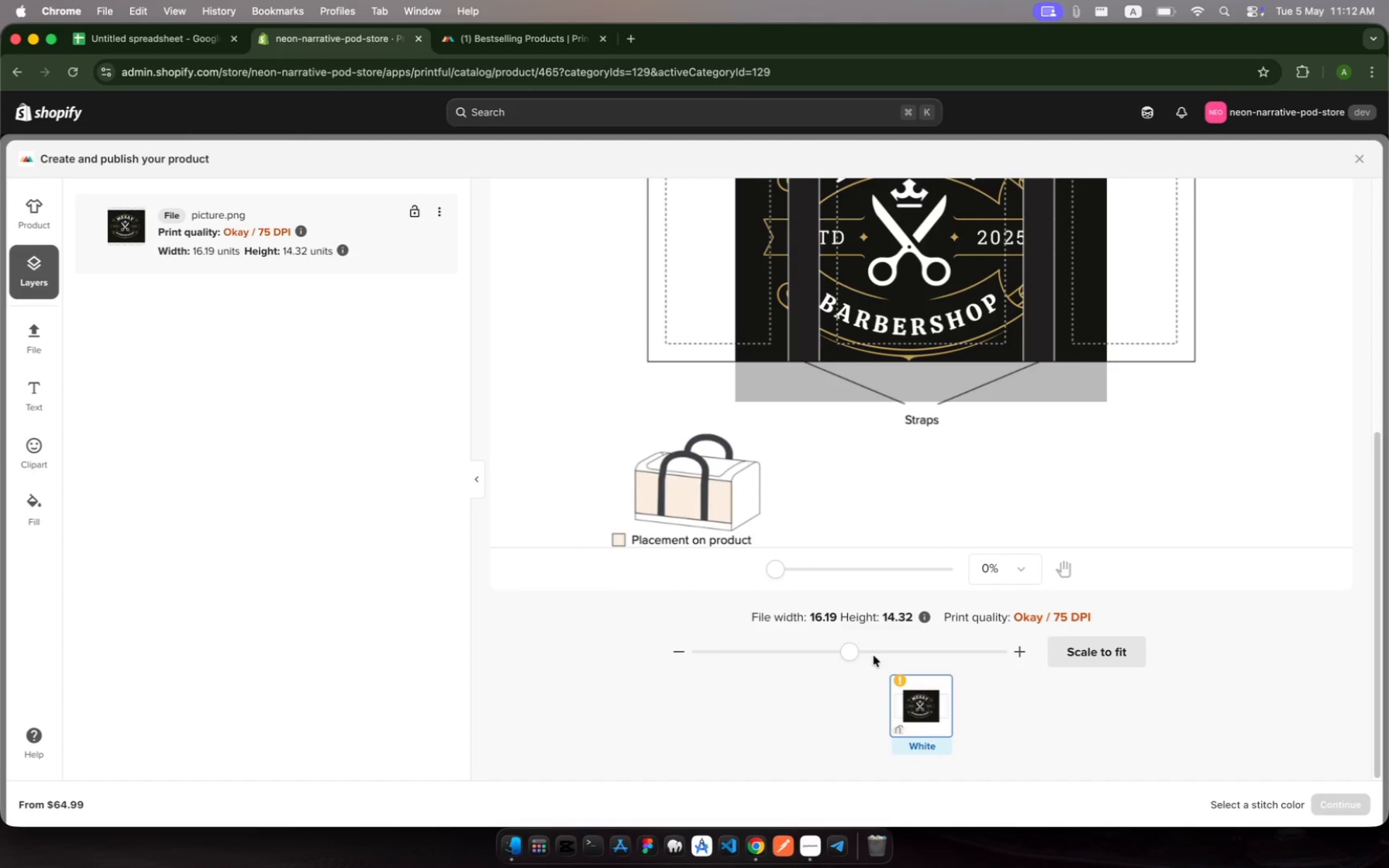 
left_click_drag(start_coordinate=[849, 649], to_coordinate=[791, 644])
 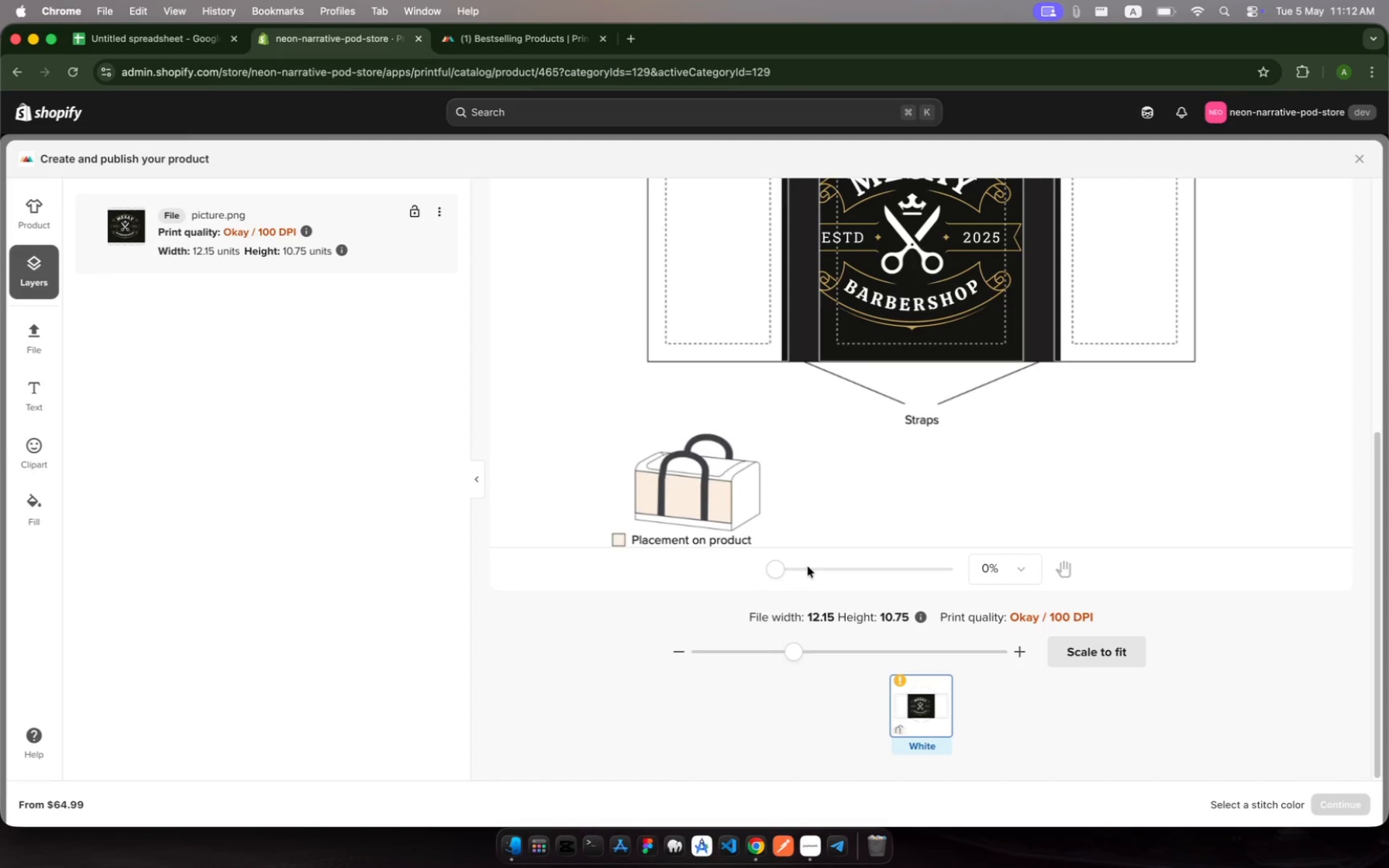 
left_click([807, 567])
 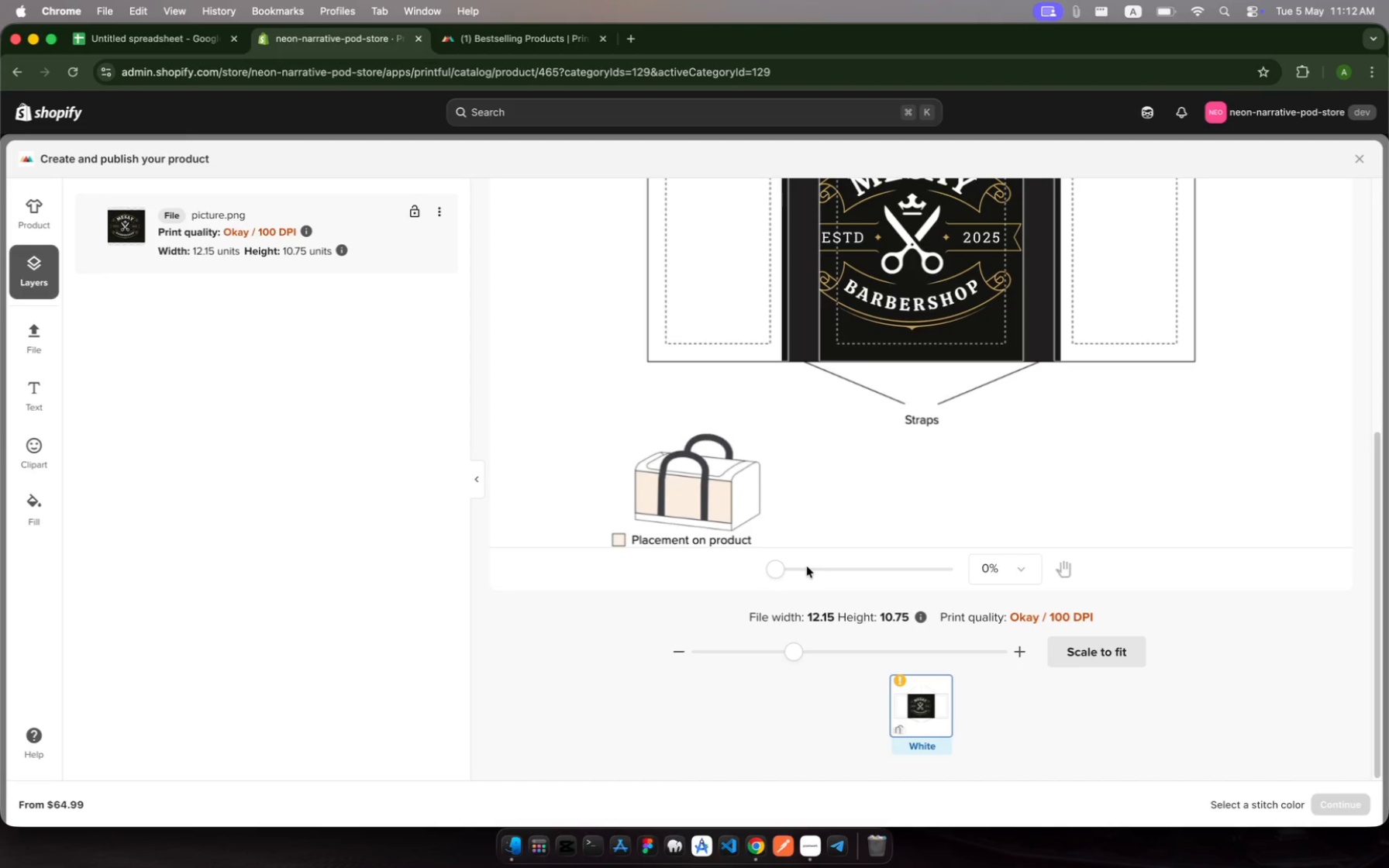 
left_click([807, 567])
 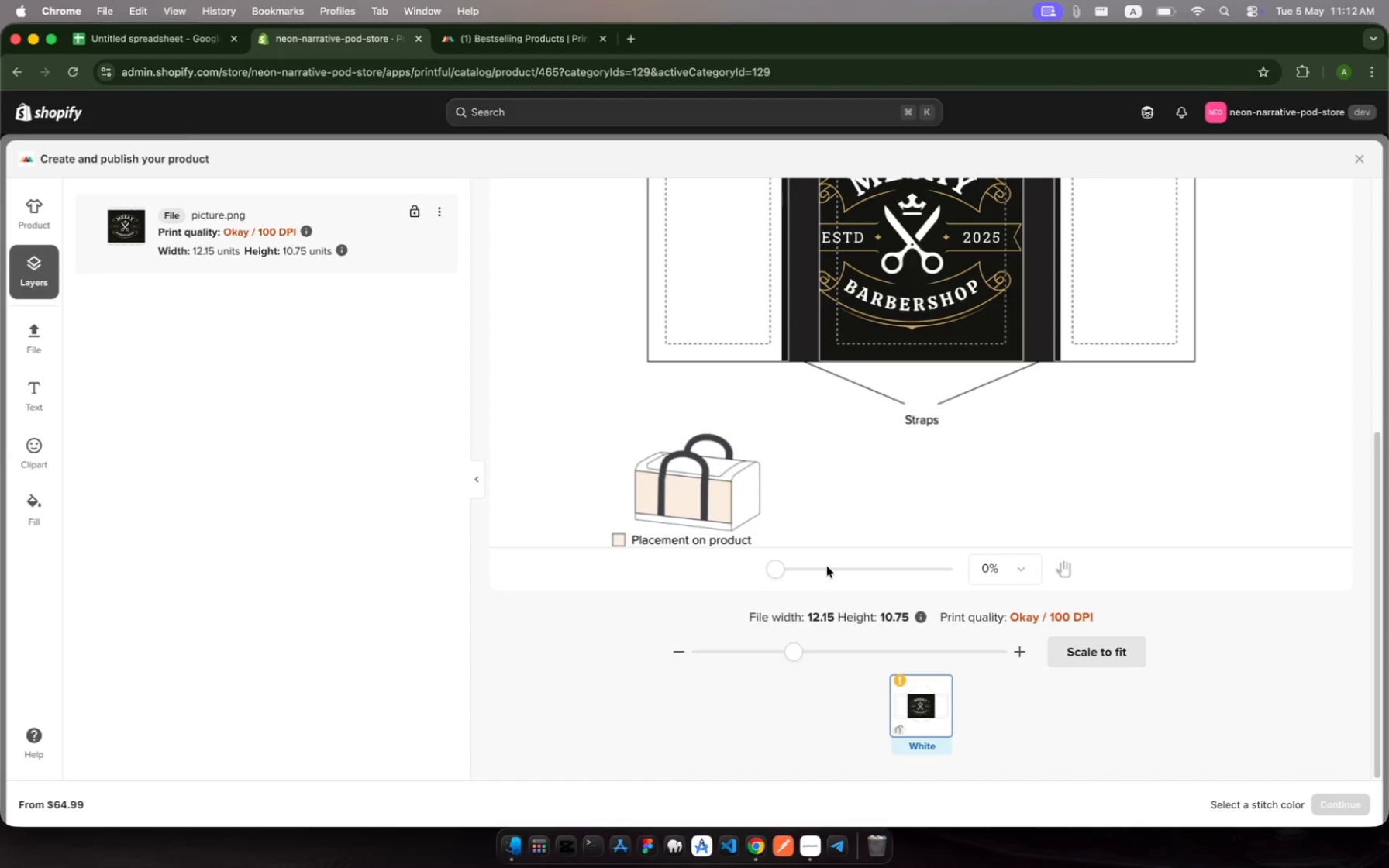 
left_click([827, 567])
 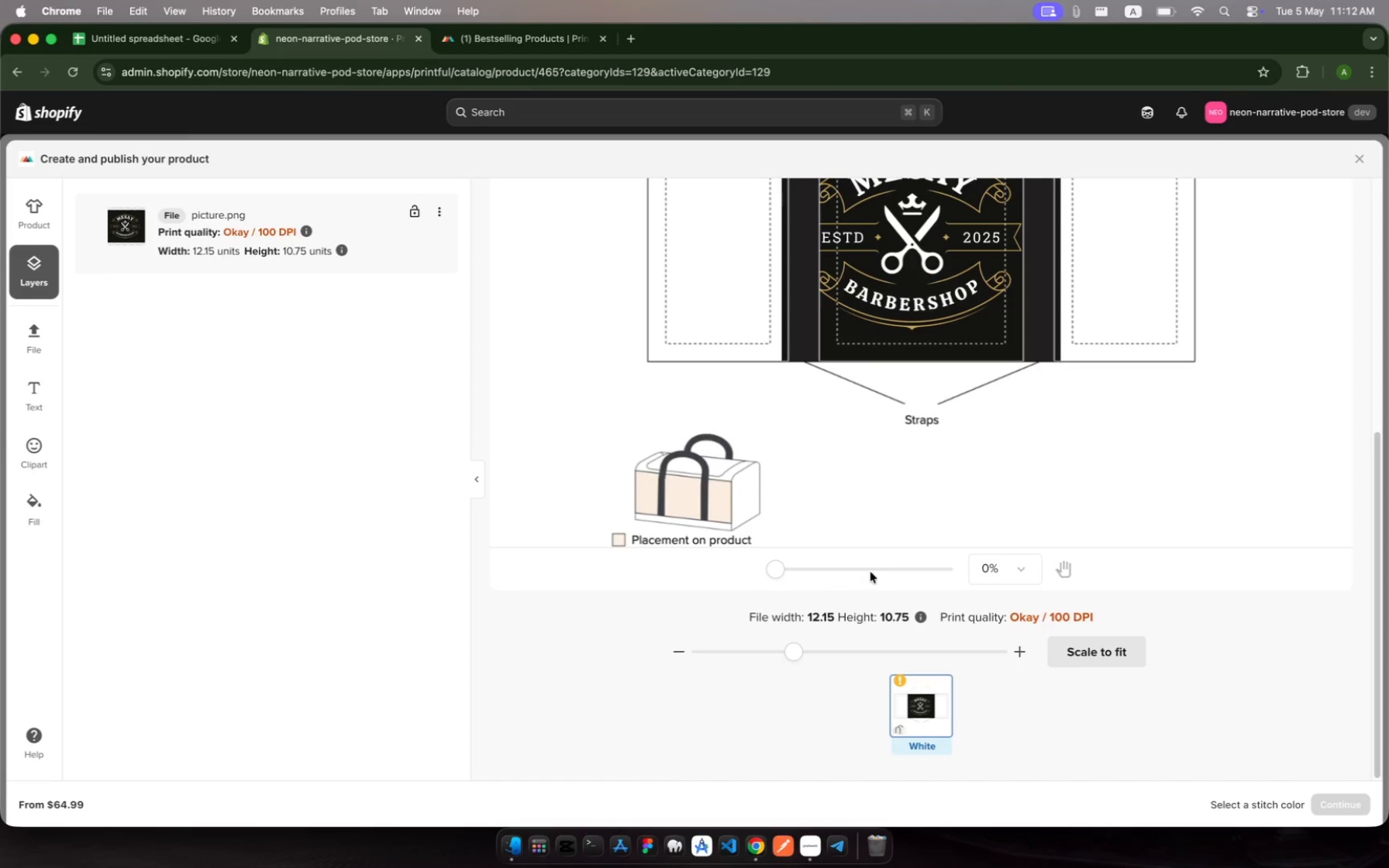 
left_click([870, 572])
 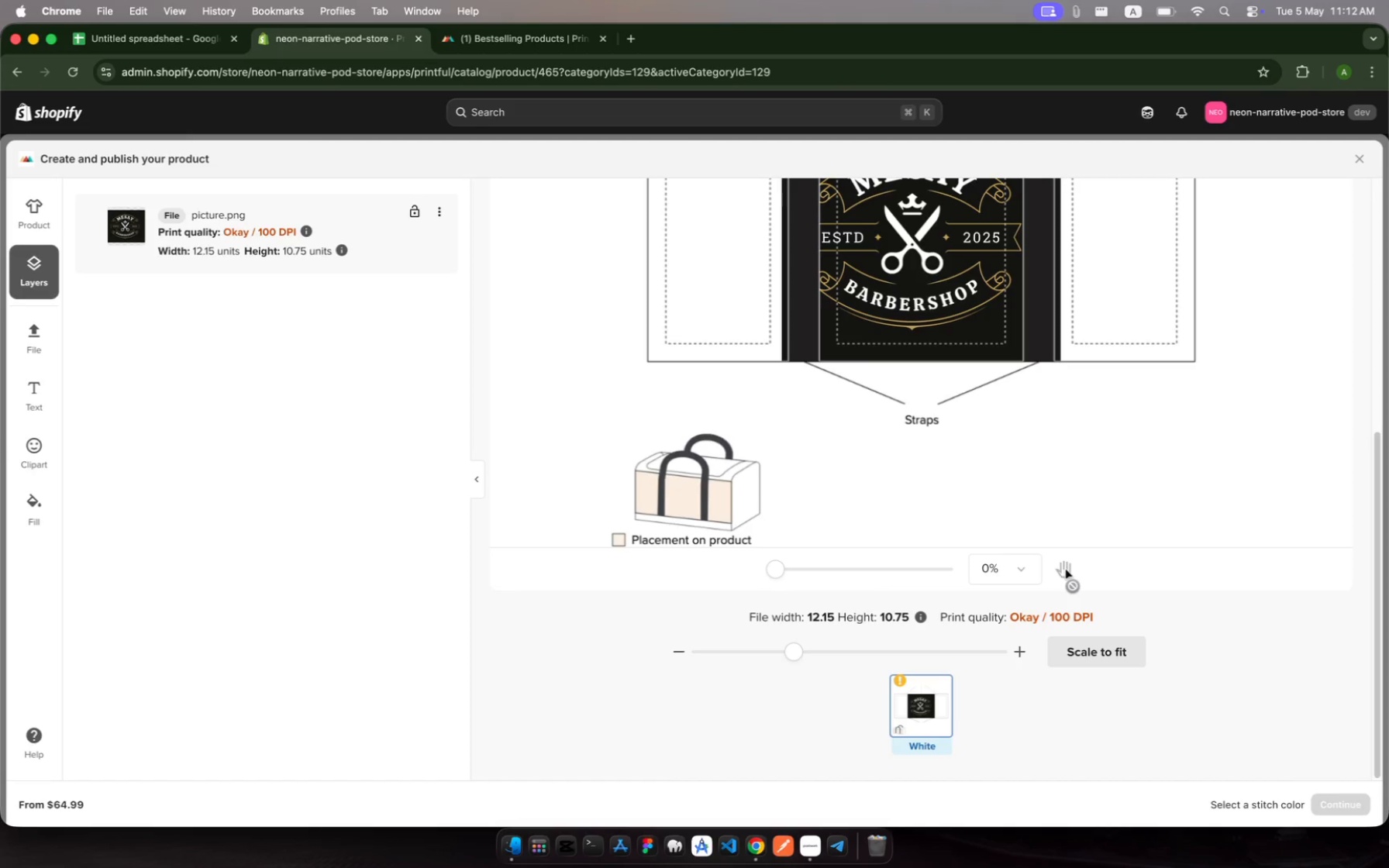 
left_click([1233, 811])
 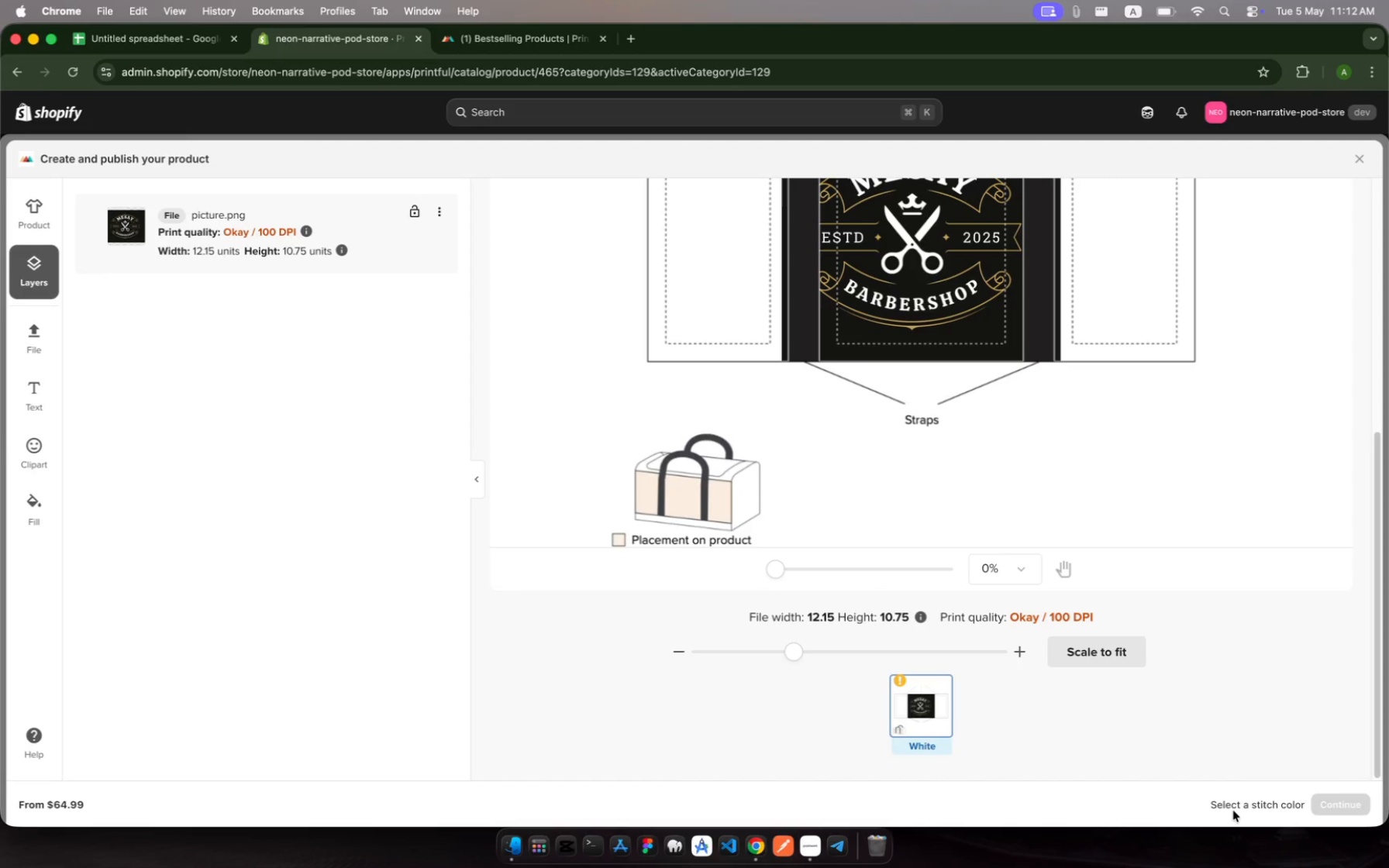 
left_click([1233, 811])
 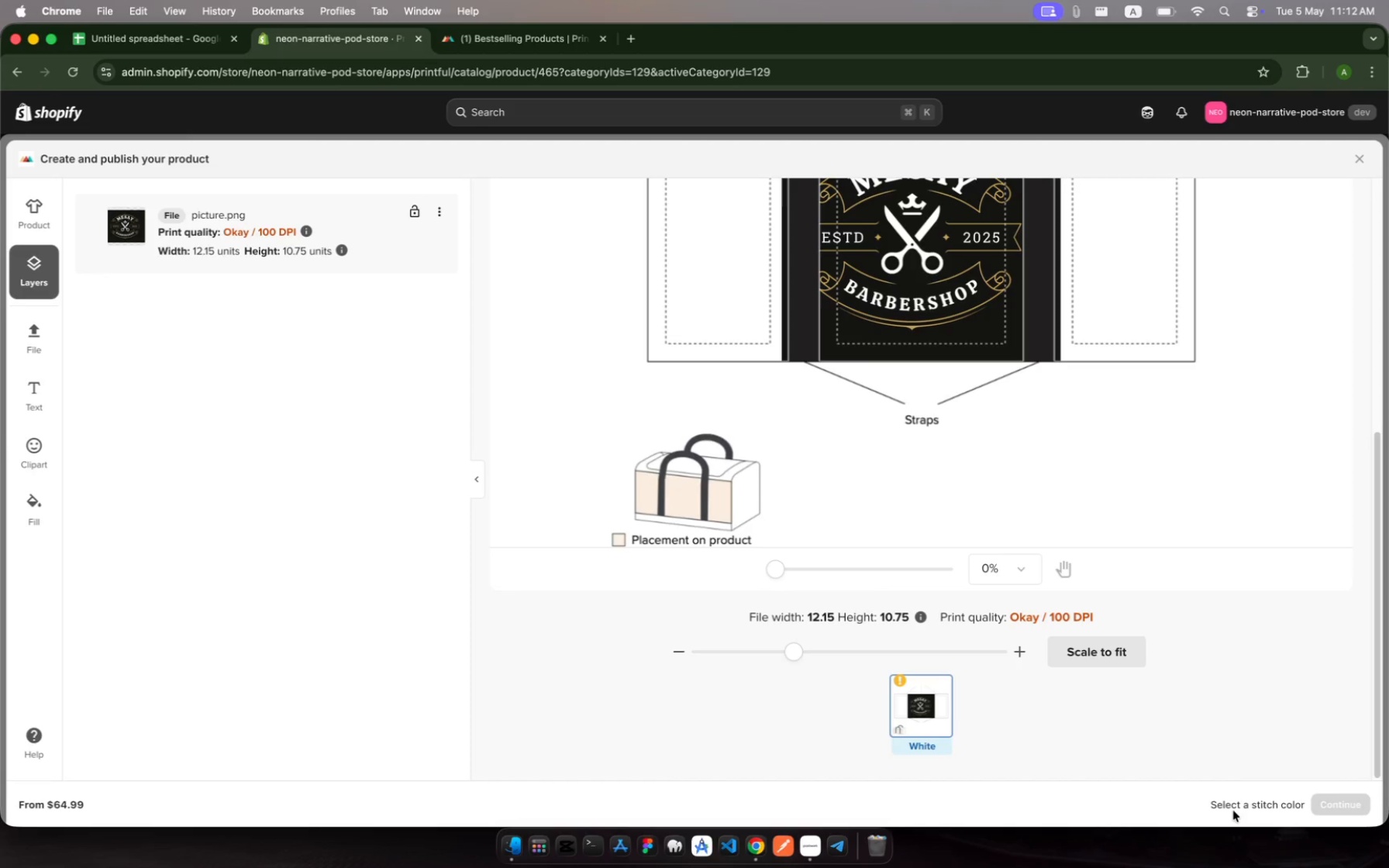 
left_click([1233, 811])
 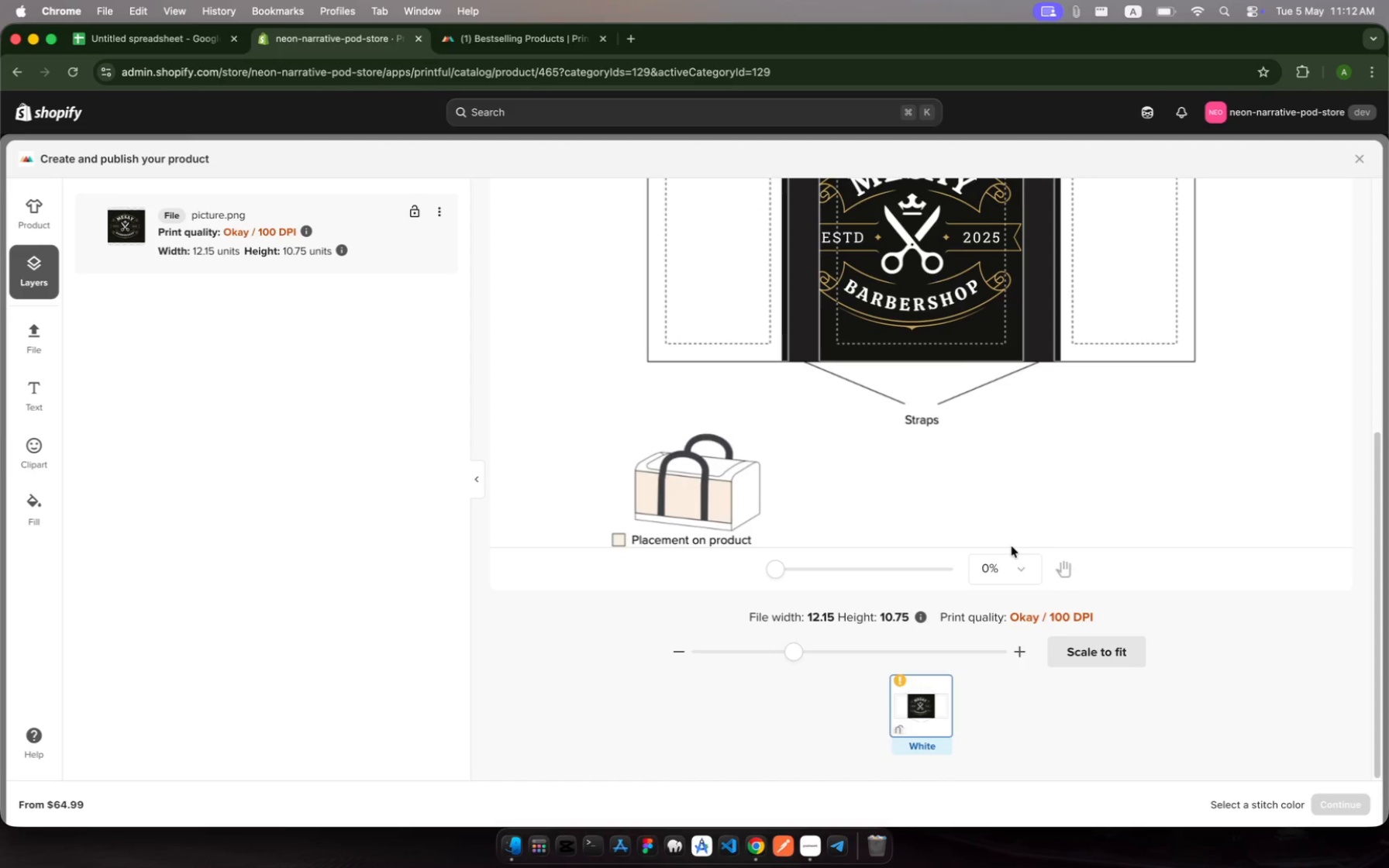 
scroll: coordinate [1012, 546], scroll_direction: up, amount: 17.0
 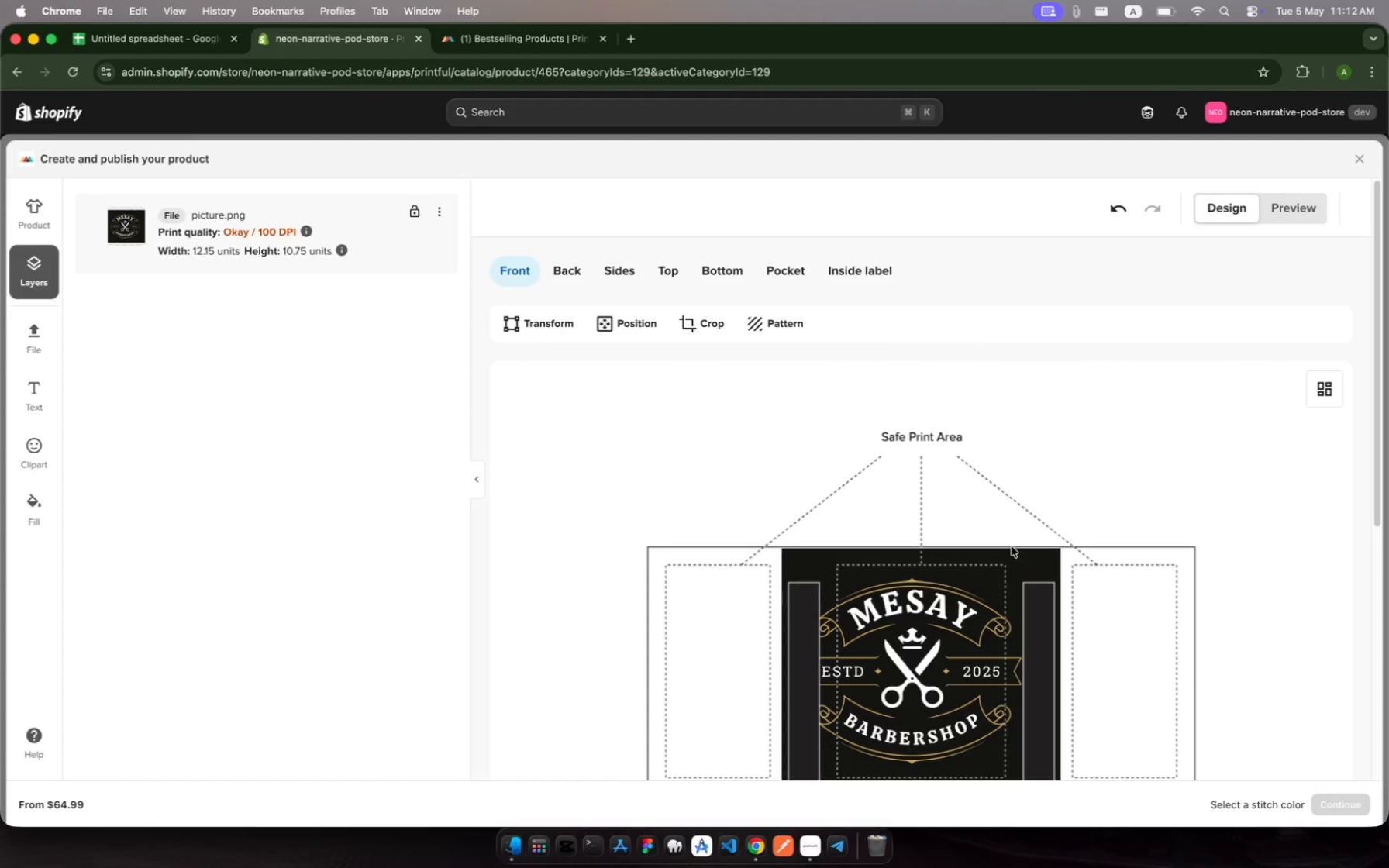 
wait(5.86)
 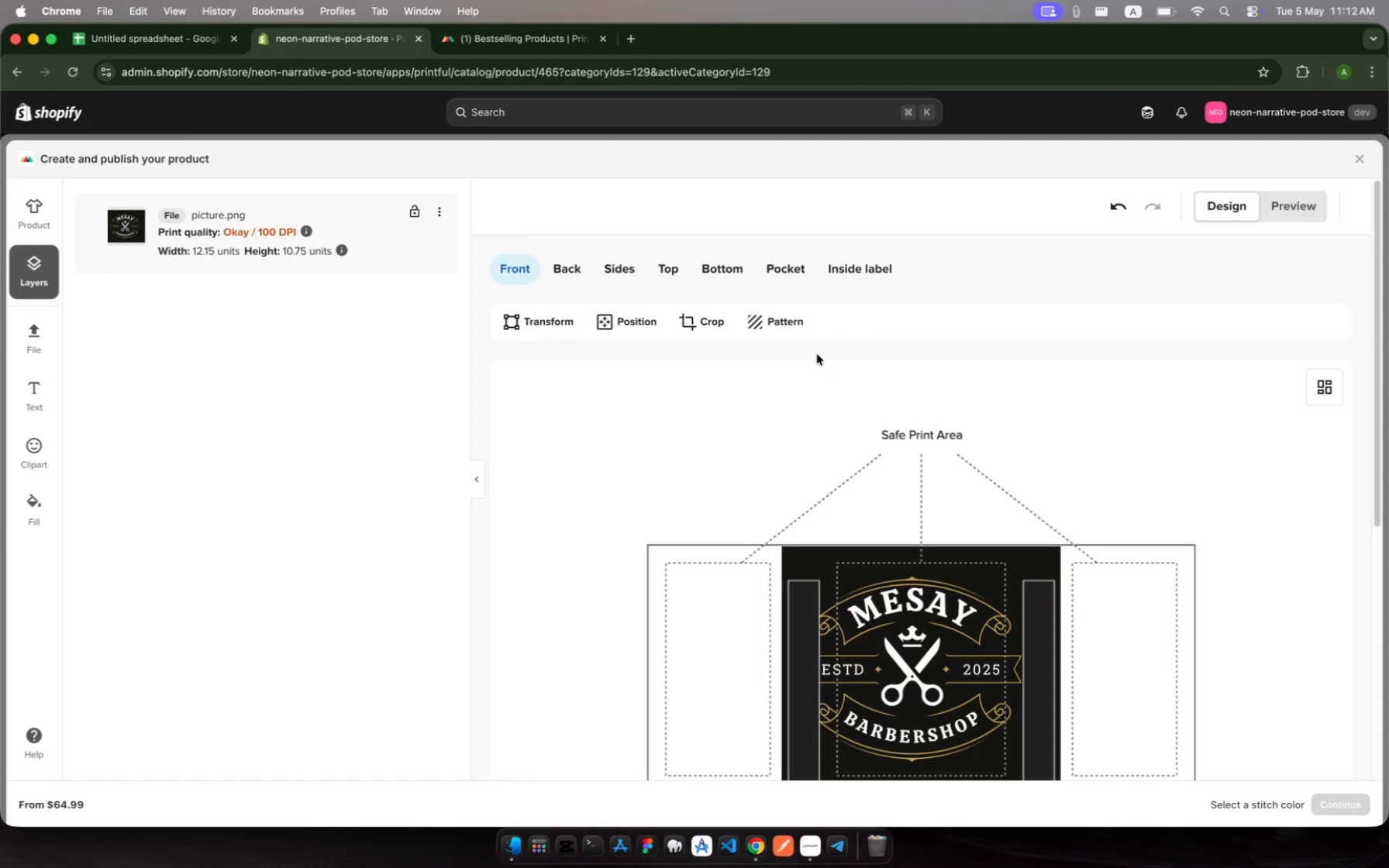 
key(Meta+F)
 